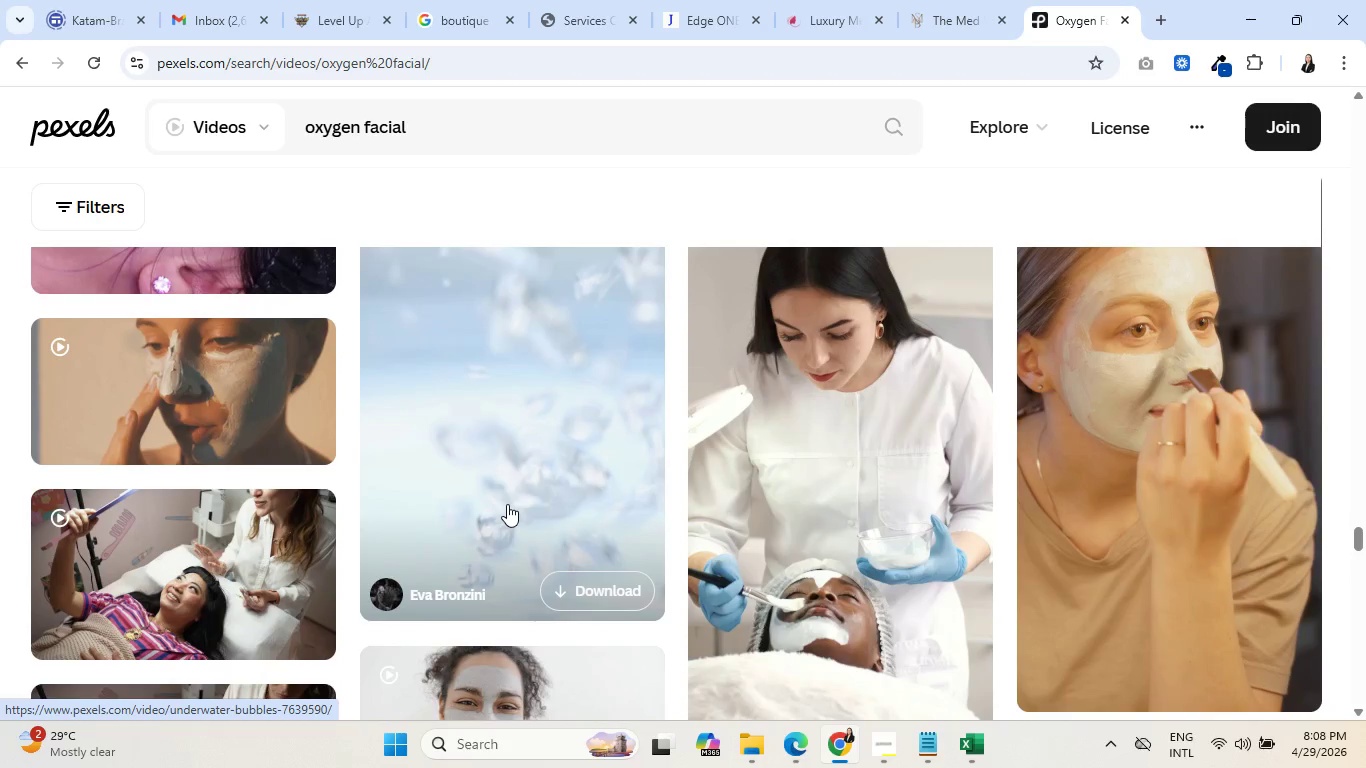 
scroll: coordinate [489, 482], scroll_direction: down, amount: 10.0
 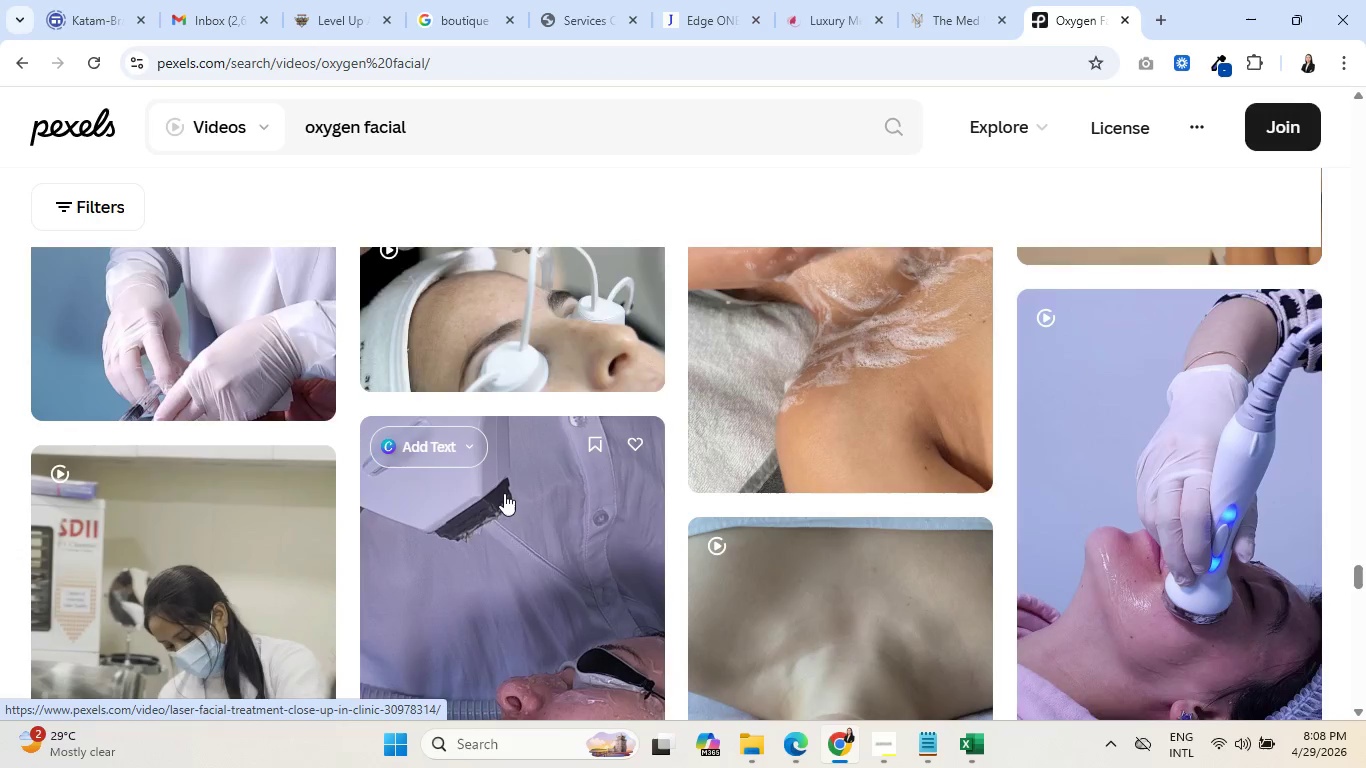 
scroll: coordinate [524, 501], scroll_direction: down, amount: 15.0
 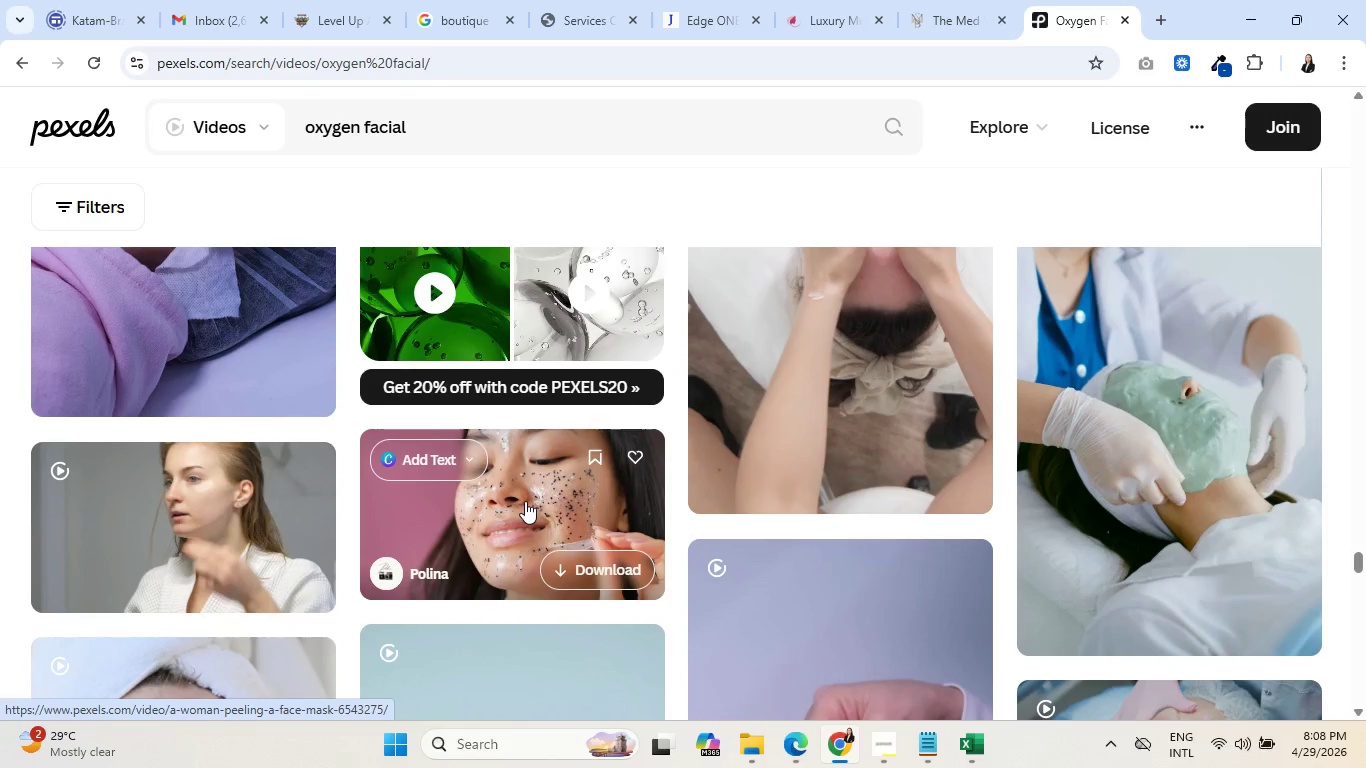 
scroll: coordinate [619, 490], scroll_direction: down, amount: 9.0
 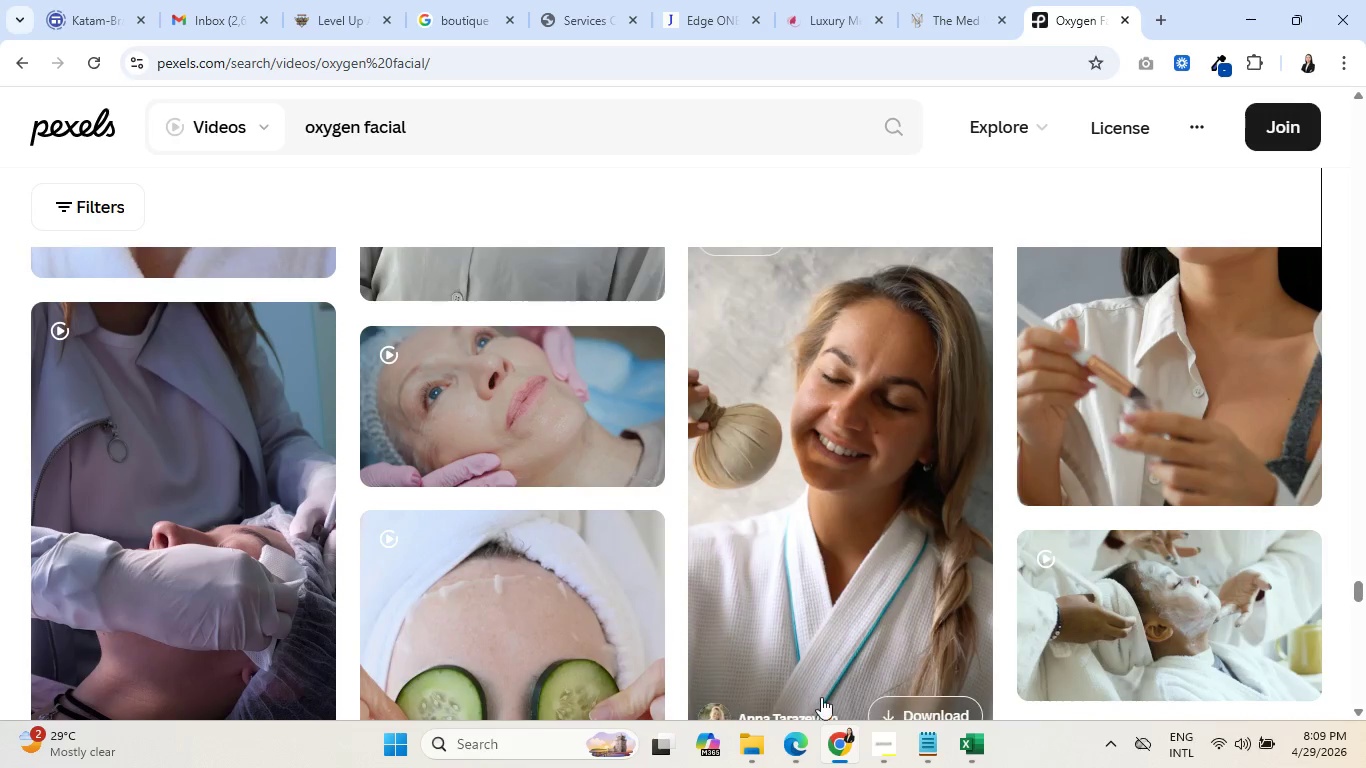 
left_click([978, 746])
 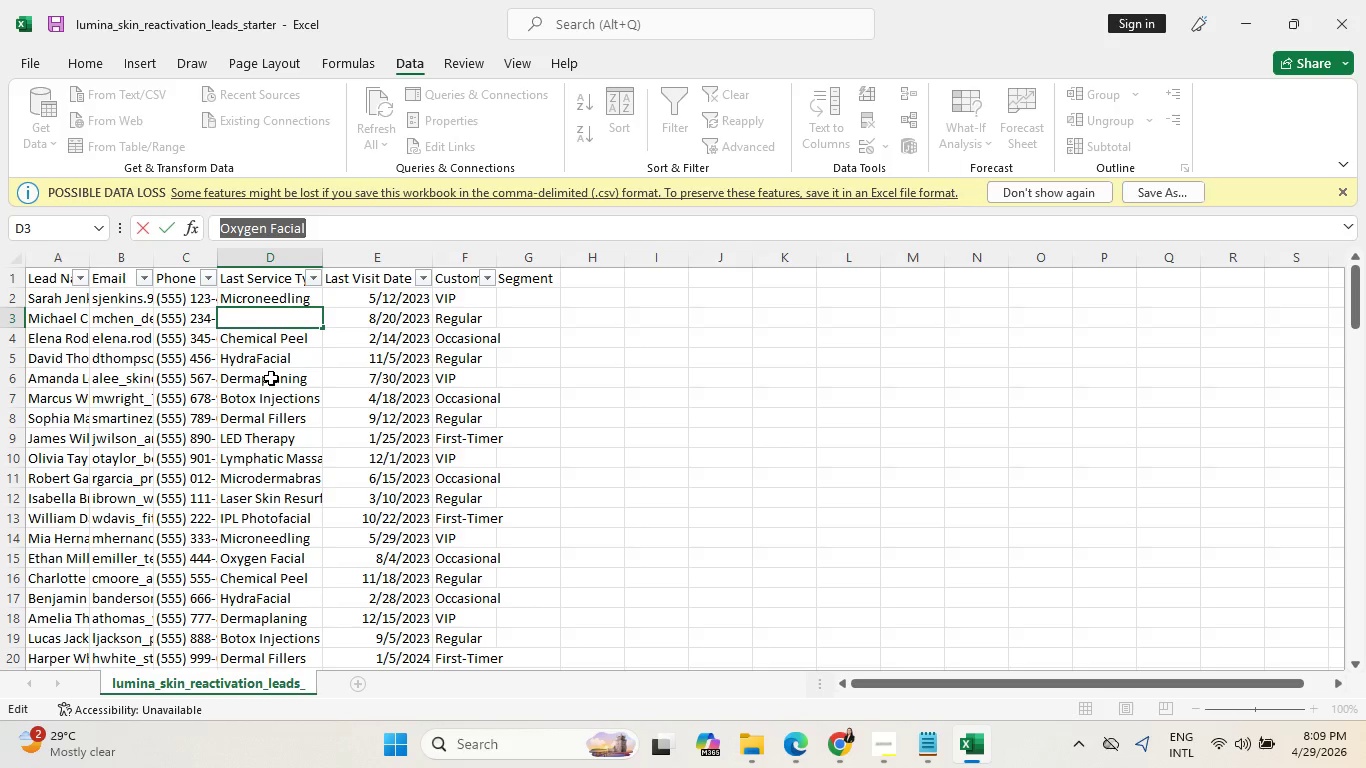 
wait(5.17)
 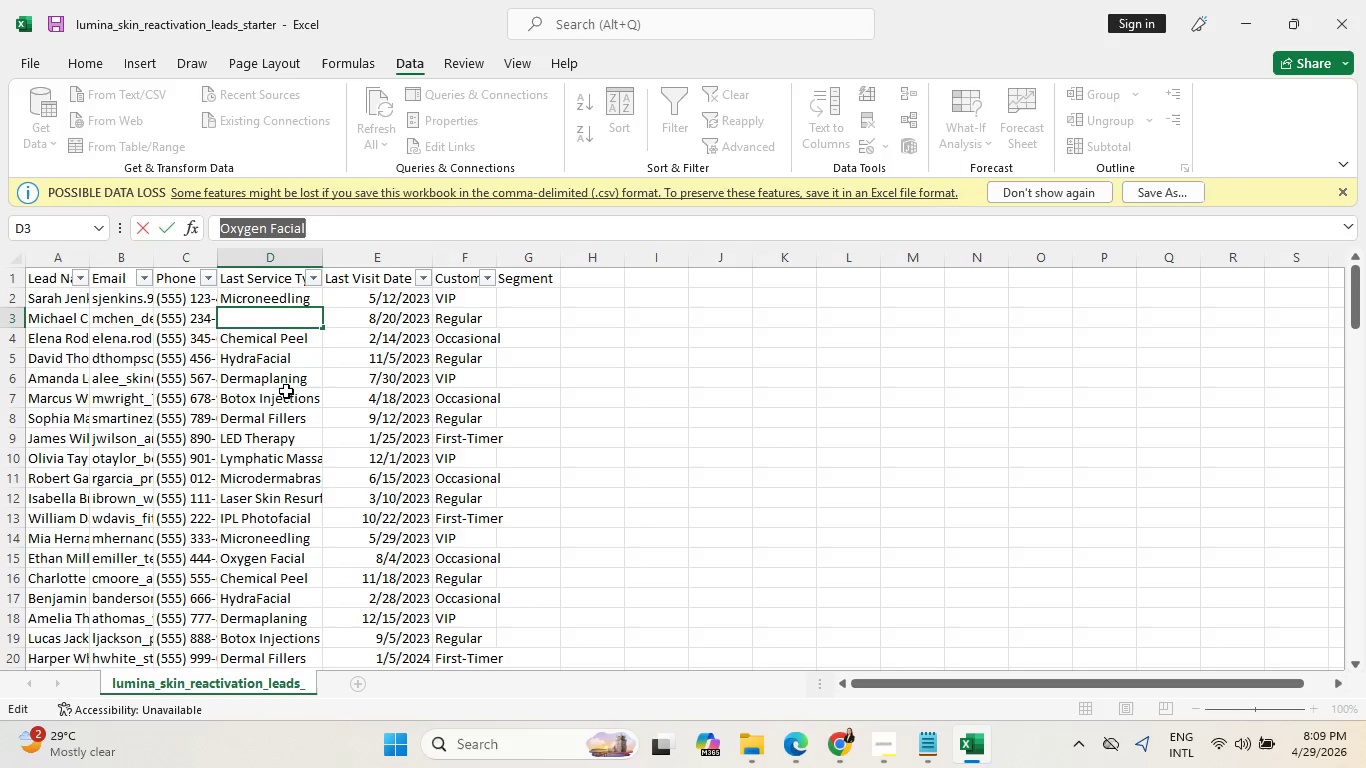 
key(Escape)
 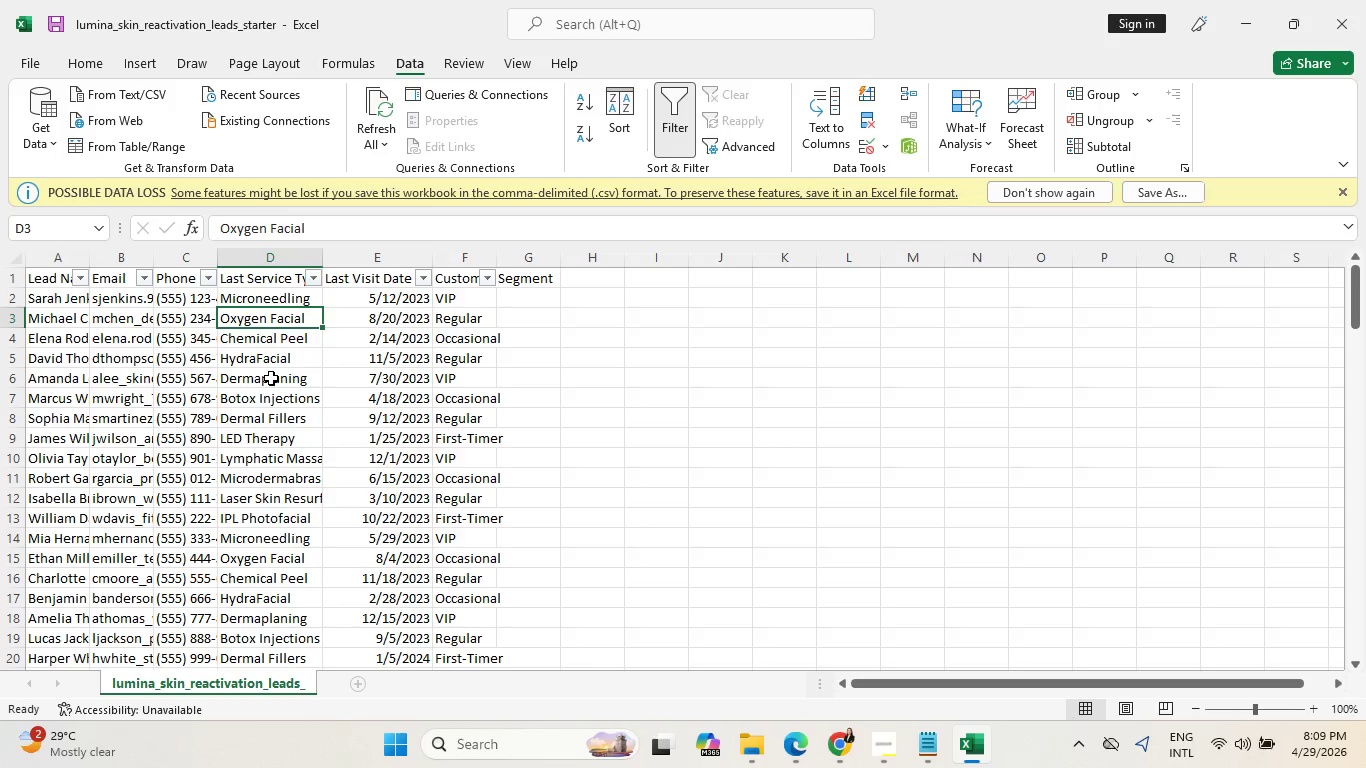 
key(Escape)
 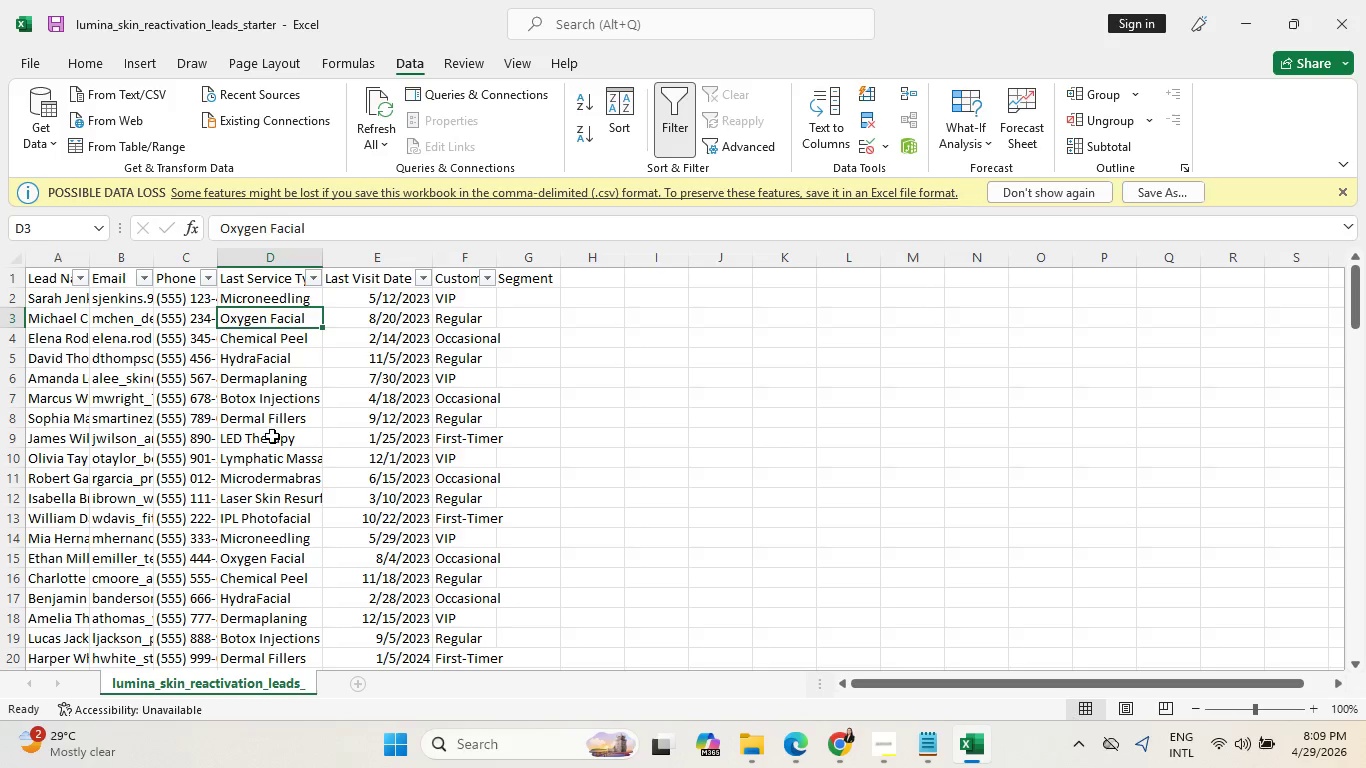 
left_click([272, 436])
 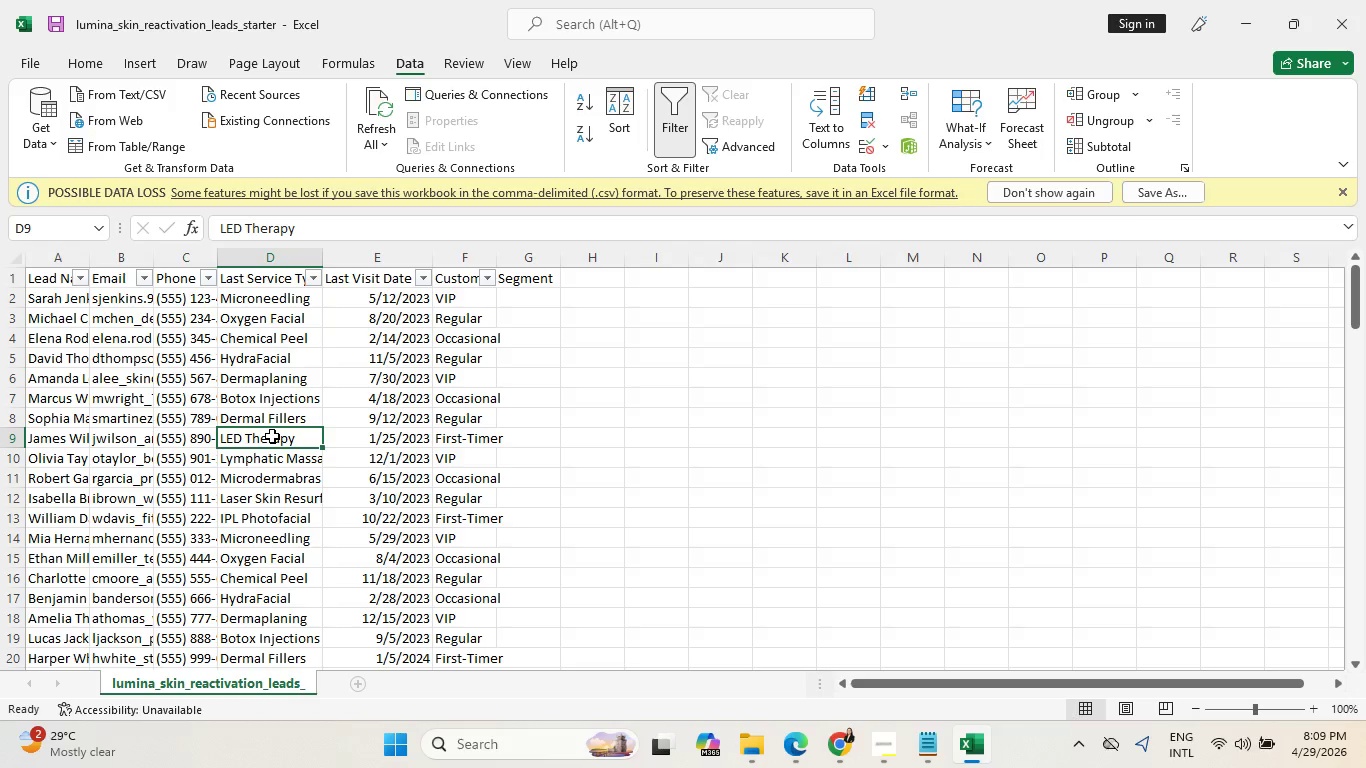 
key(Control+C)
 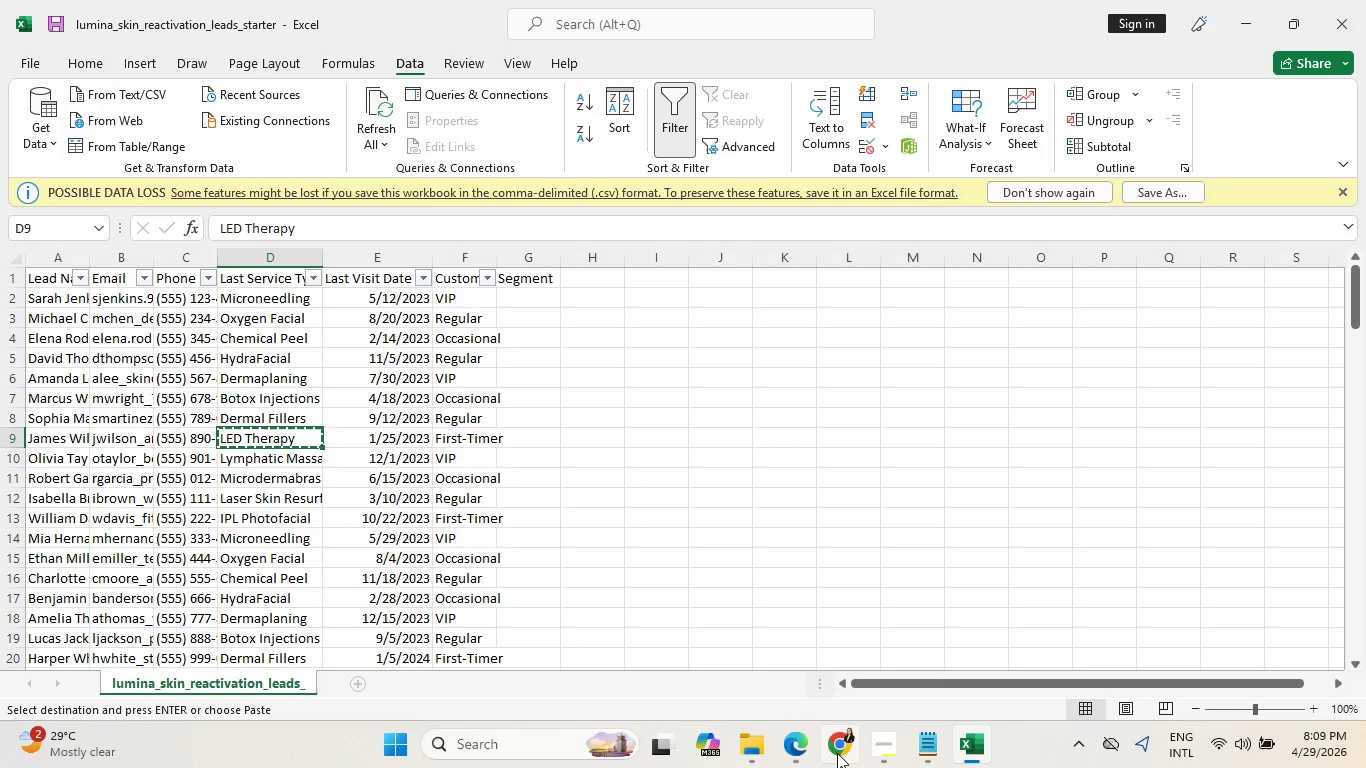 
left_click([842, 749])
 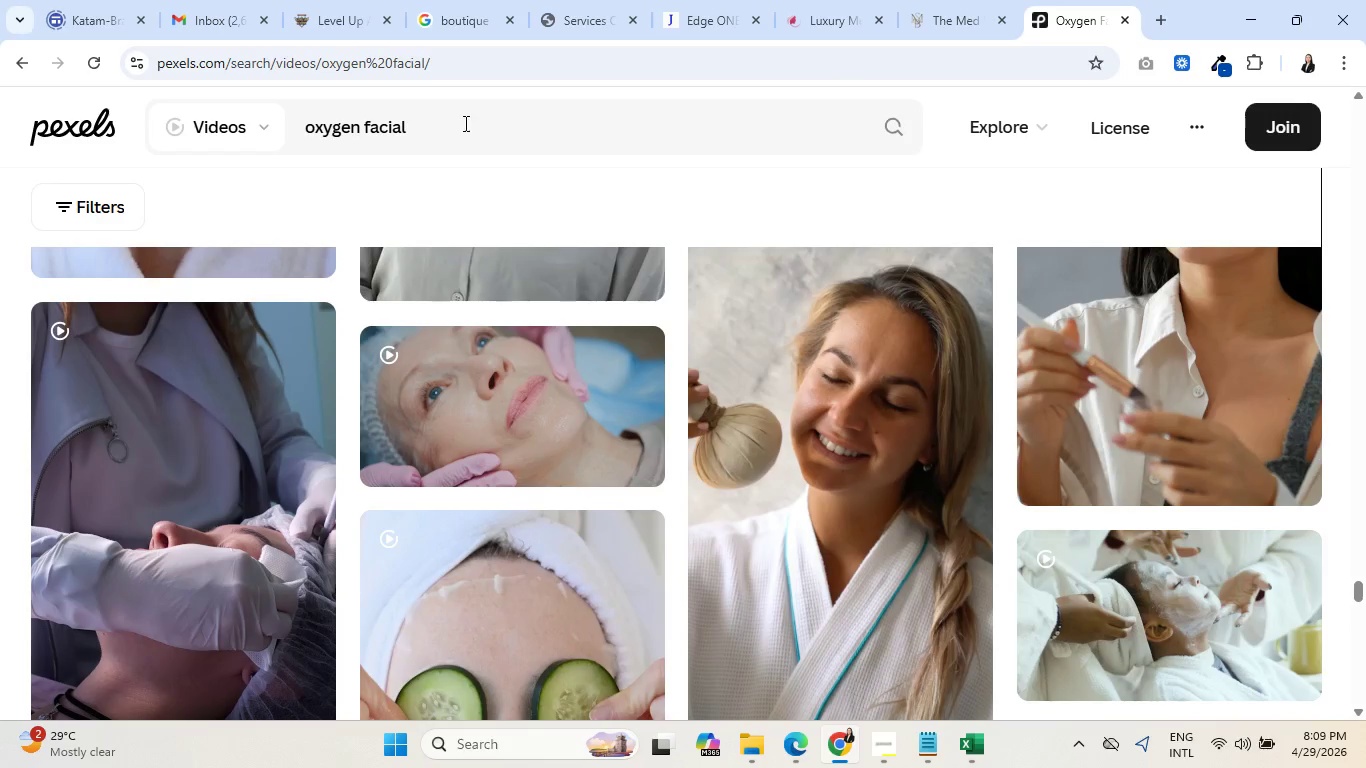 
left_click_drag(start_coordinate=[466, 123], to_coordinate=[302, 122])
 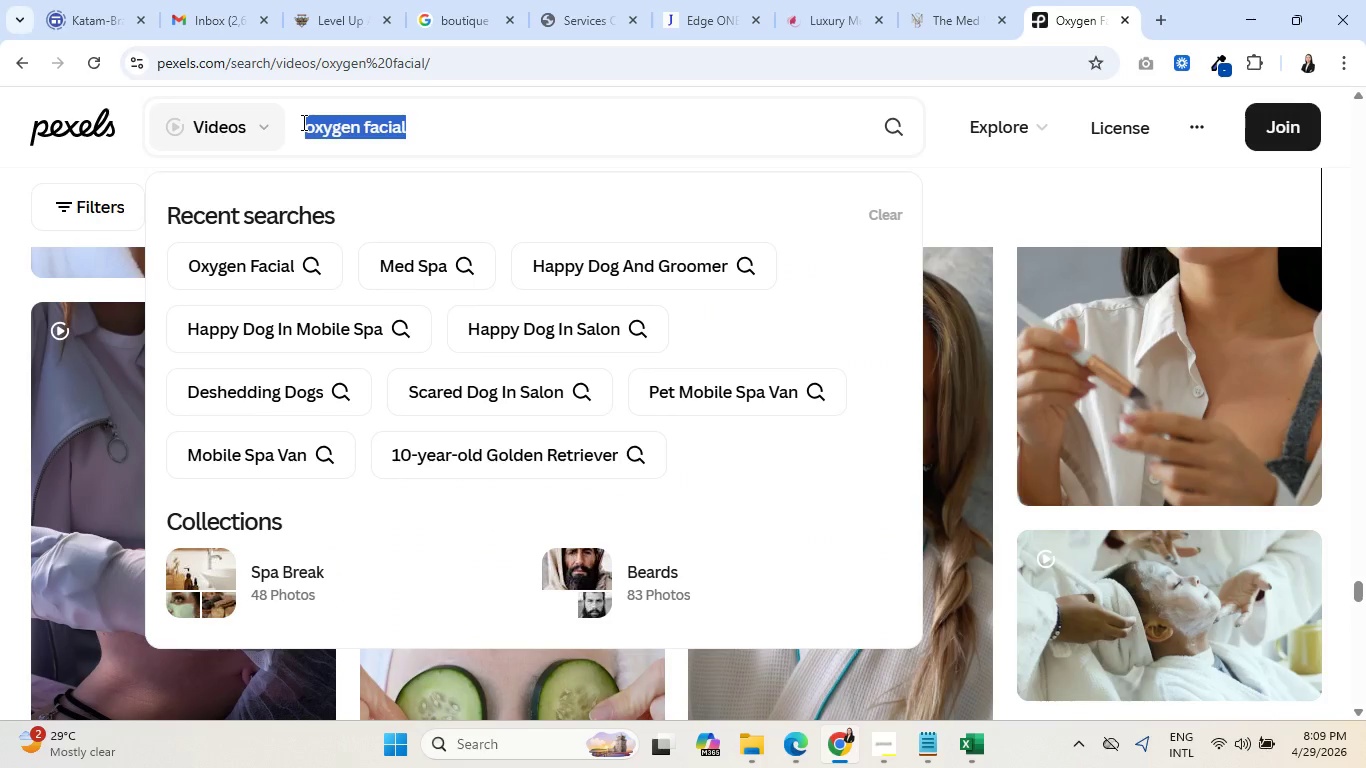 
hold_key(key=ControlLeft, duration=0.34)
 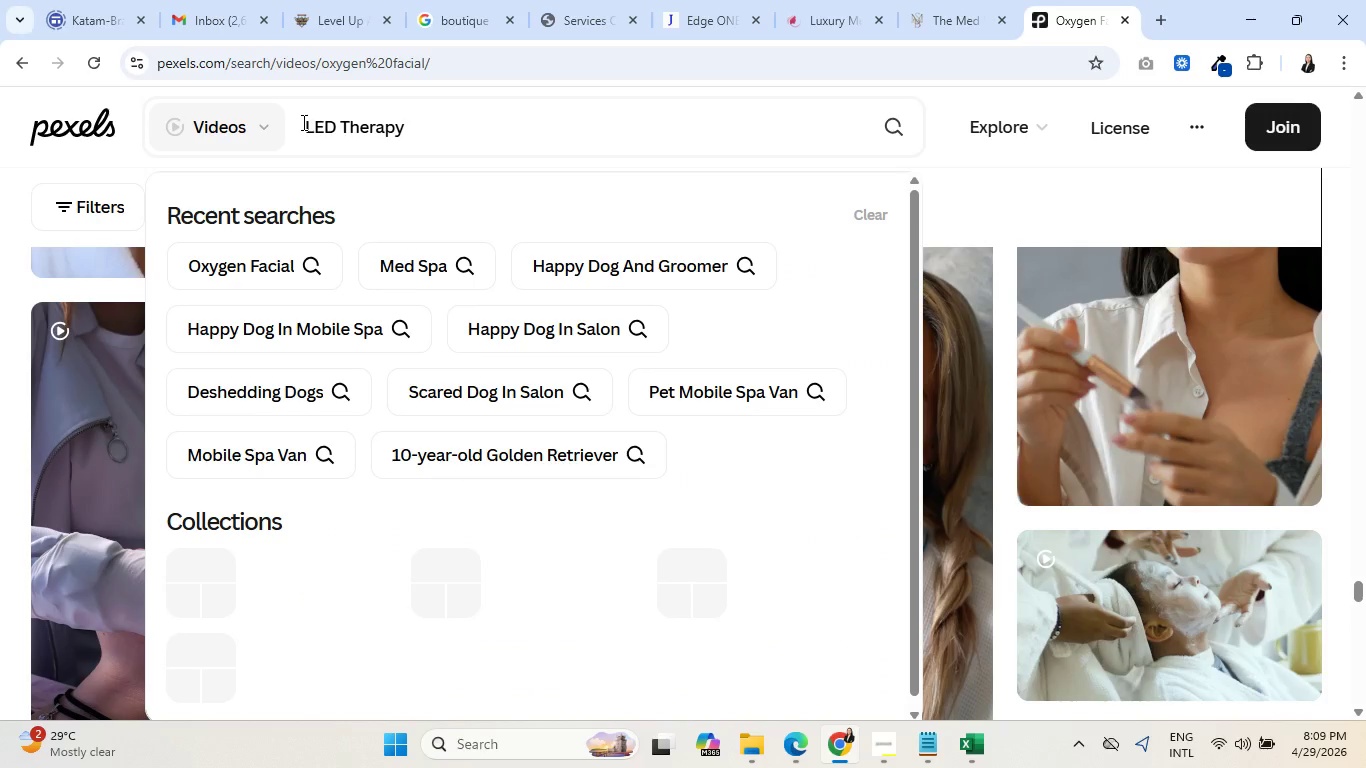 
key(V)
 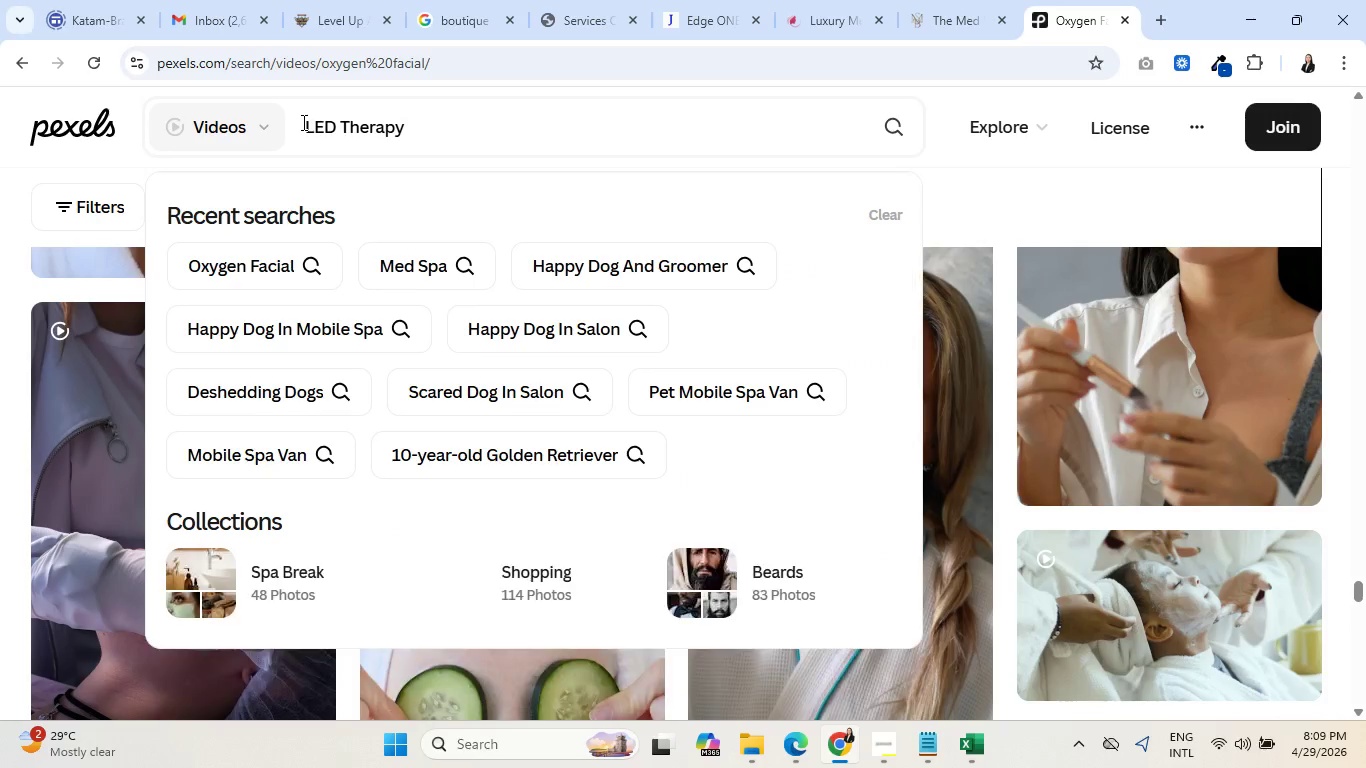 
key(Enter)
 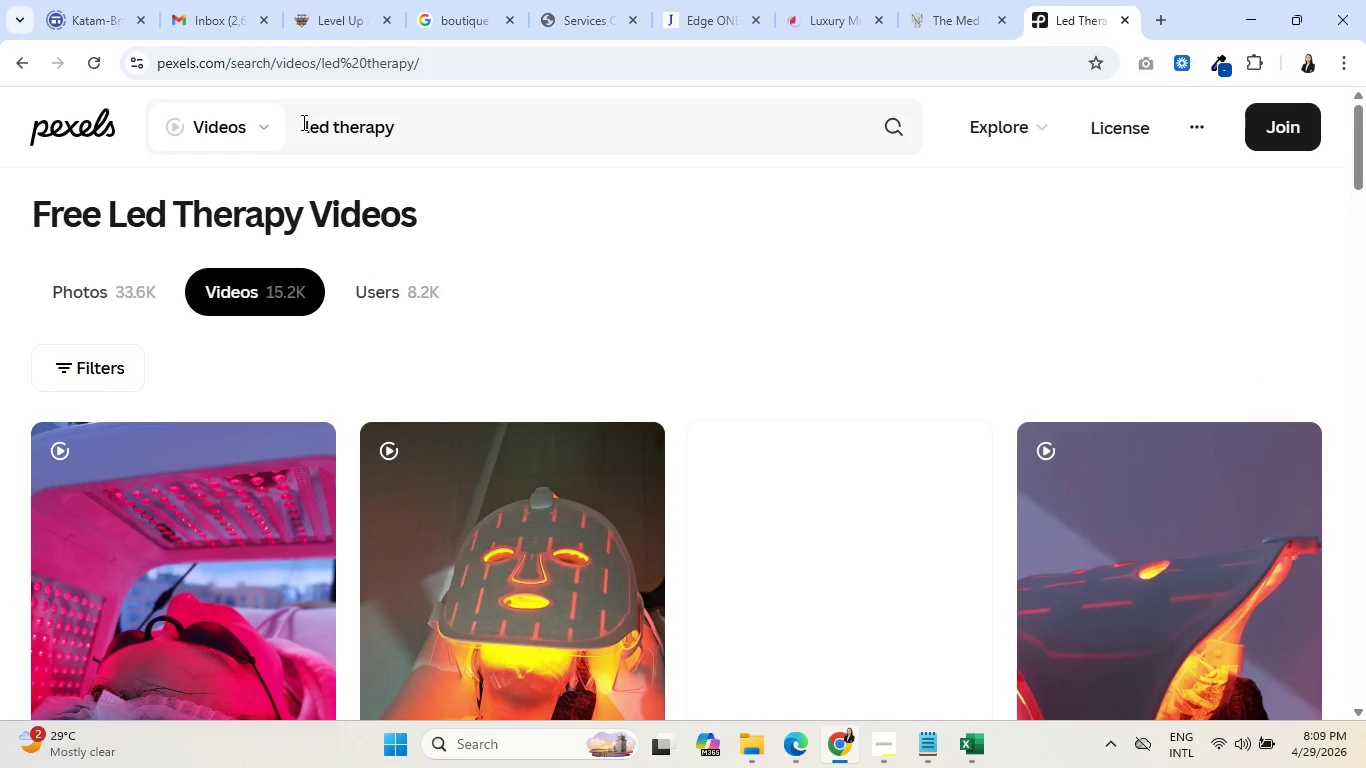 
scroll: coordinate [286, 281], scroll_direction: down, amount: 7.0
 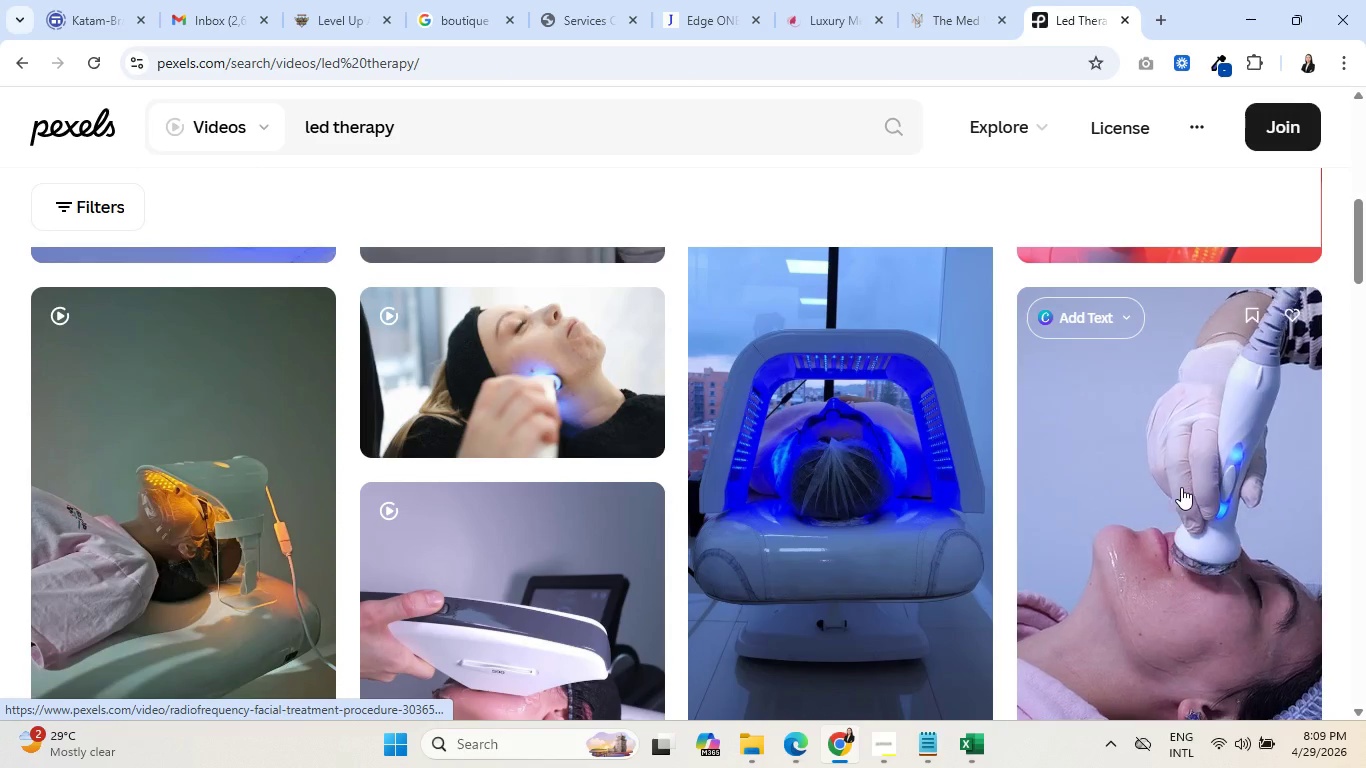 
wait(7.97)
 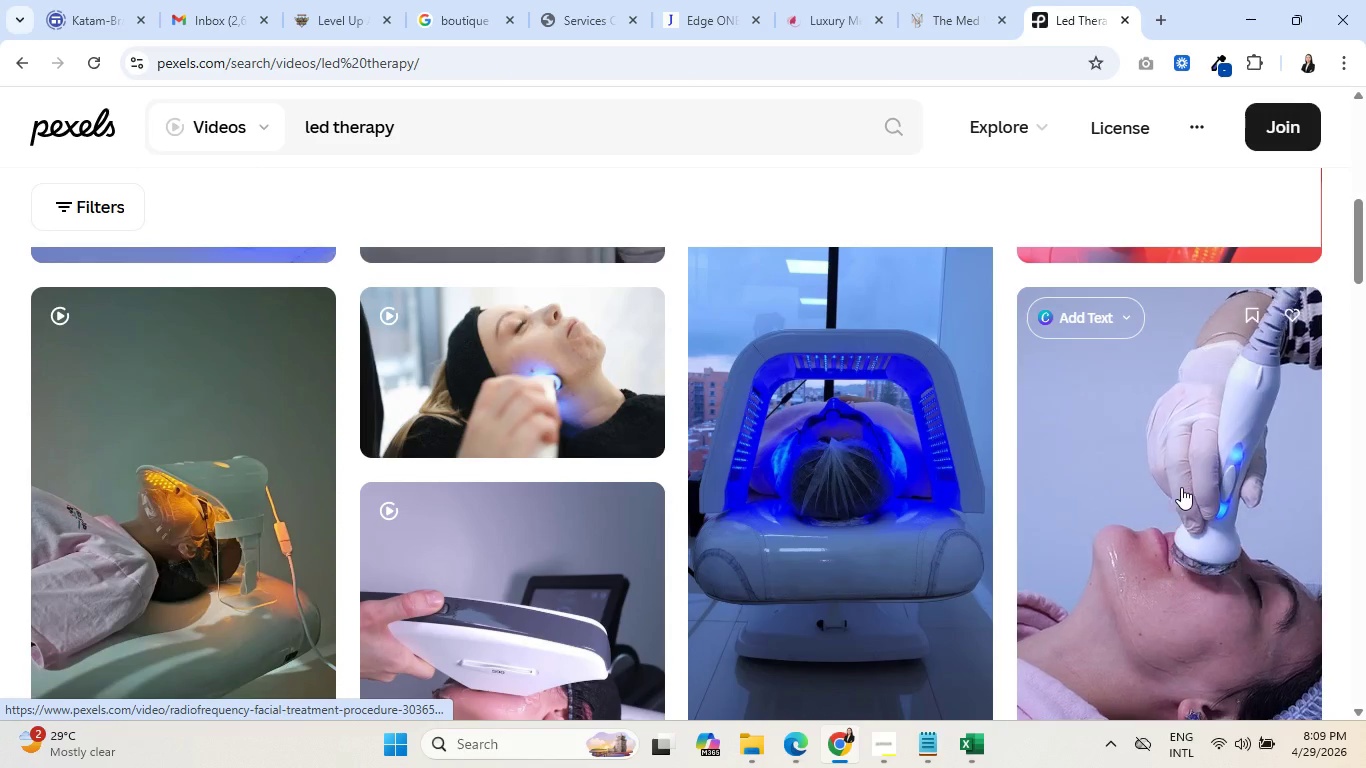 
scroll: coordinate [1148, 476], scroll_direction: down, amount: 1.0
 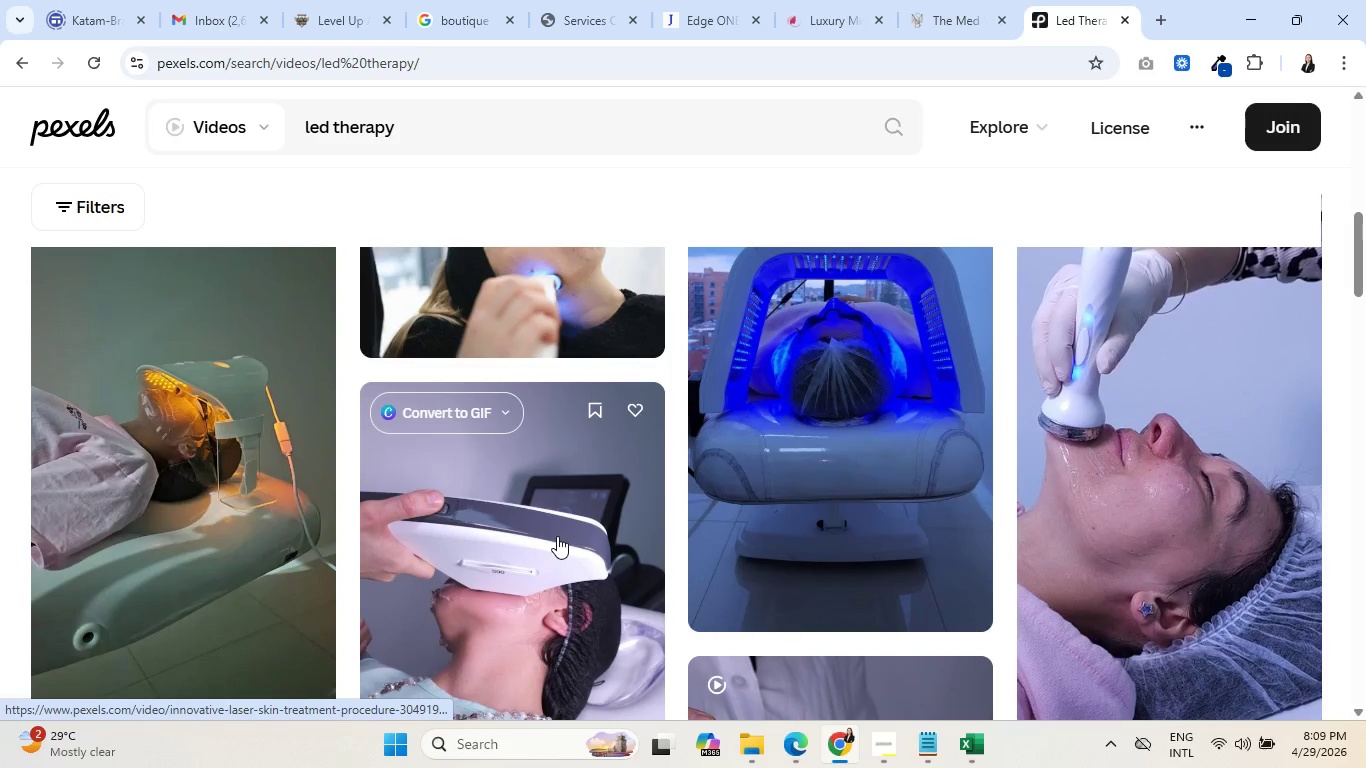 
wait(8.0)
 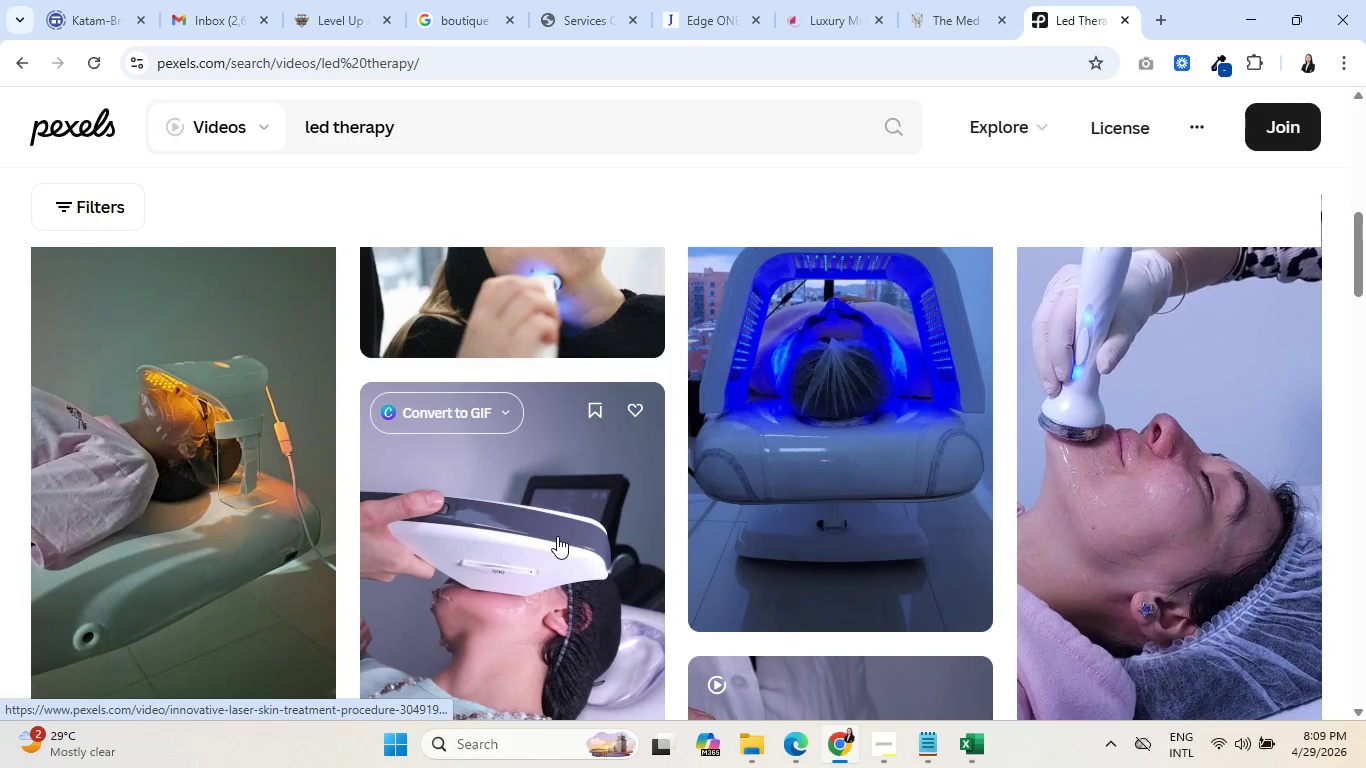 
scroll: coordinate [515, 421], scroll_direction: down, amount: 7.0
 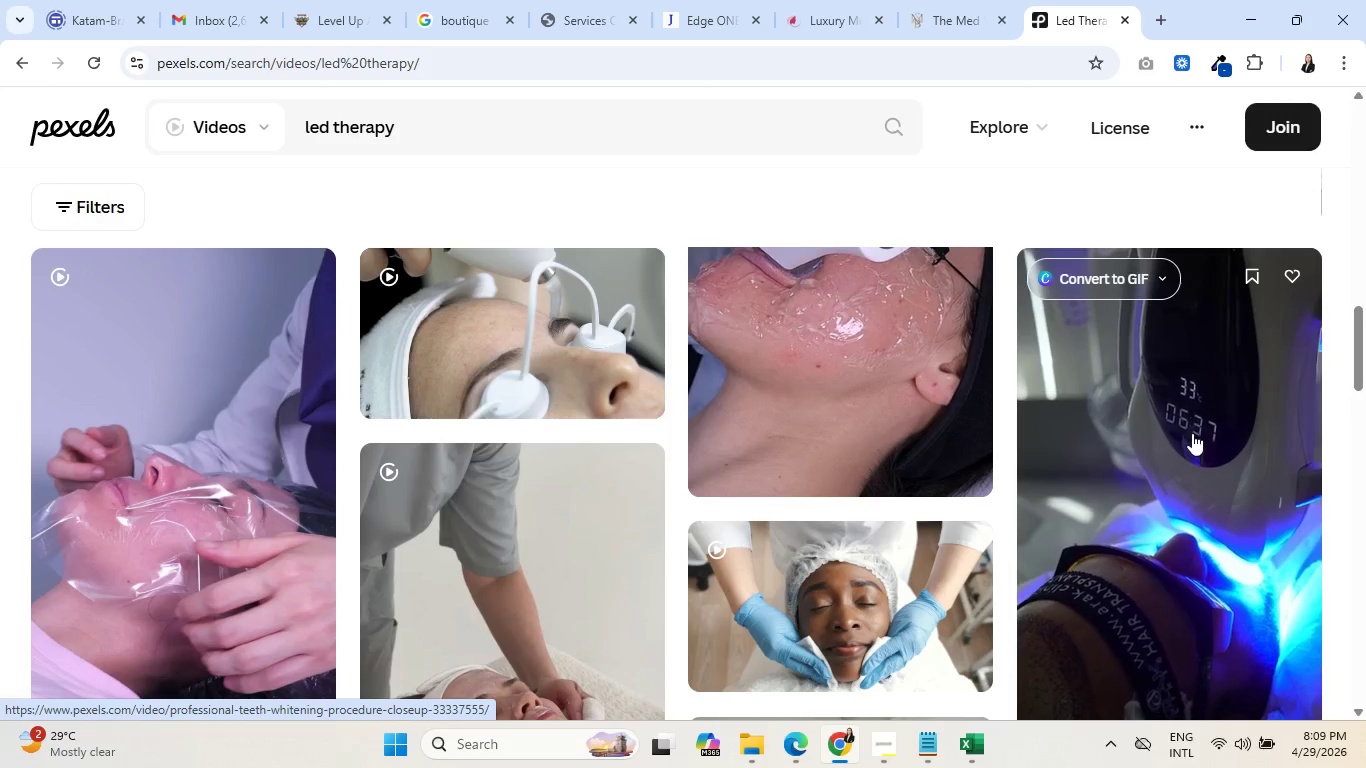 
wait(6.04)
 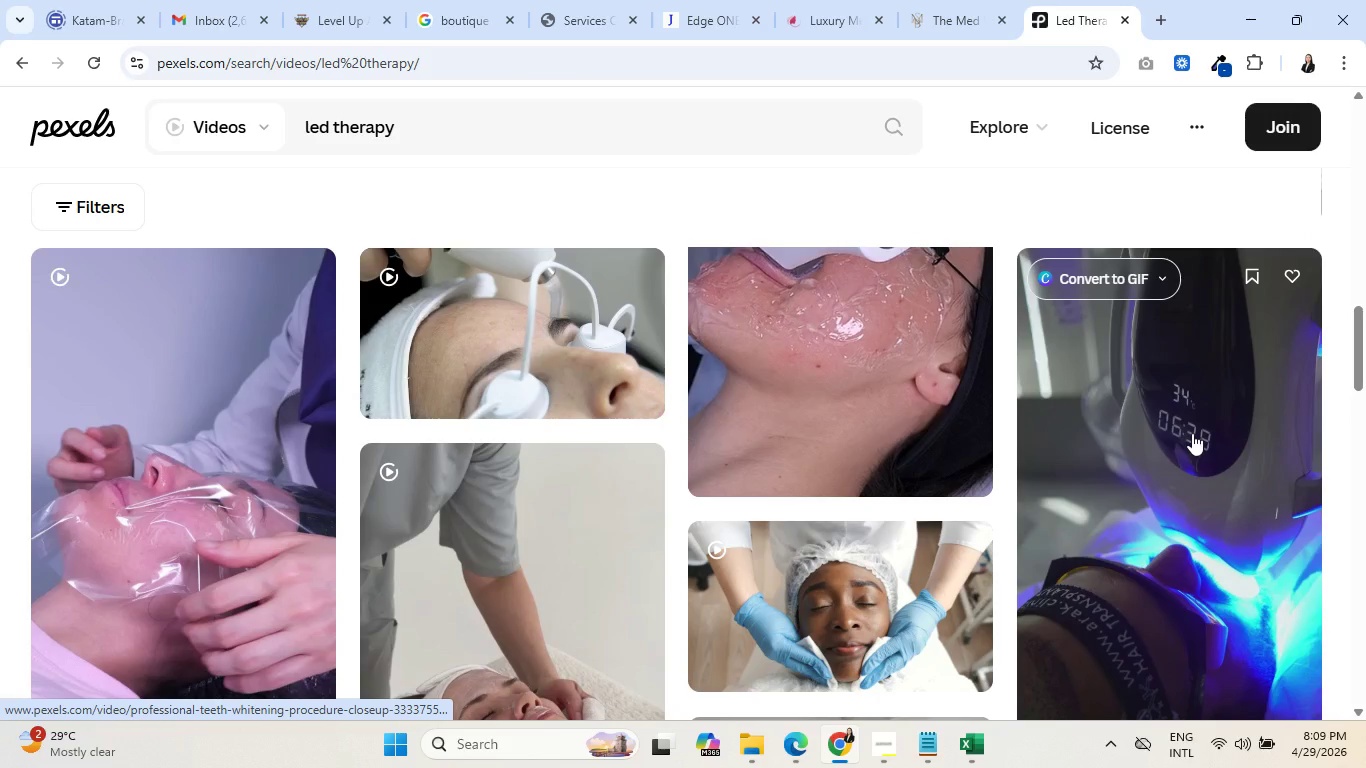 
scroll: coordinate [563, 548], scroll_direction: down, amount: 15.0
 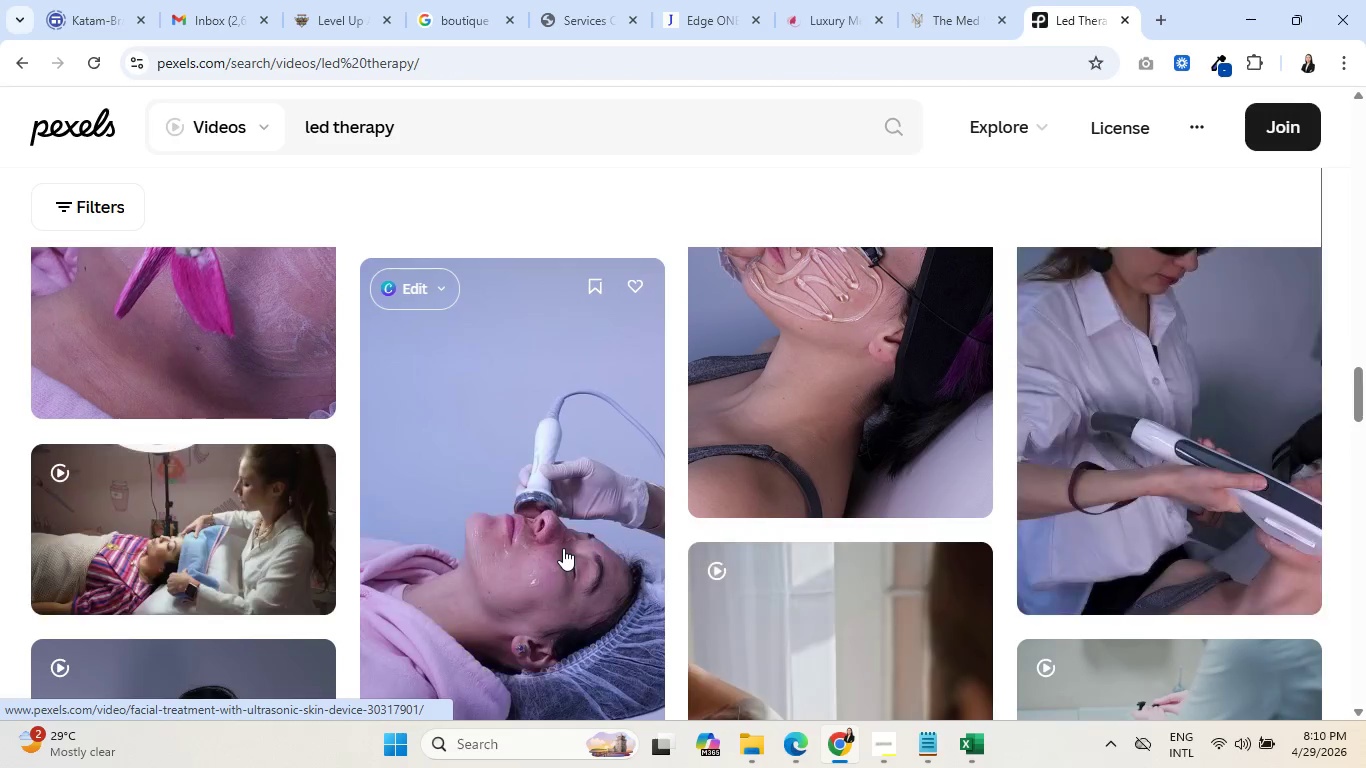 
scroll: coordinate [557, 548], scroll_direction: down, amount: 12.0
 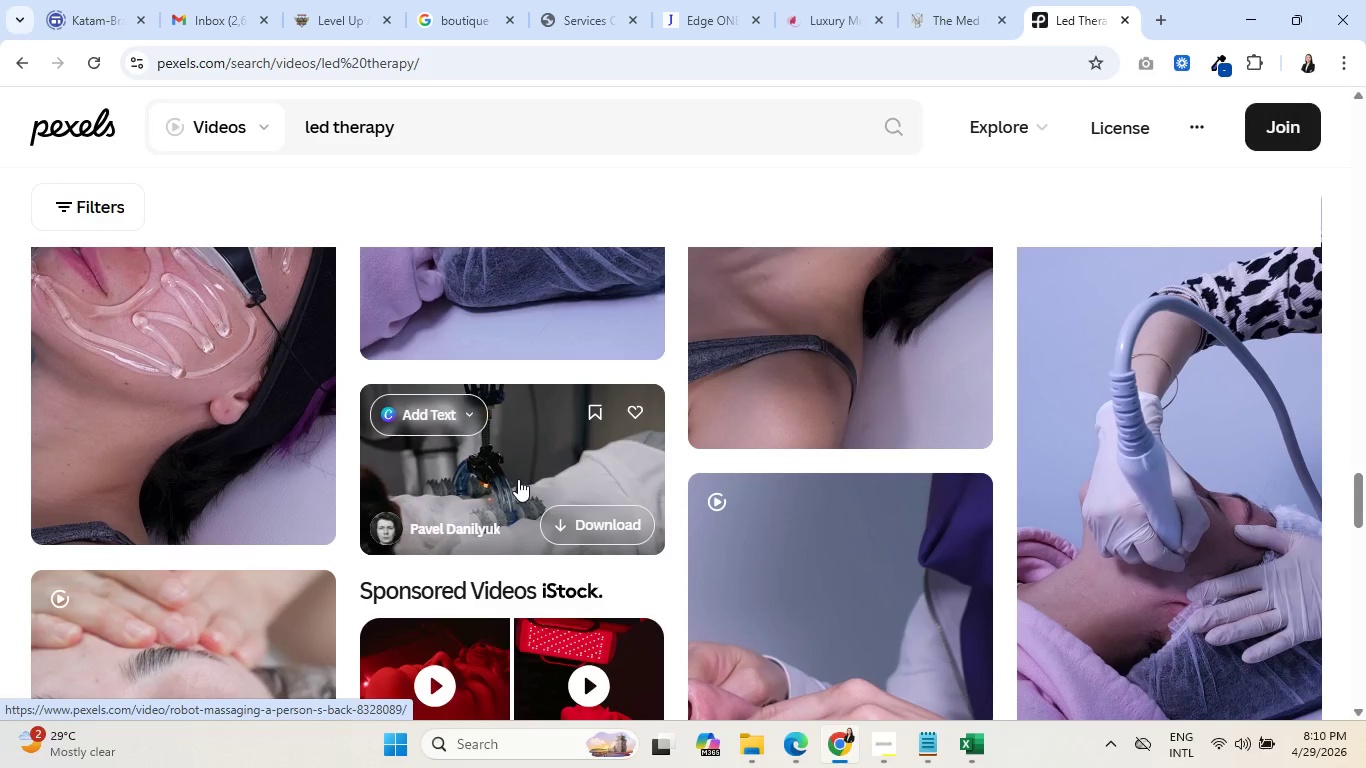 
wait(9.3)
 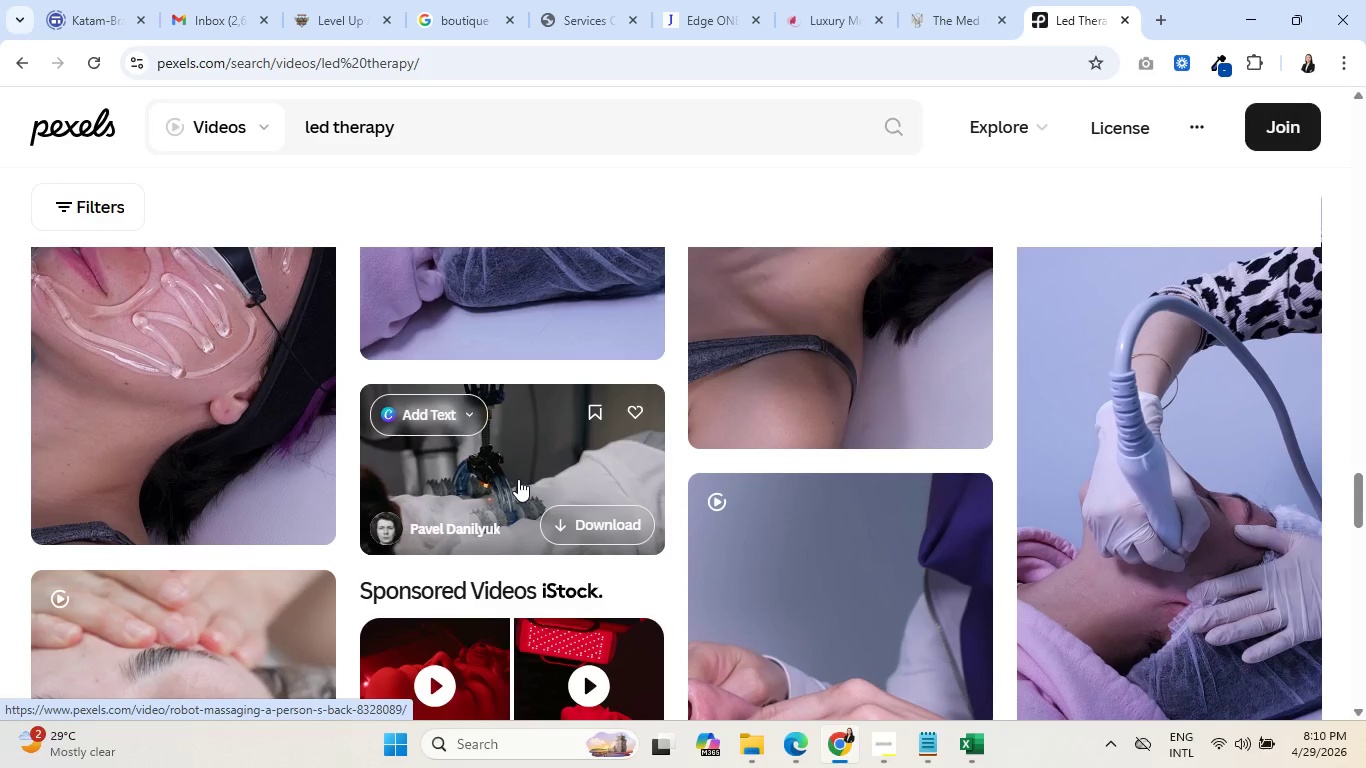 
scroll: coordinate [517, 486], scroll_direction: down, amount: 3.0
 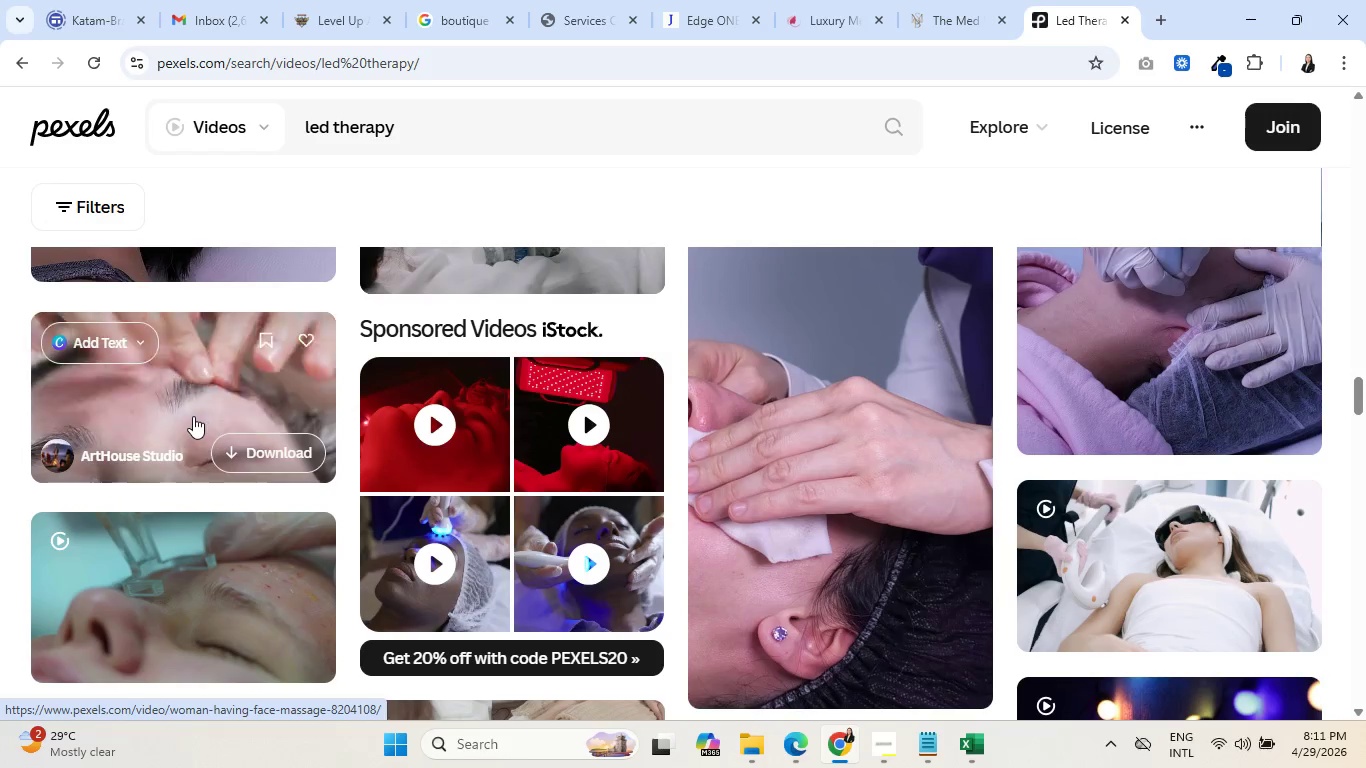 
wait(104.71)
 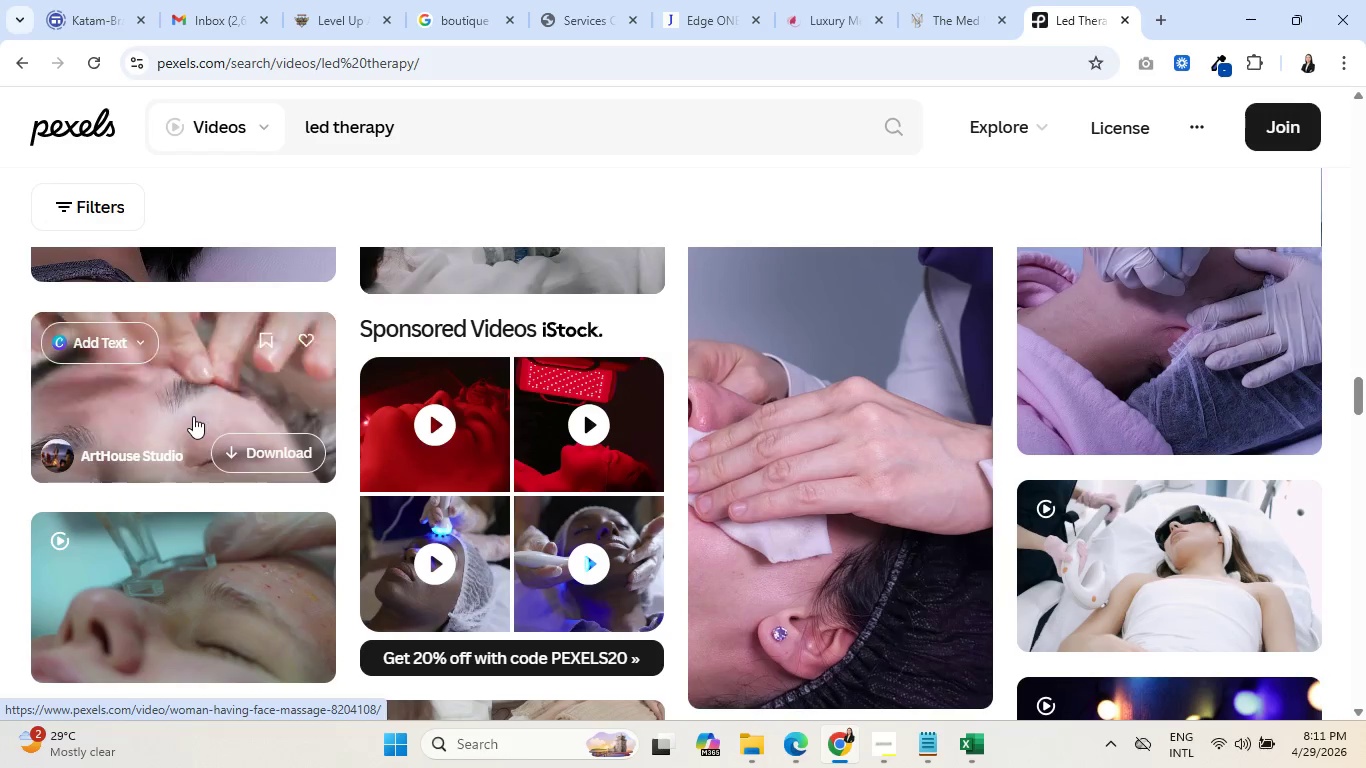 
left_click([758, 751])
 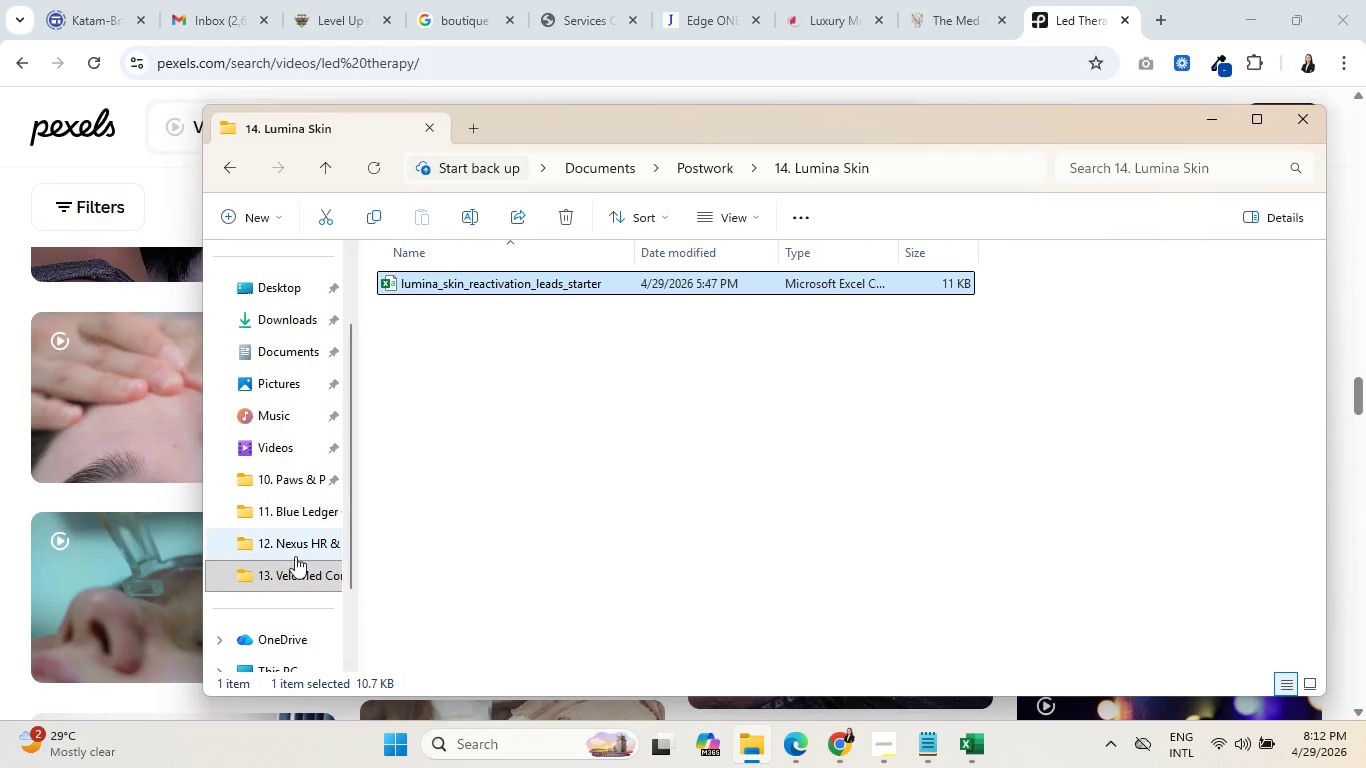 
left_click([269, 541])
 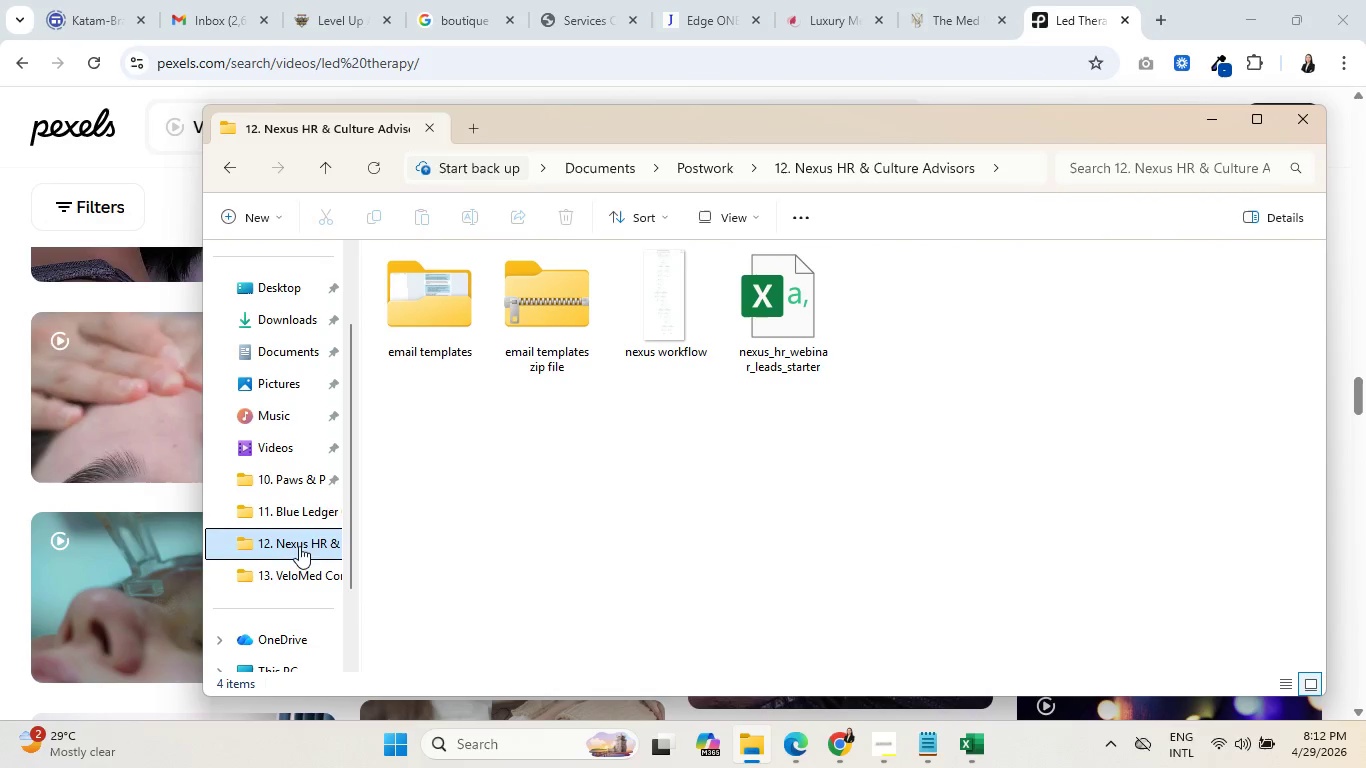 
left_click([297, 557])
 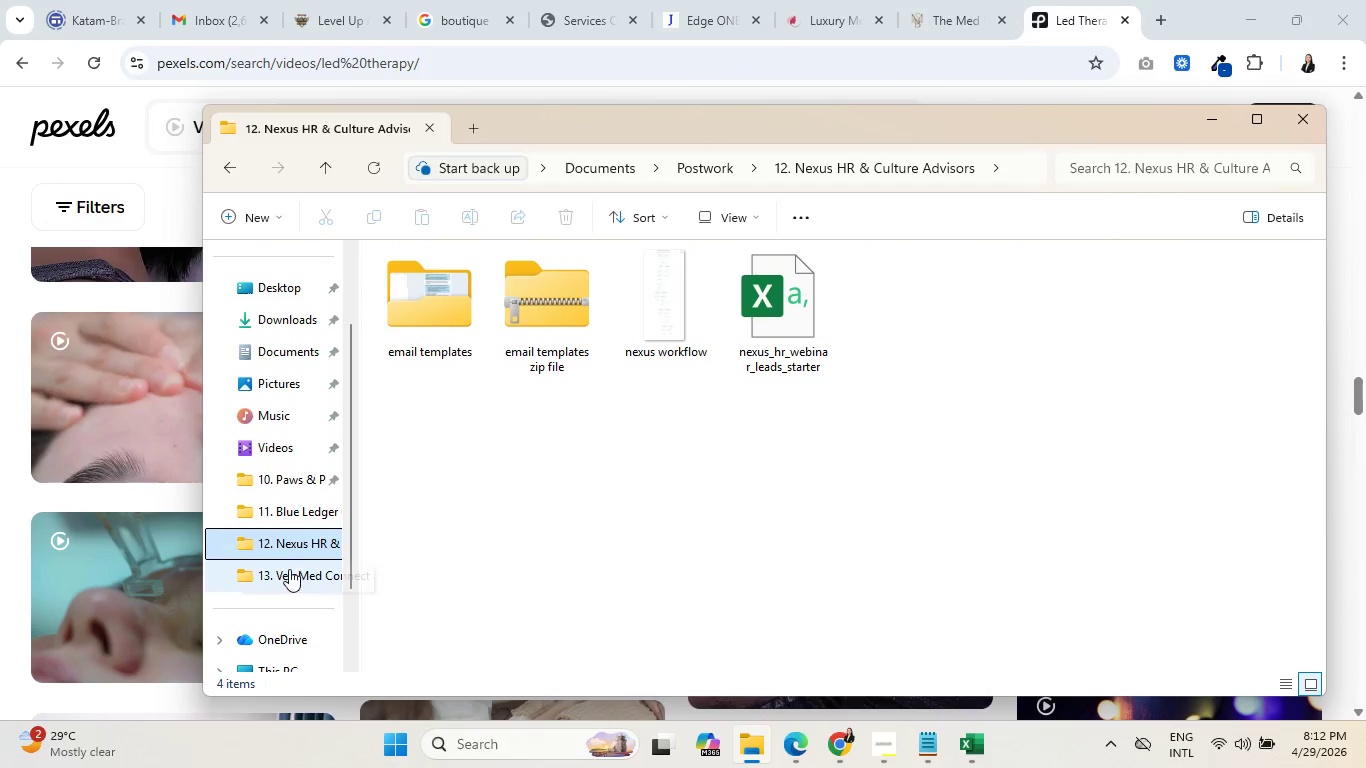 
double_click([289, 569])
 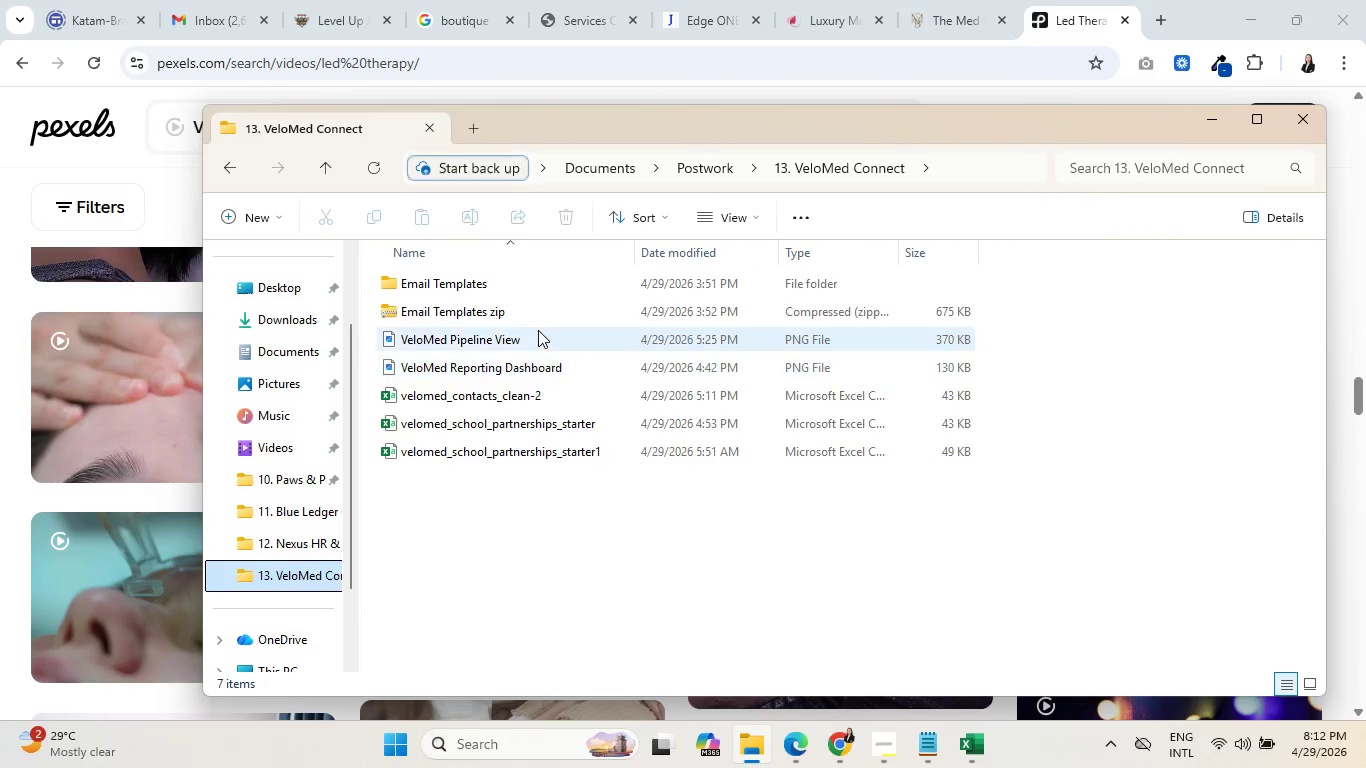 
double_click([538, 330])
 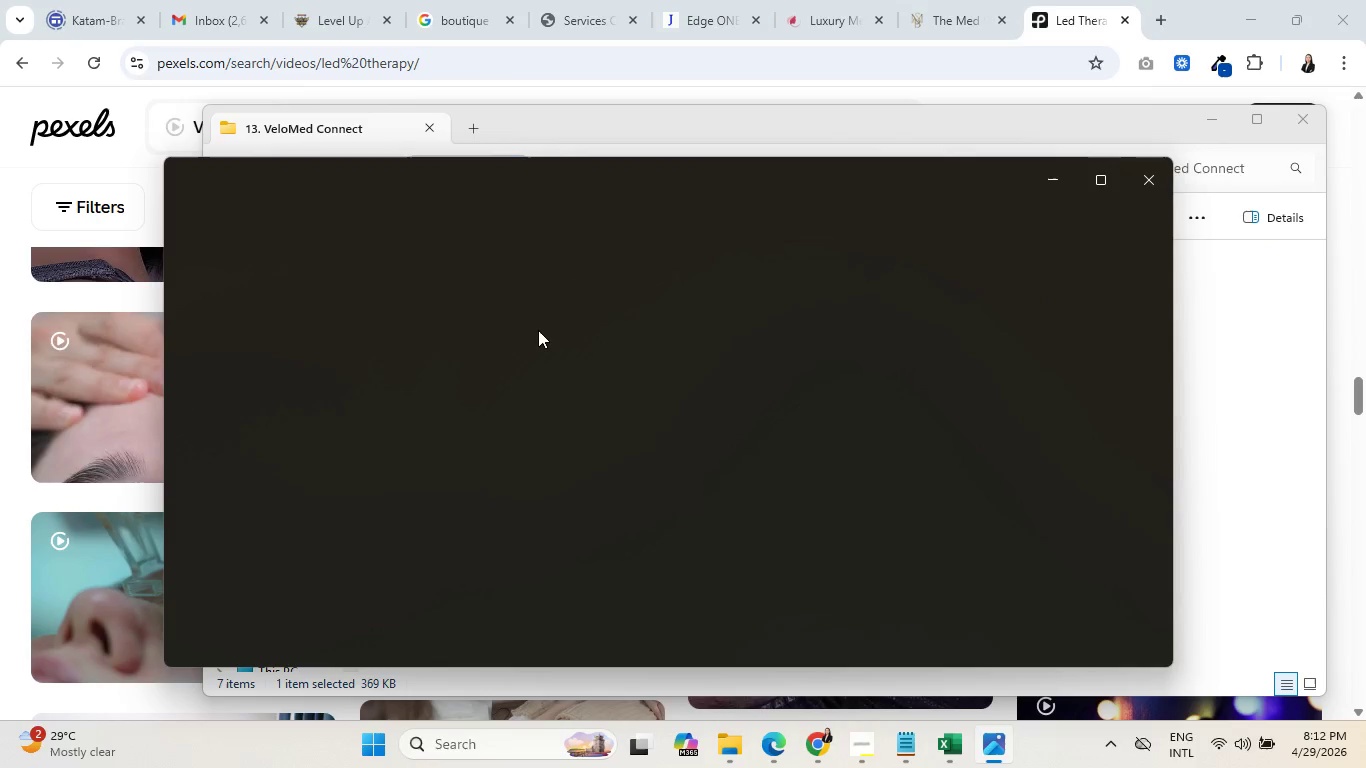 
scroll: coordinate [676, 388], scroll_direction: up, amount: 9.0
 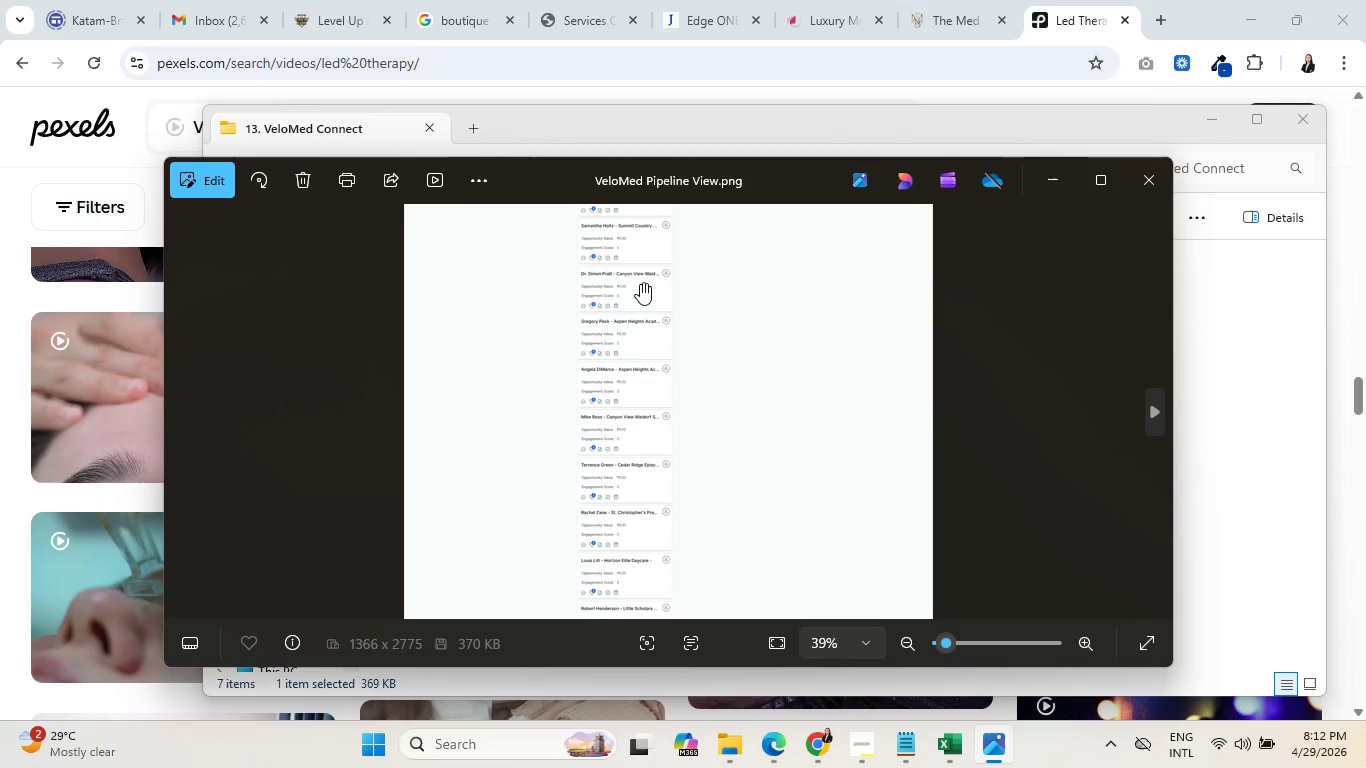 
left_click_drag(start_coordinate=[640, 282], to_coordinate=[626, 653])
 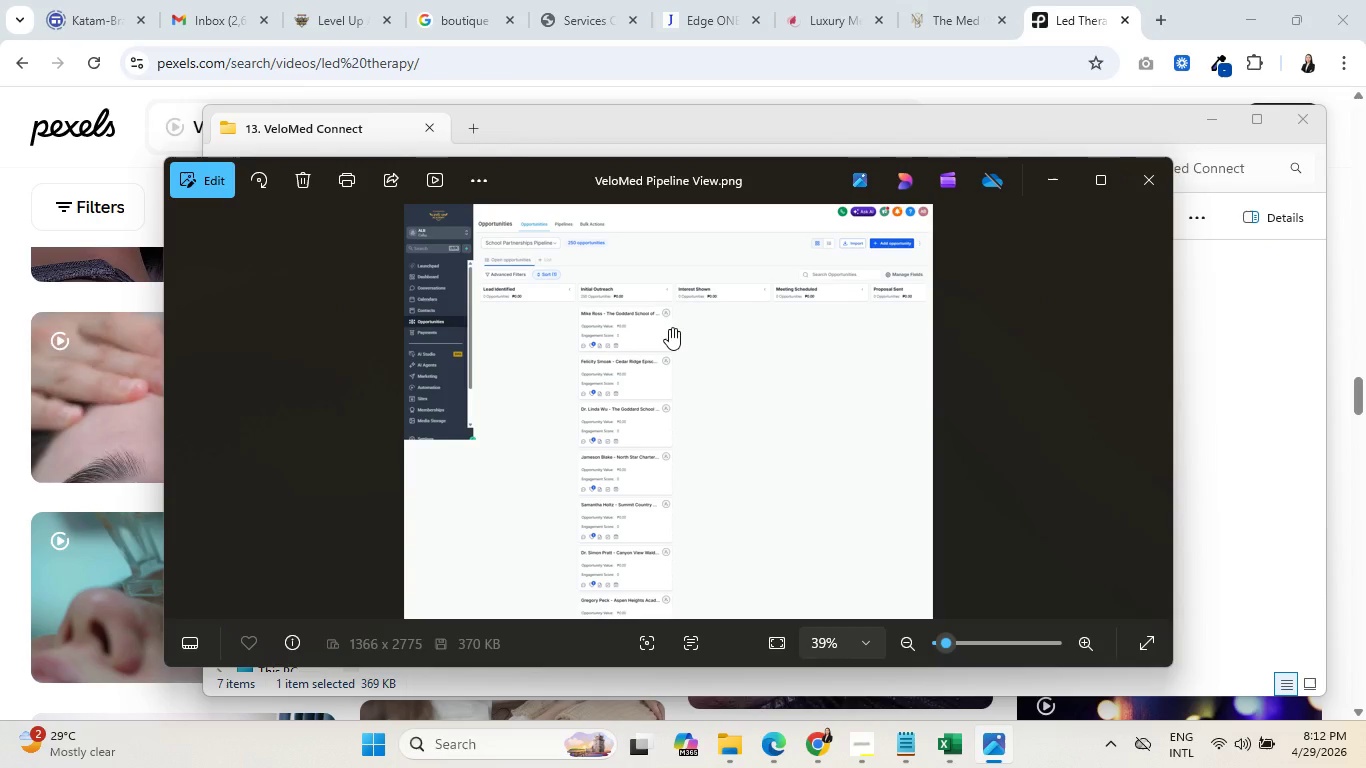 
scroll: coordinate [646, 355], scroll_direction: up, amount: 5.0
 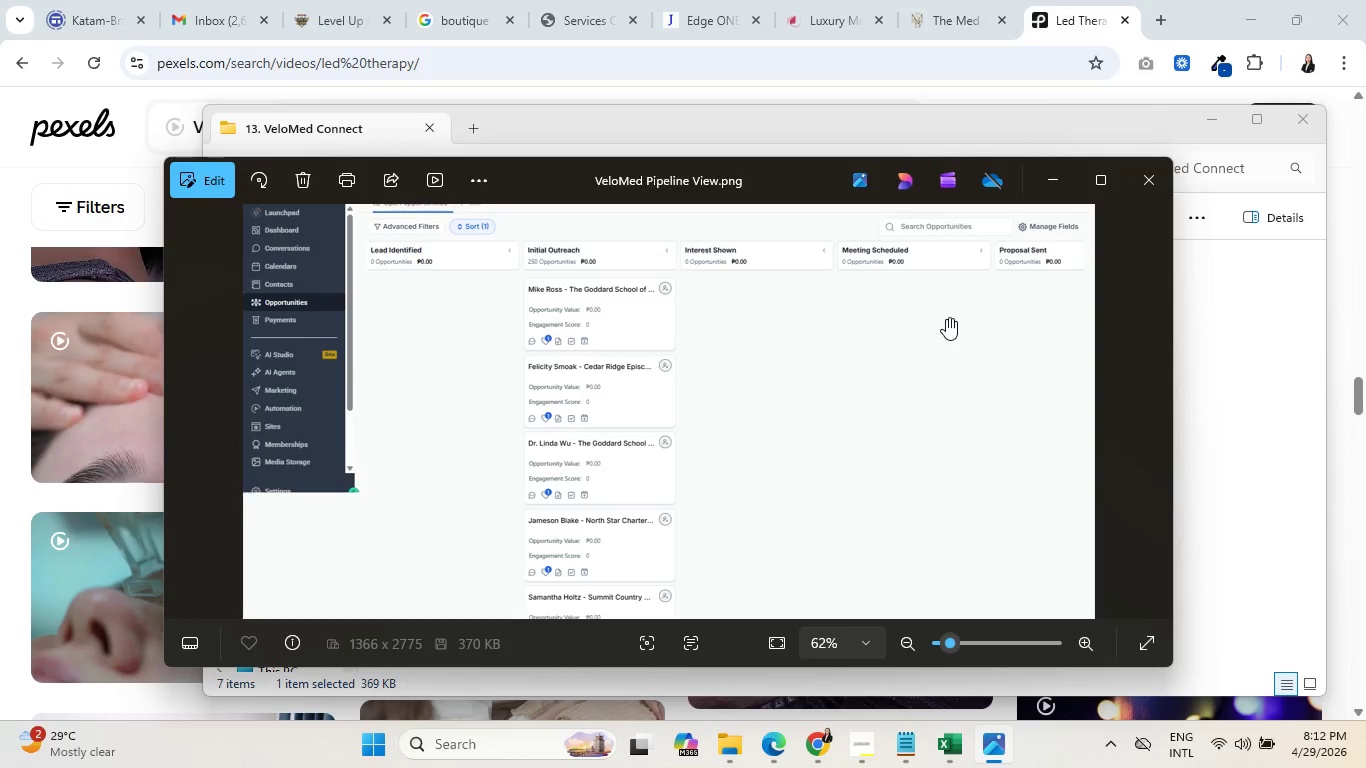 
left_click_drag(start_coordinate=[946, 318], to_coordinate=[746, 455])
 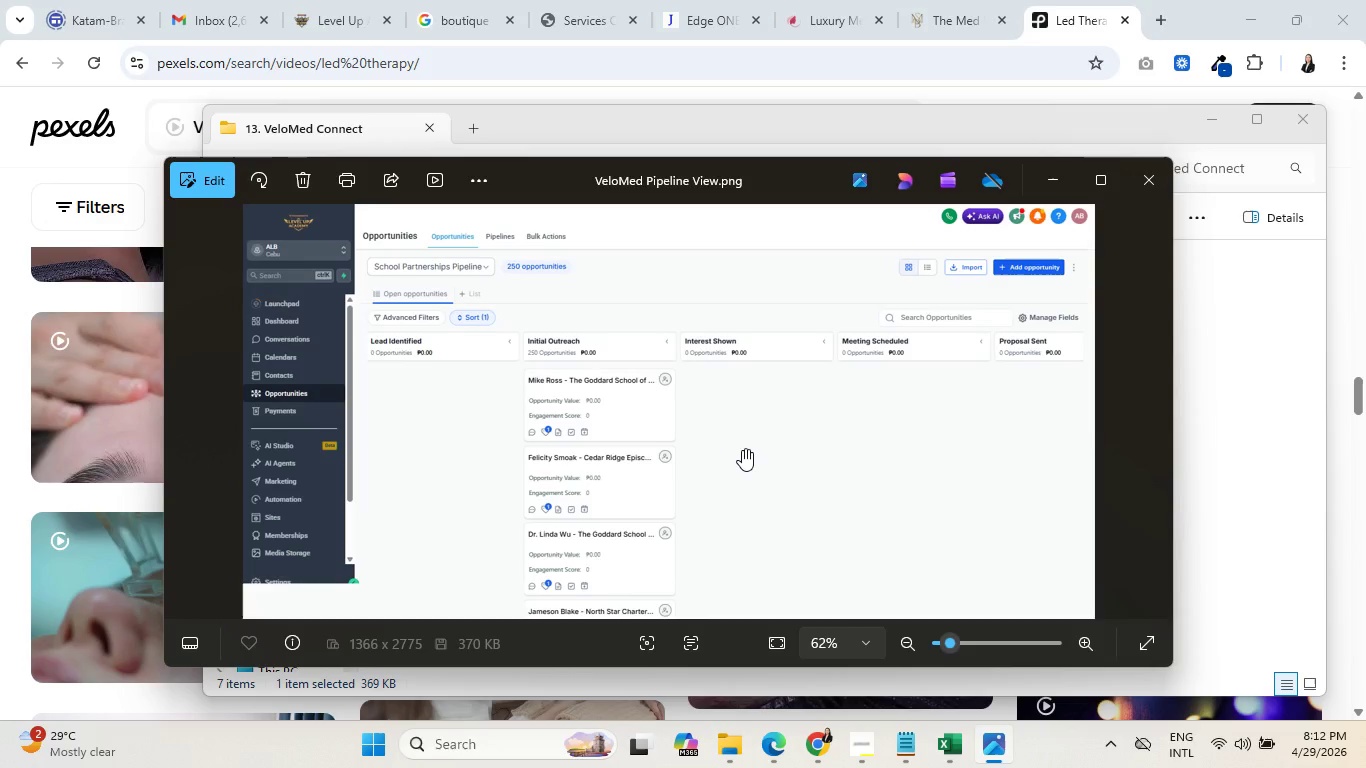 
wait(5.44)
 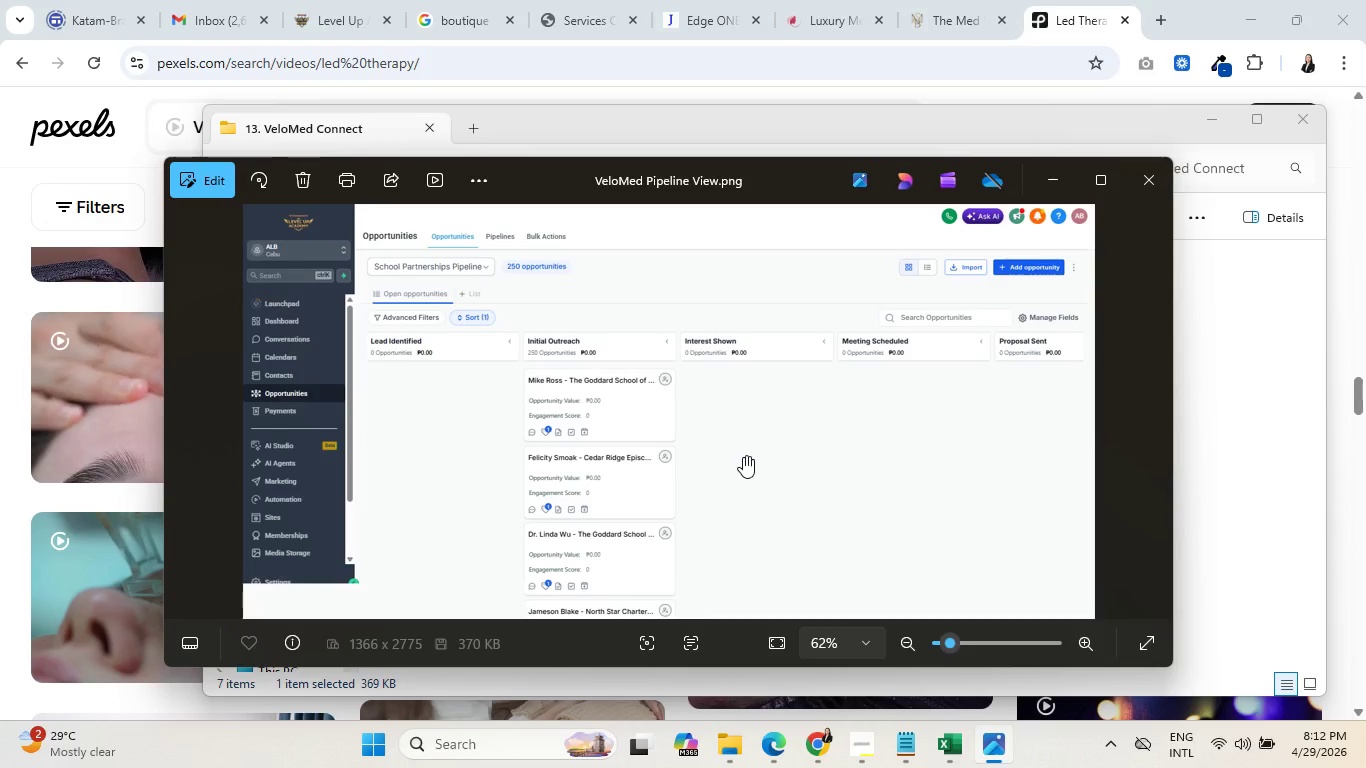 
left_click([1051, 171])
 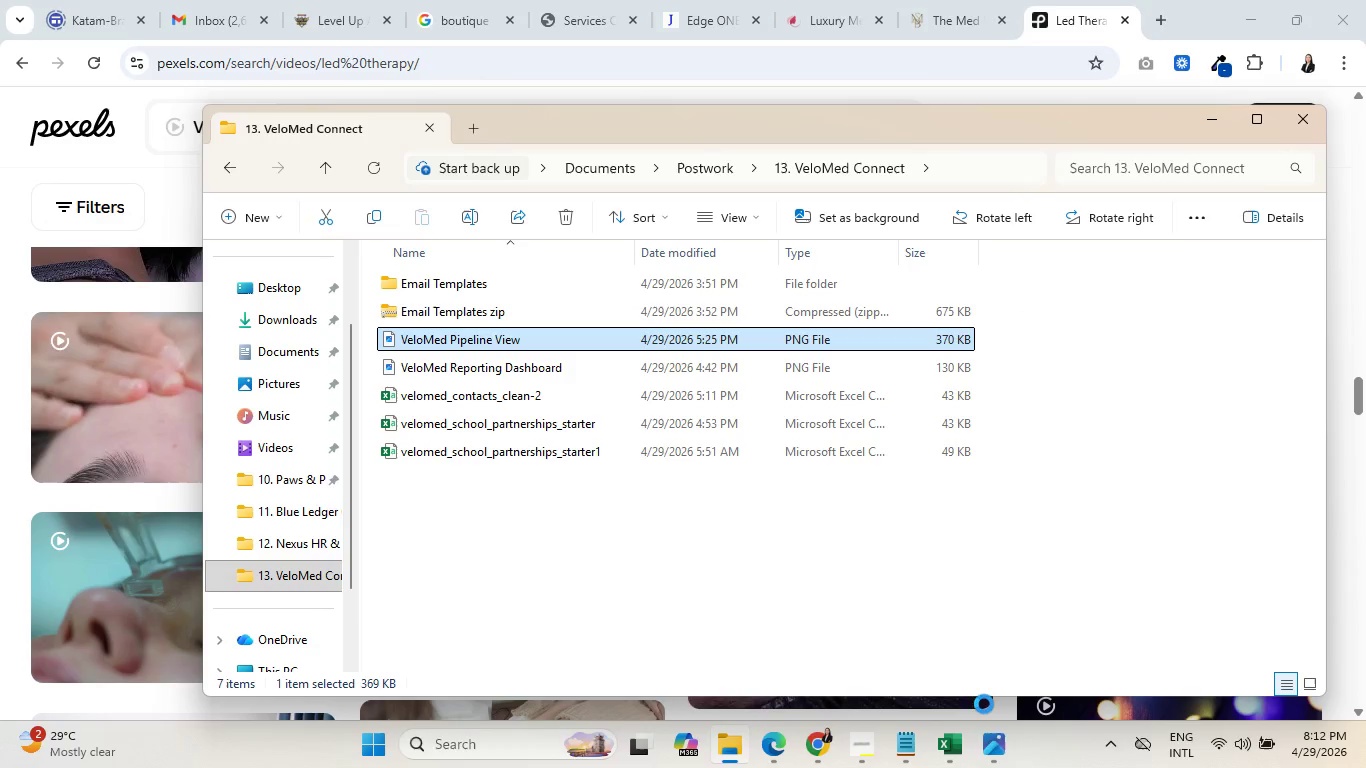 
left_click([987, 746])
 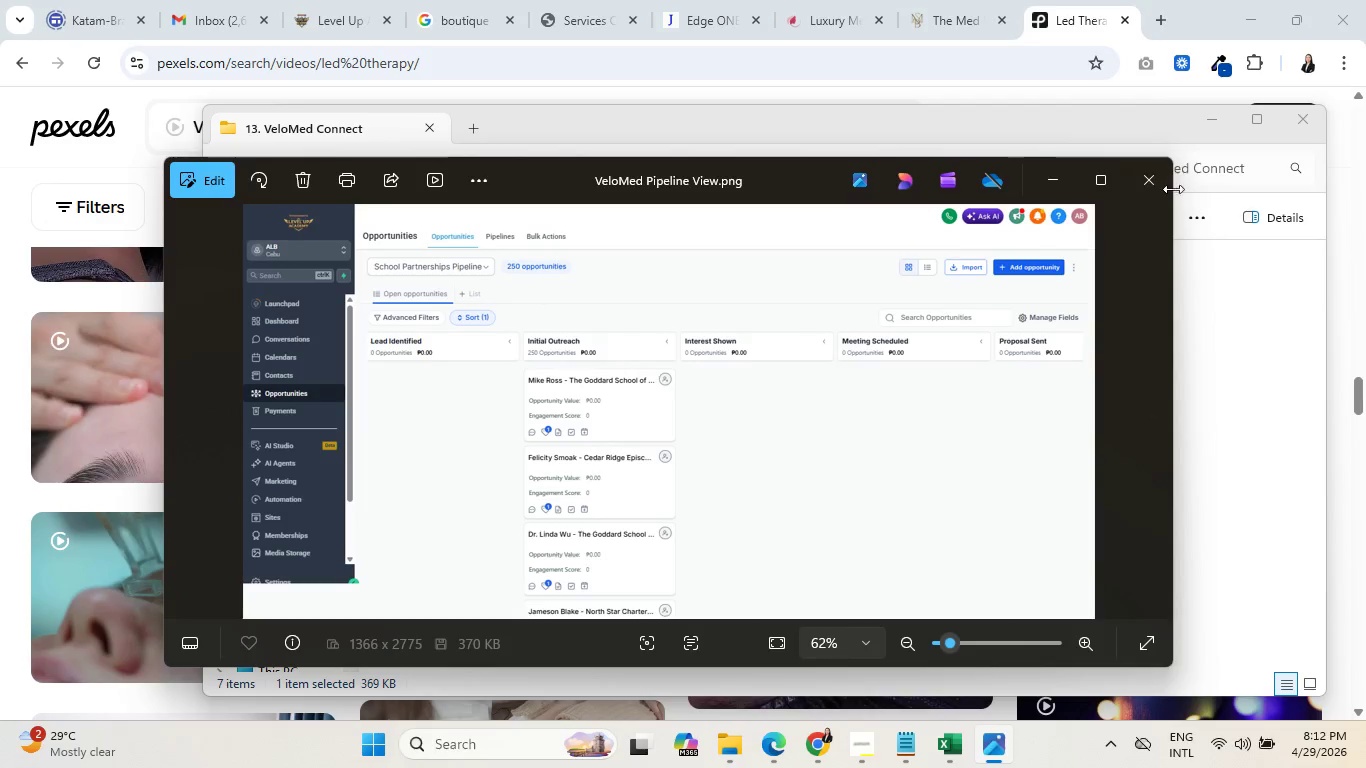 
left_click([1150, 181])
 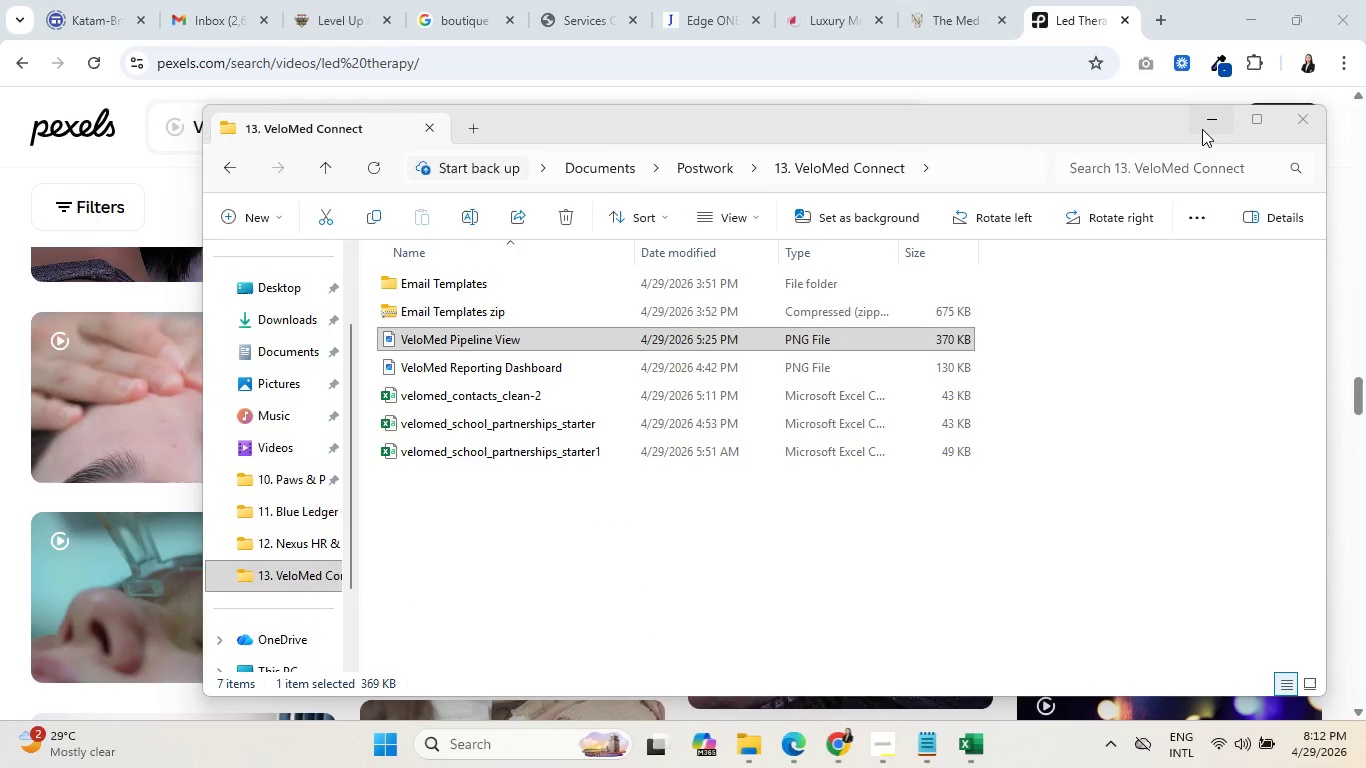 
left_click([1202, 128])
 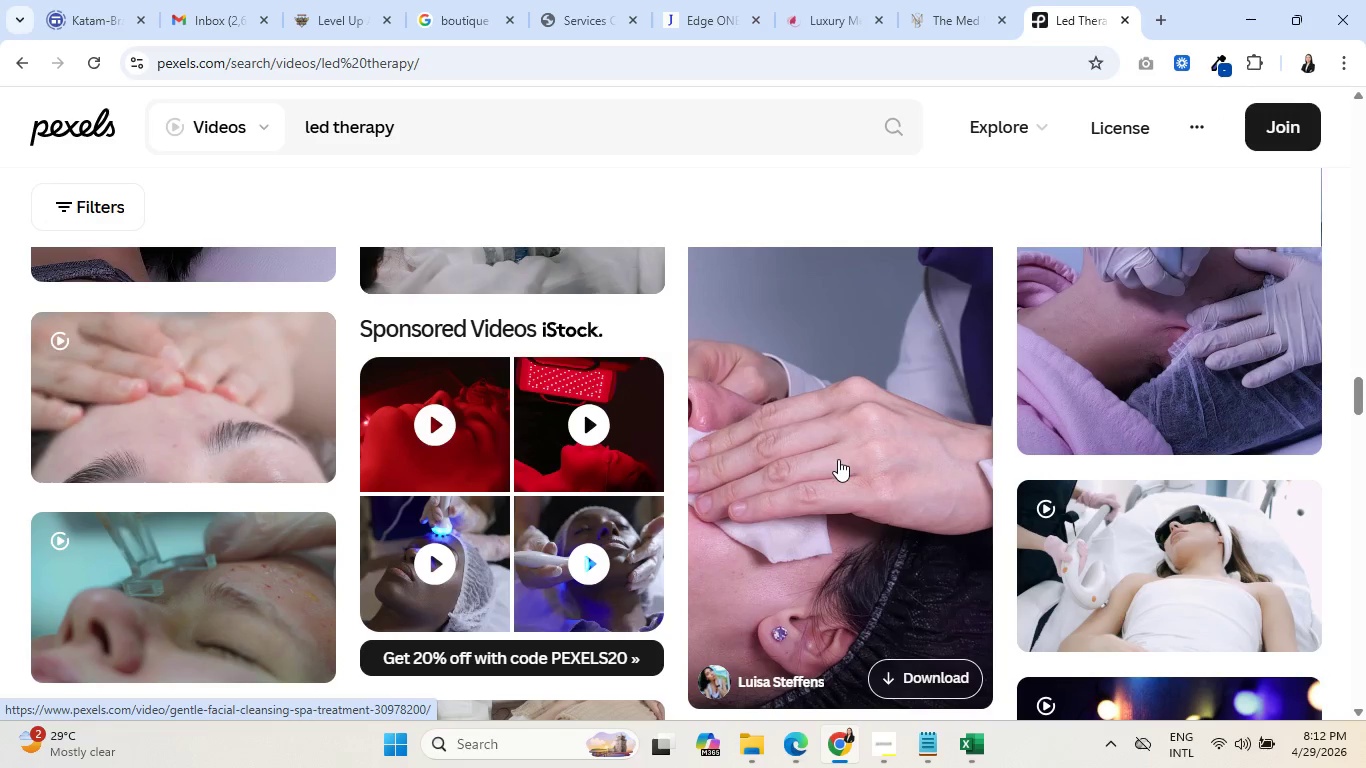 
scroll: coordinate [707, 528], scroll_direction: down, amount: 4.0
 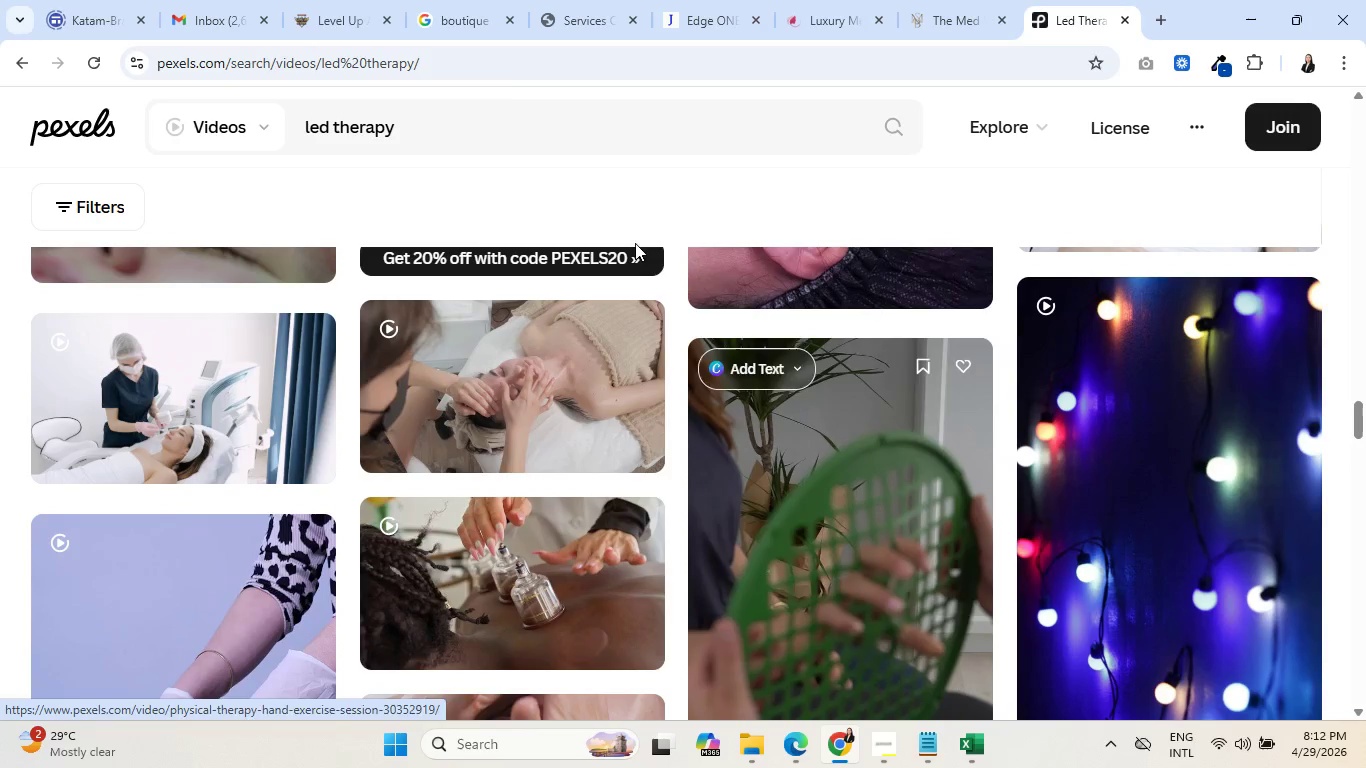 
left_click([336, 7])
 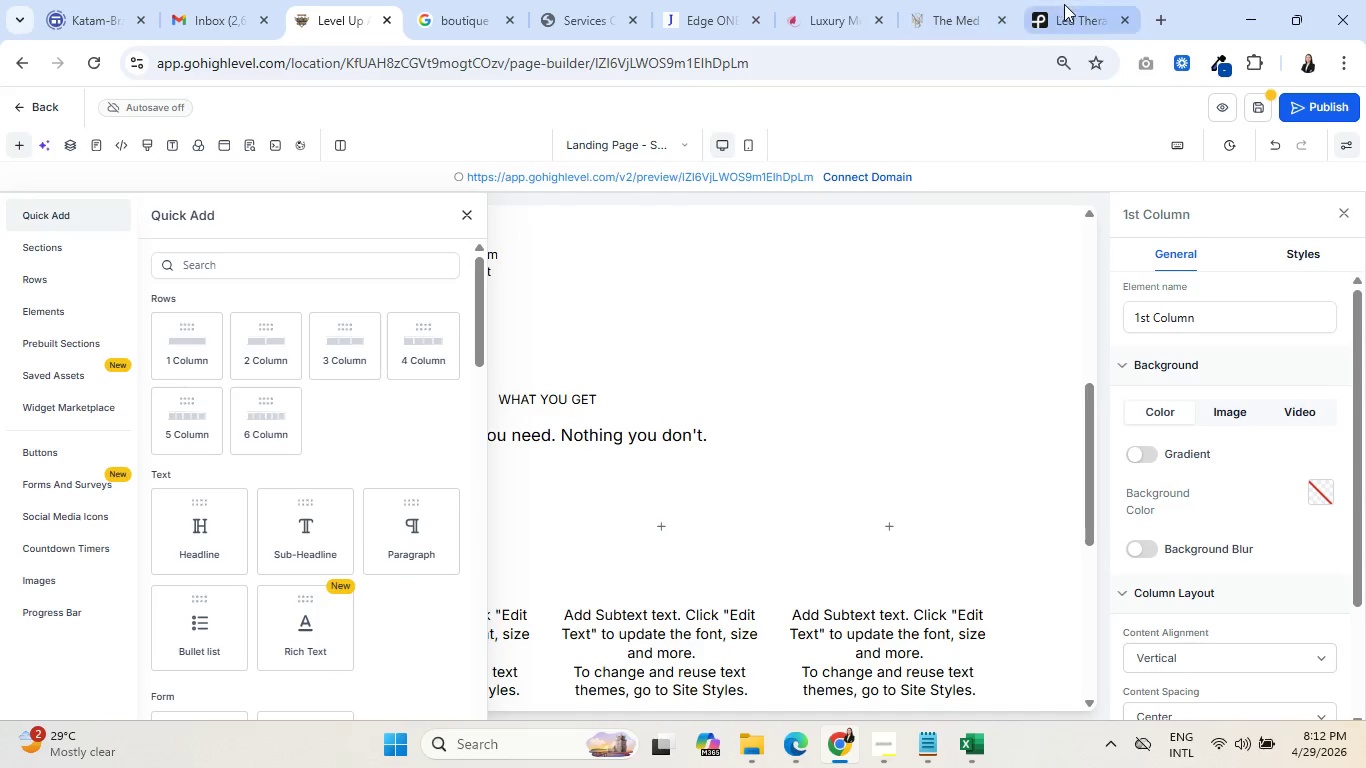 
left_click([1166, 13])
 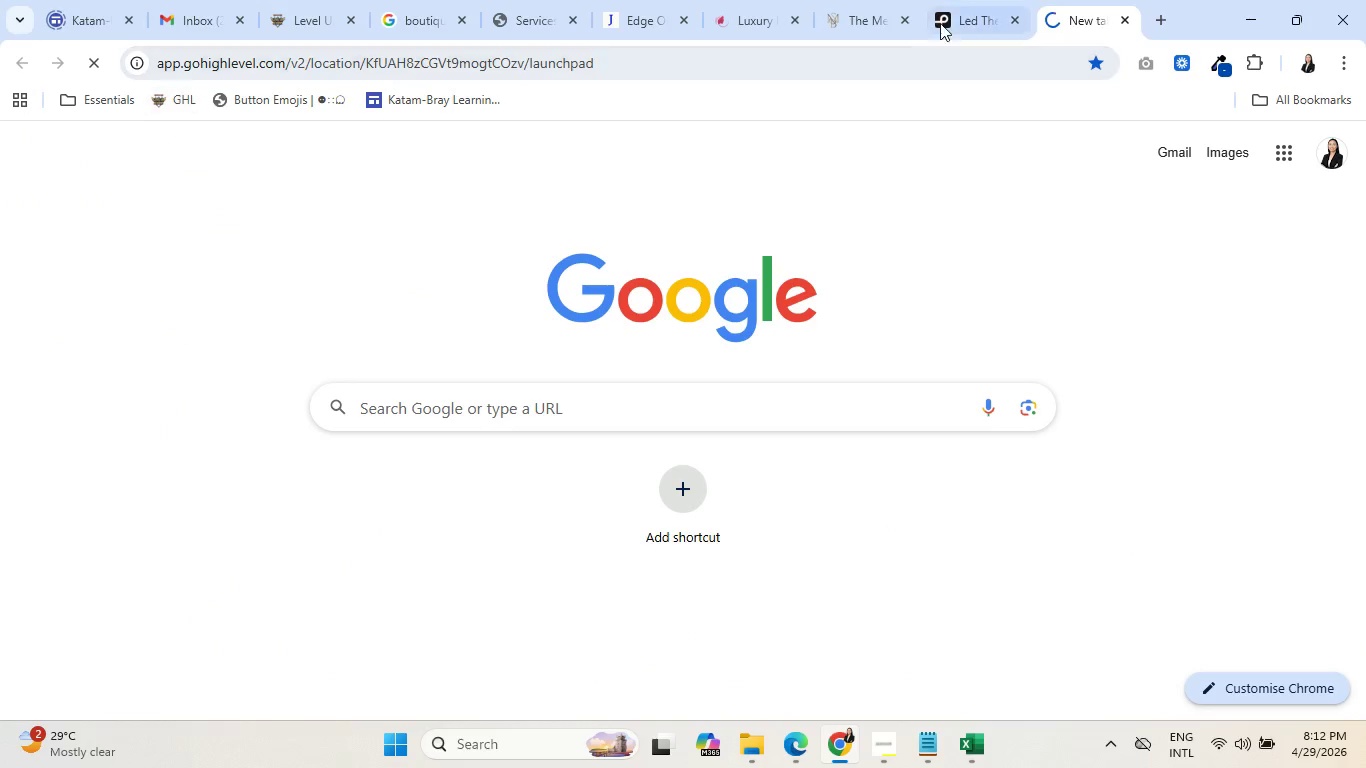 
left_click_drag(start_coordinate=[1081, 14], to_coordinate=[417, 0])
 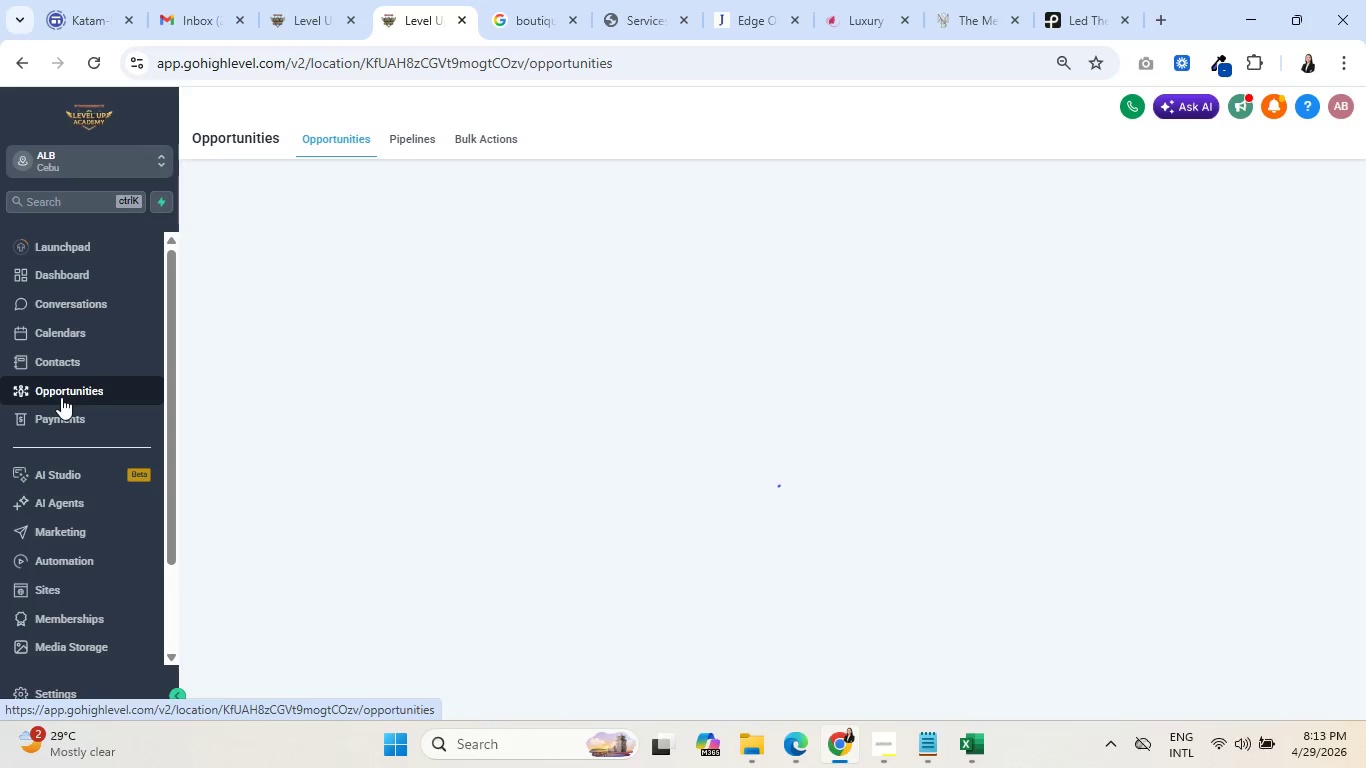 
wait(29.59)
 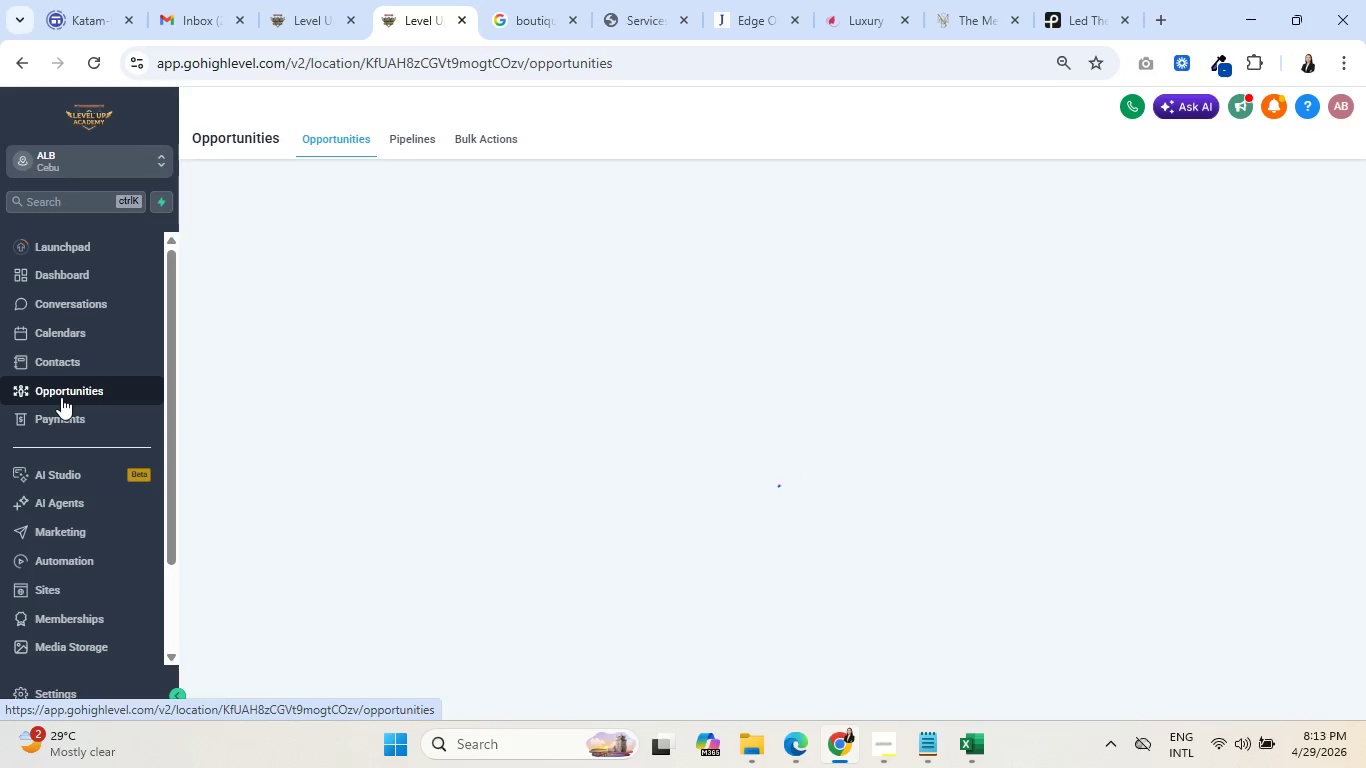 
left_click([1337, 712])
 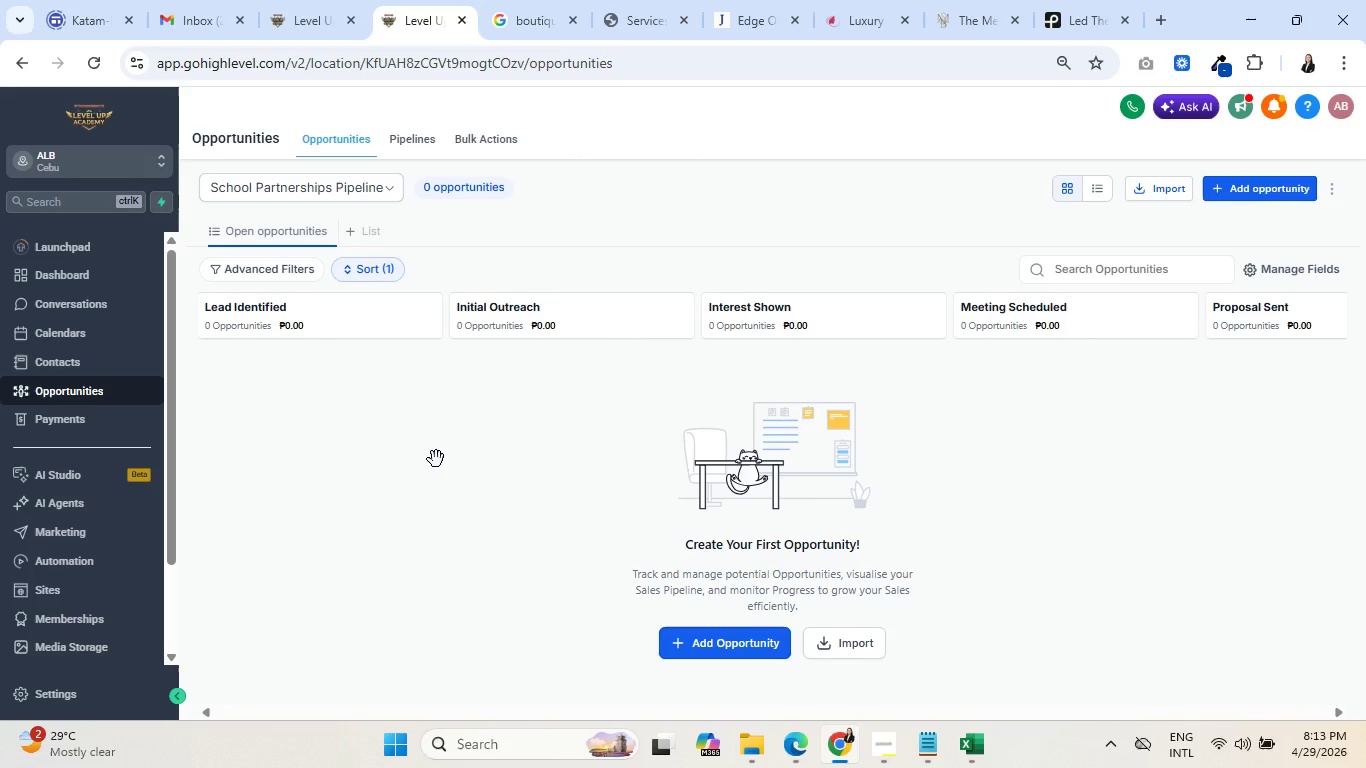 
wait(20.19)
 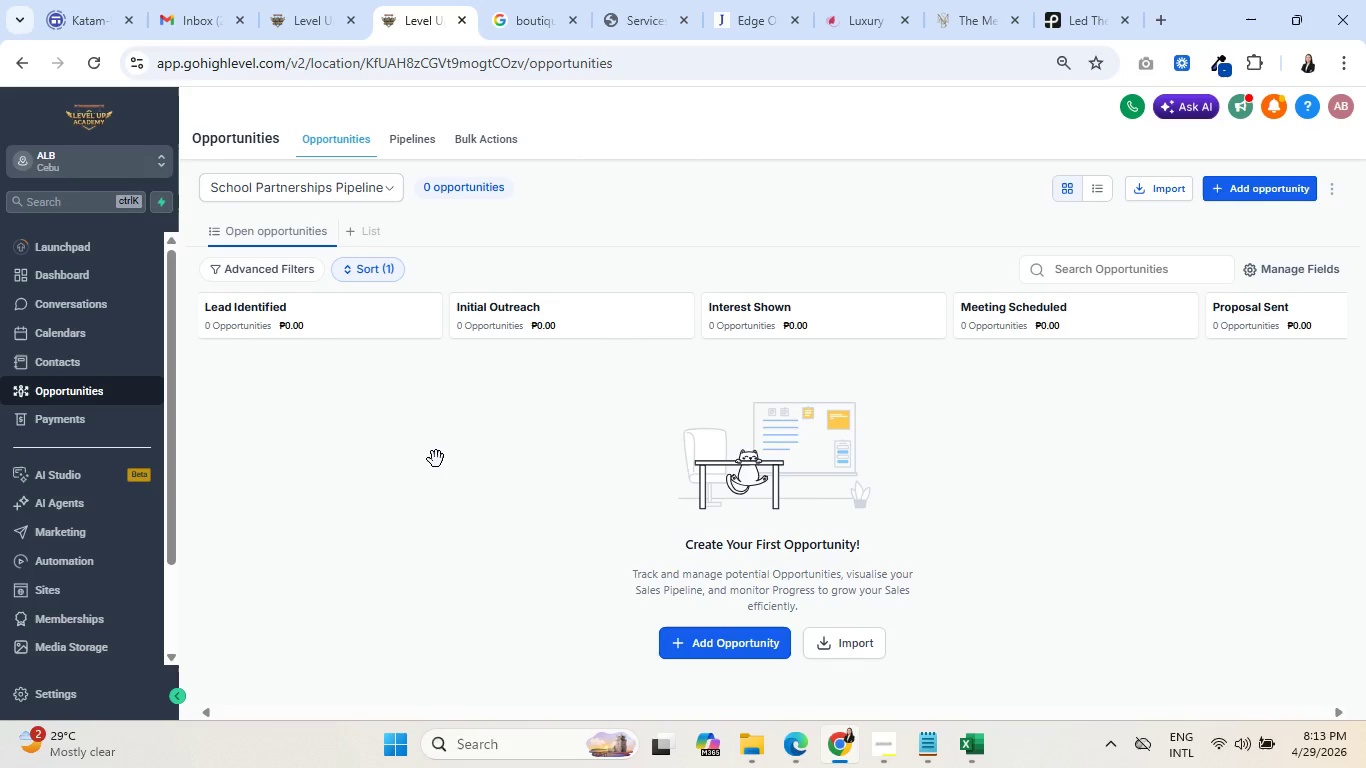 
left_click([320, 0])
 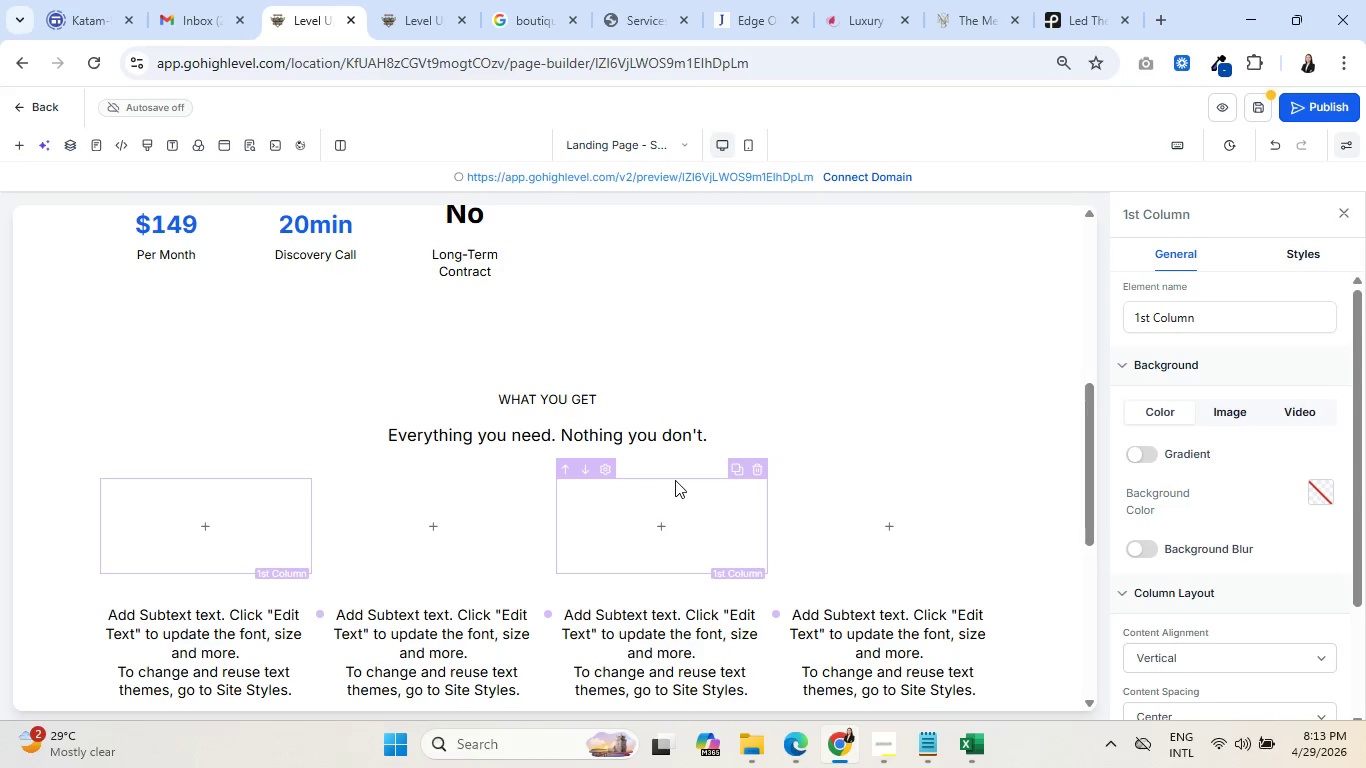 
wait(21.88)
 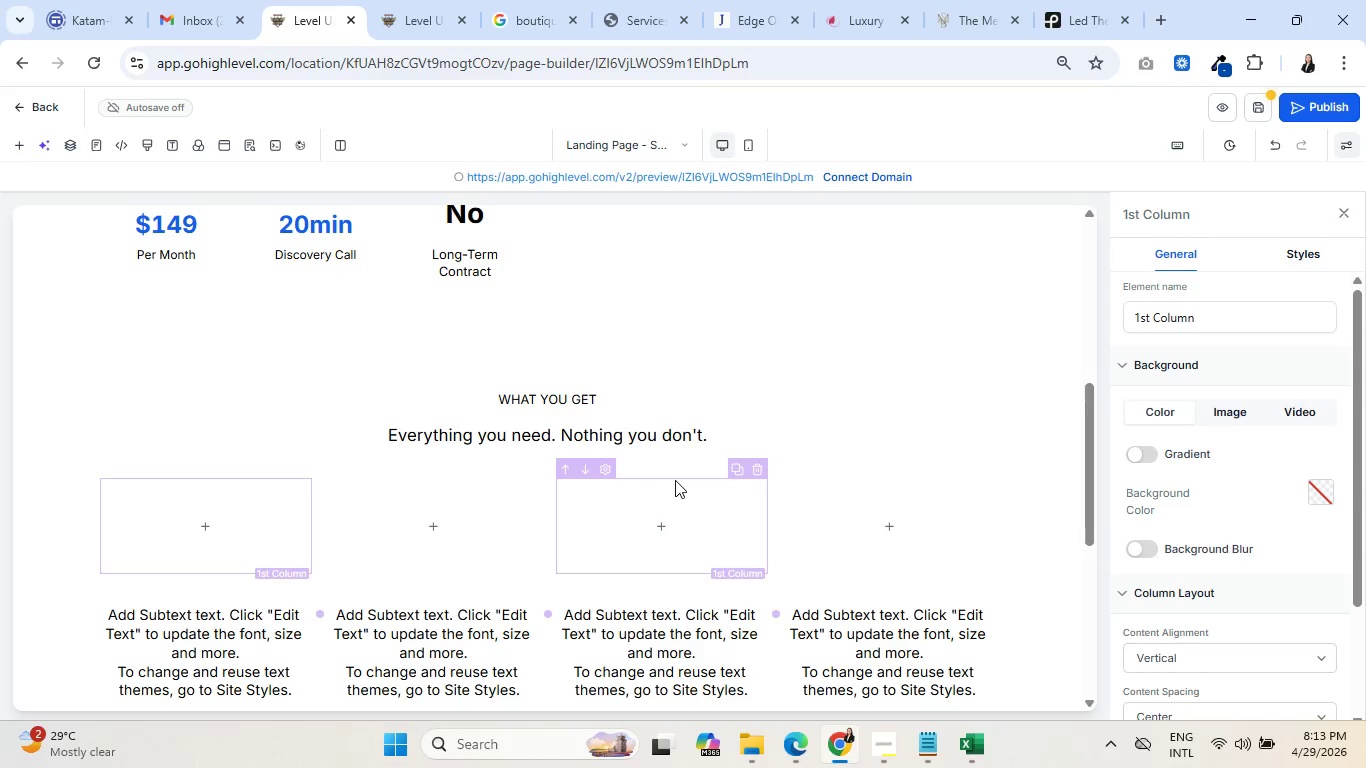 
scroll: coordinate [318, 490], scroll_direction: down, amount: 1.0
 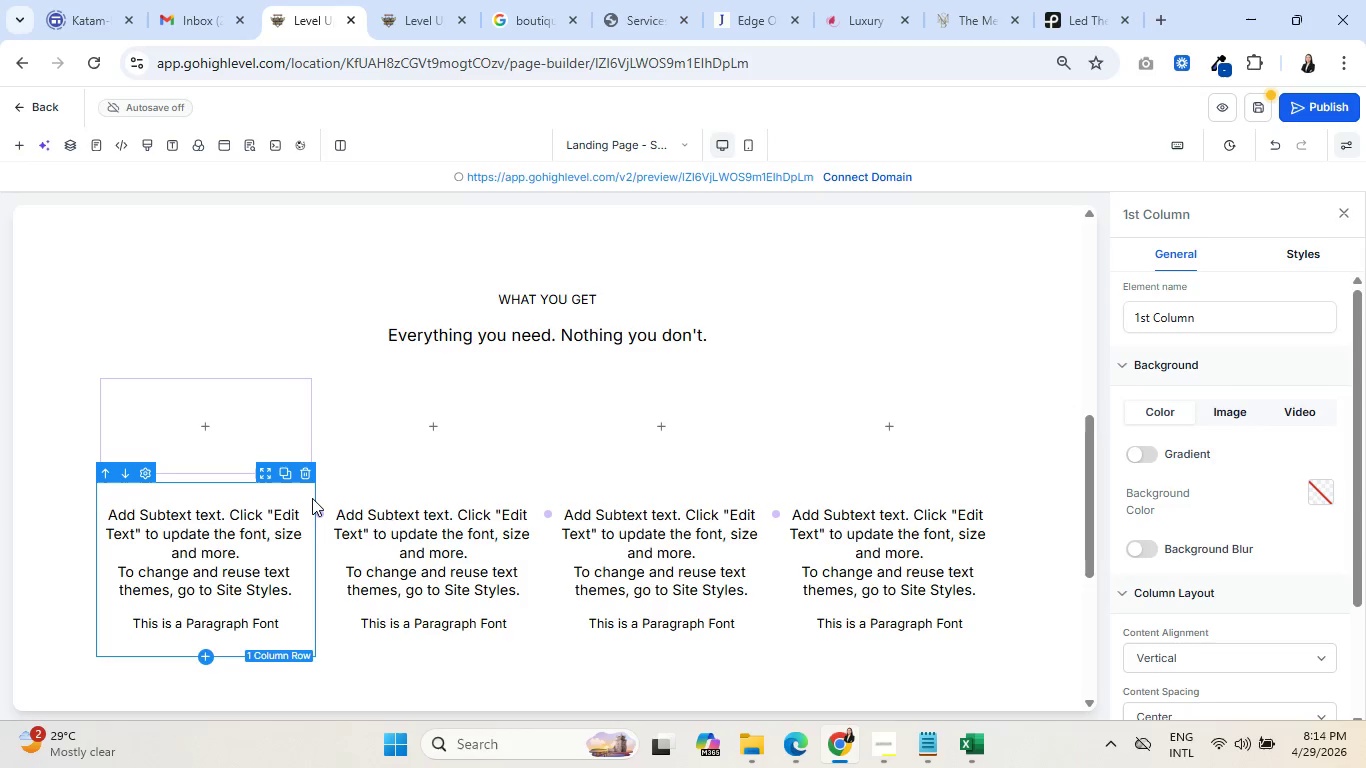 
wait(19.28)
 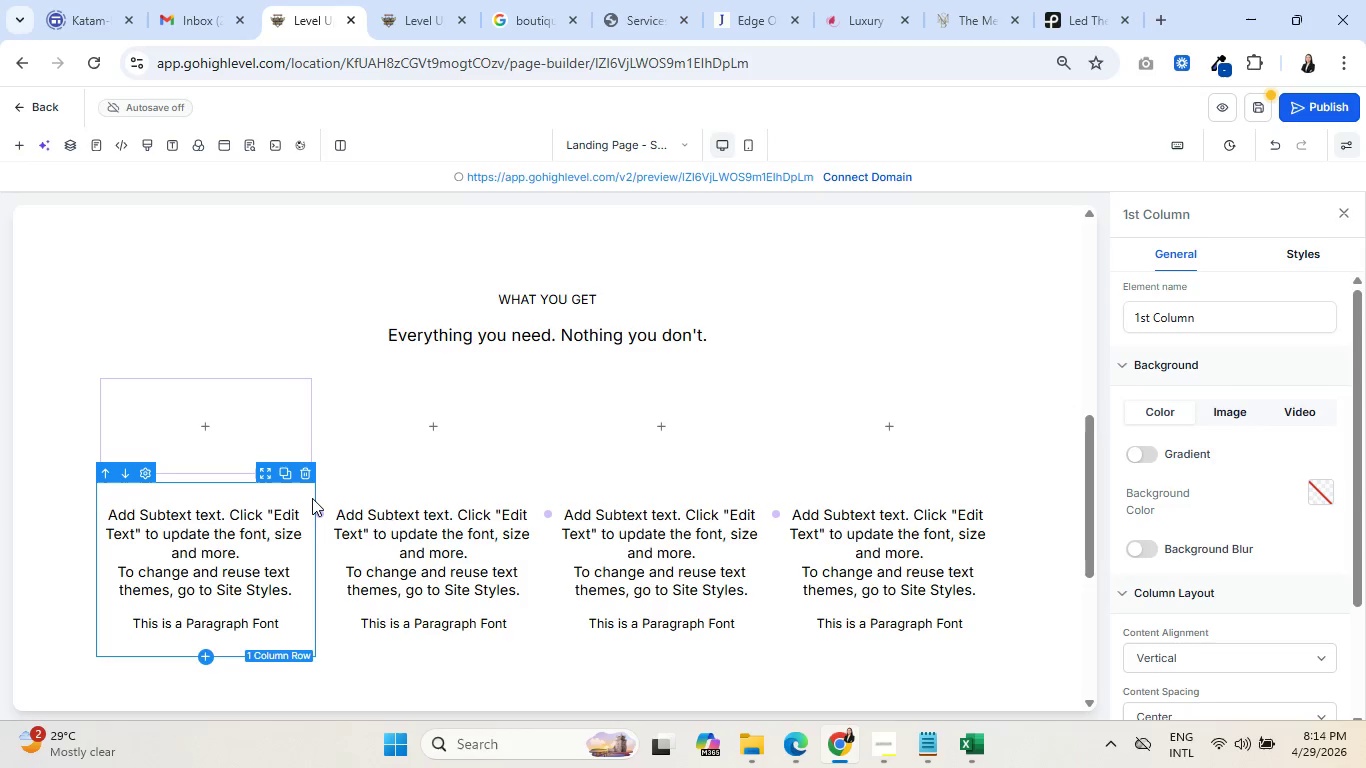 
scroll: coordinate [748, 493], scroll_direction: up, amount: 9.0
 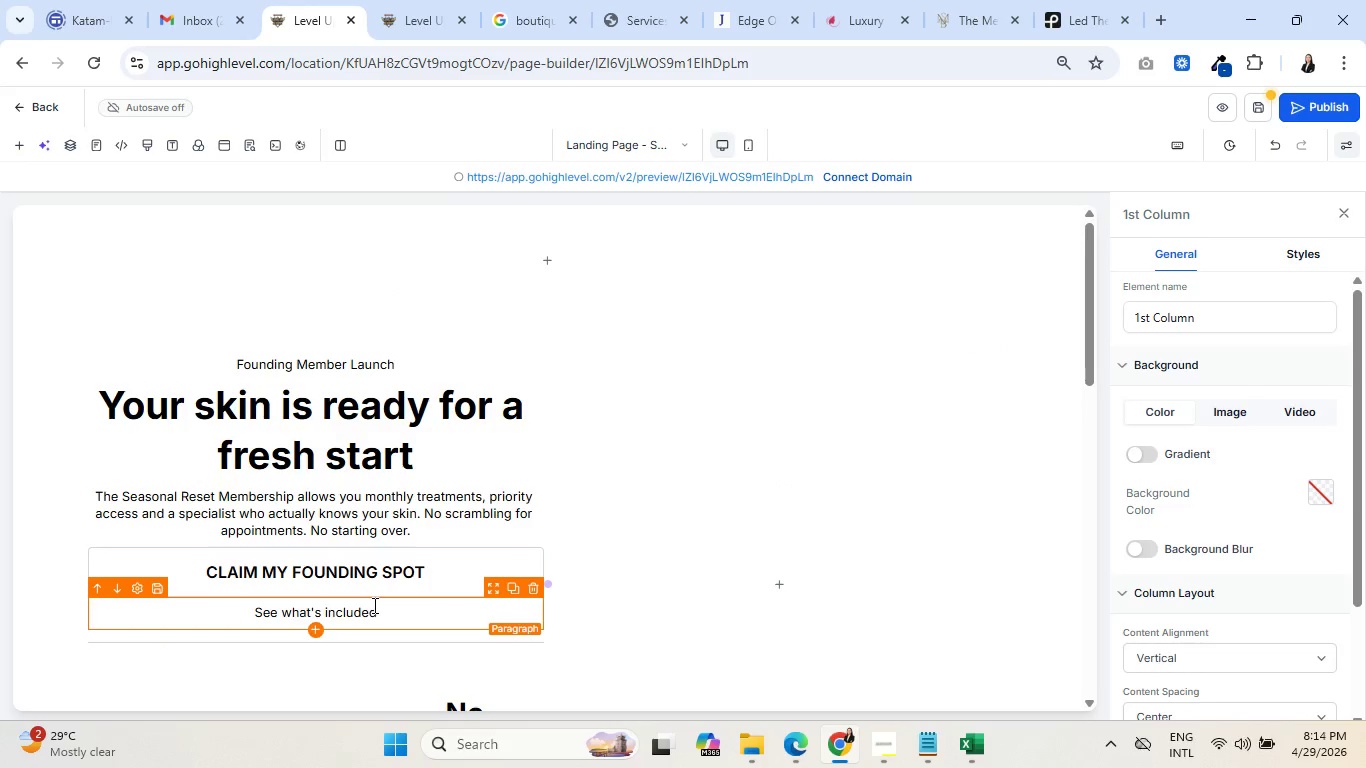 
wait(6.84)
 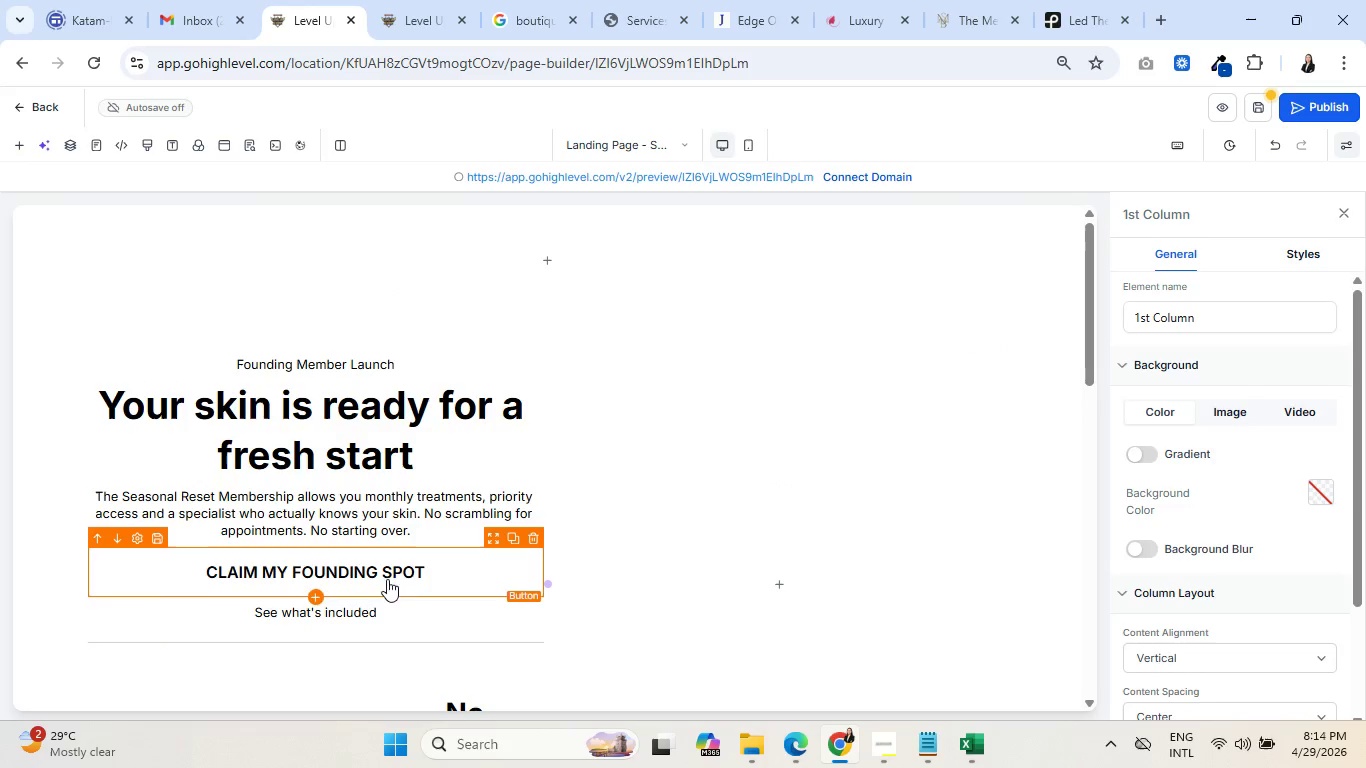 
scroll: coordinate [571, 593], scroll_direction: down, amount: 6.0
 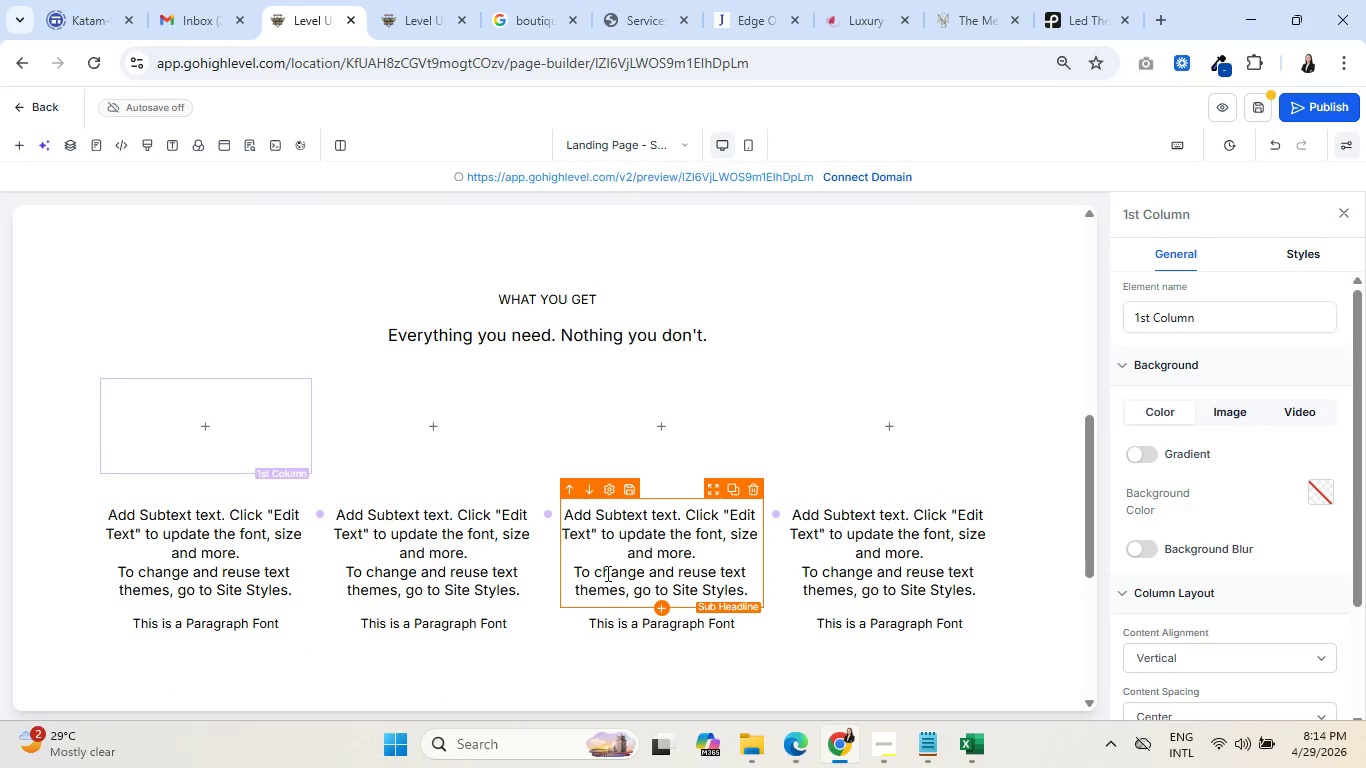 
scroll: coordinate [624, 365], scroll_direction: up, amount: 2.0
 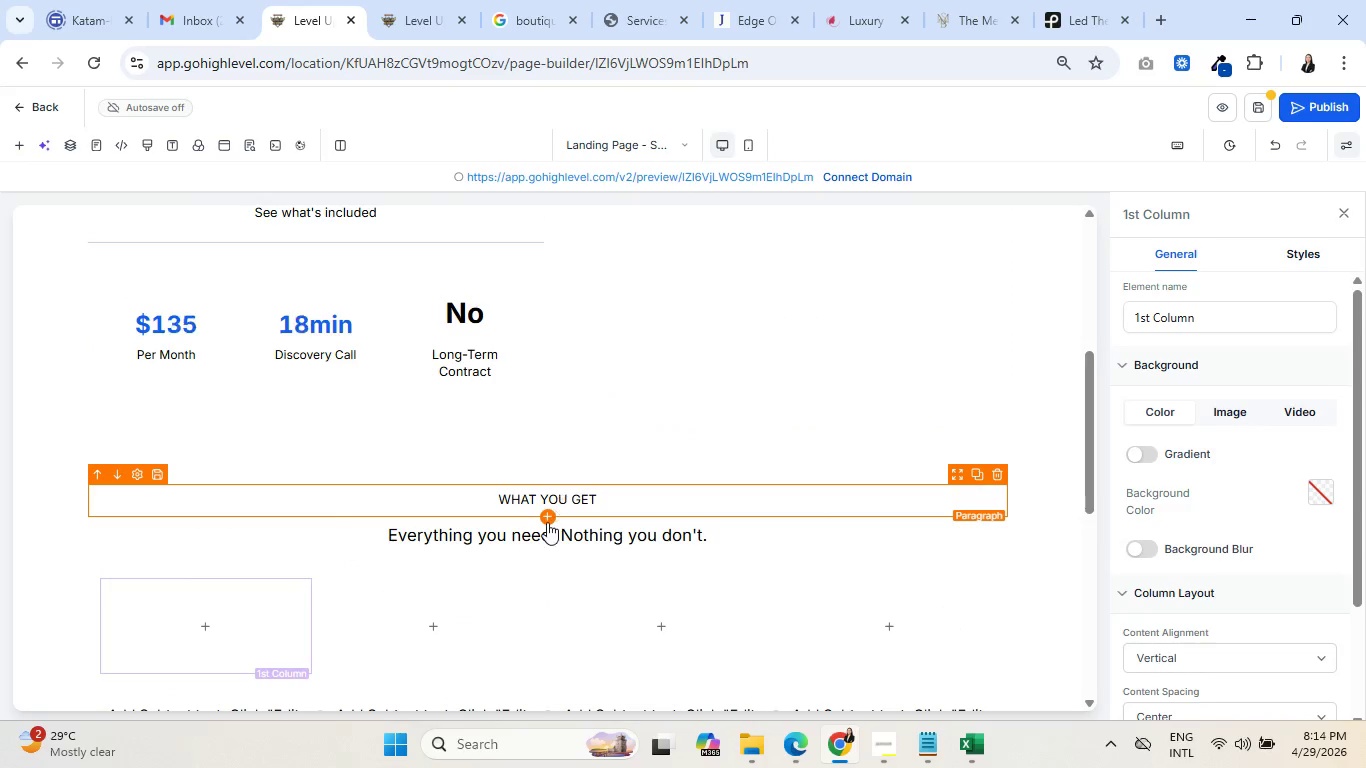 
scroll: coordinate [539, 546], scroll_direction: down, amount: 1.0
 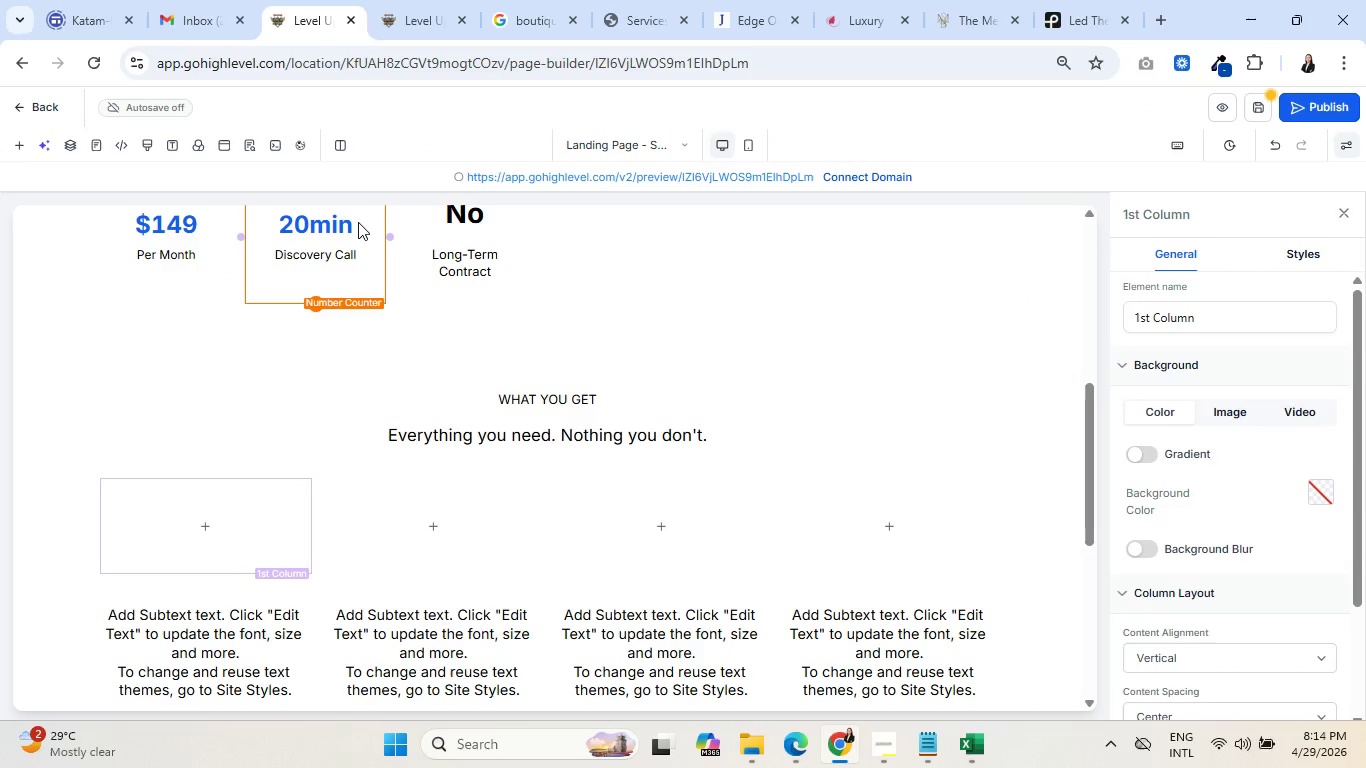 
wait(12.51)
 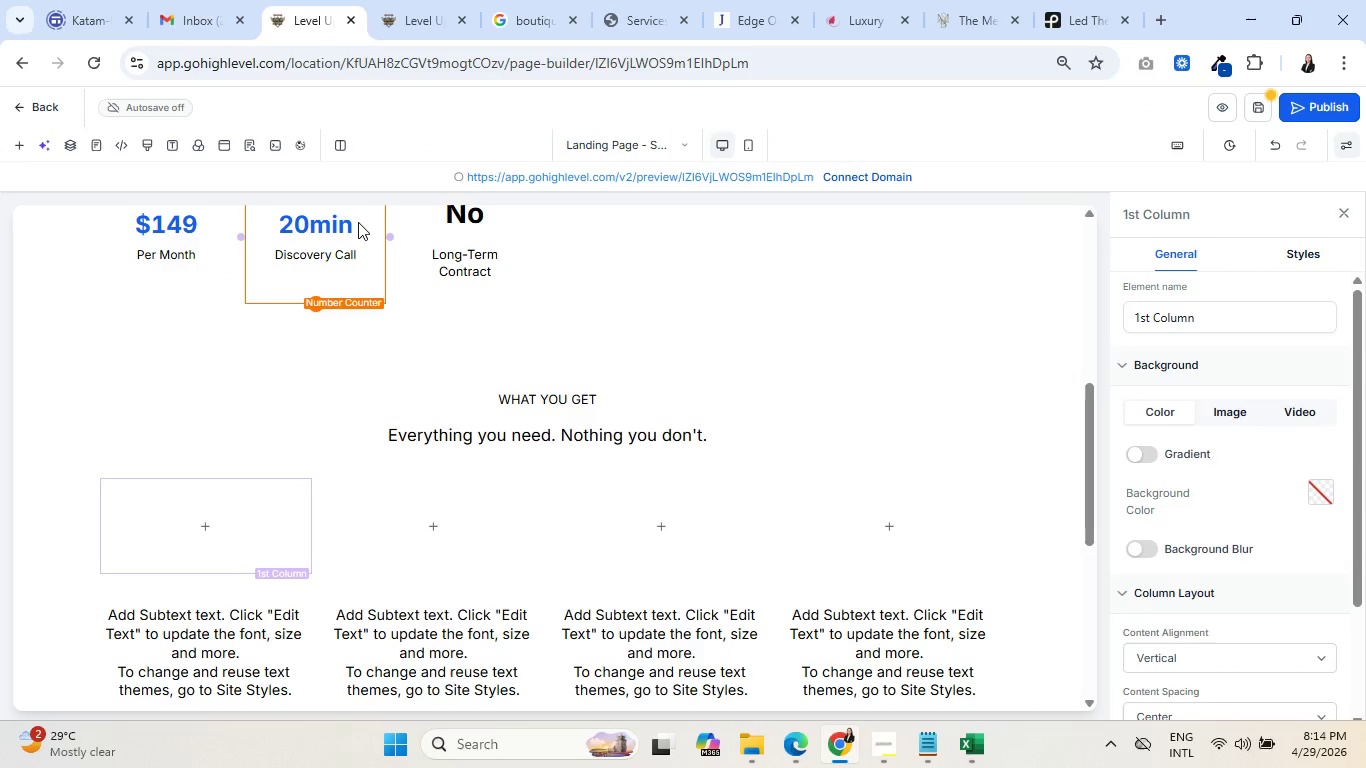 
scroll: coordinate [197, 598], scroll_direction: down, amount: 1.0
 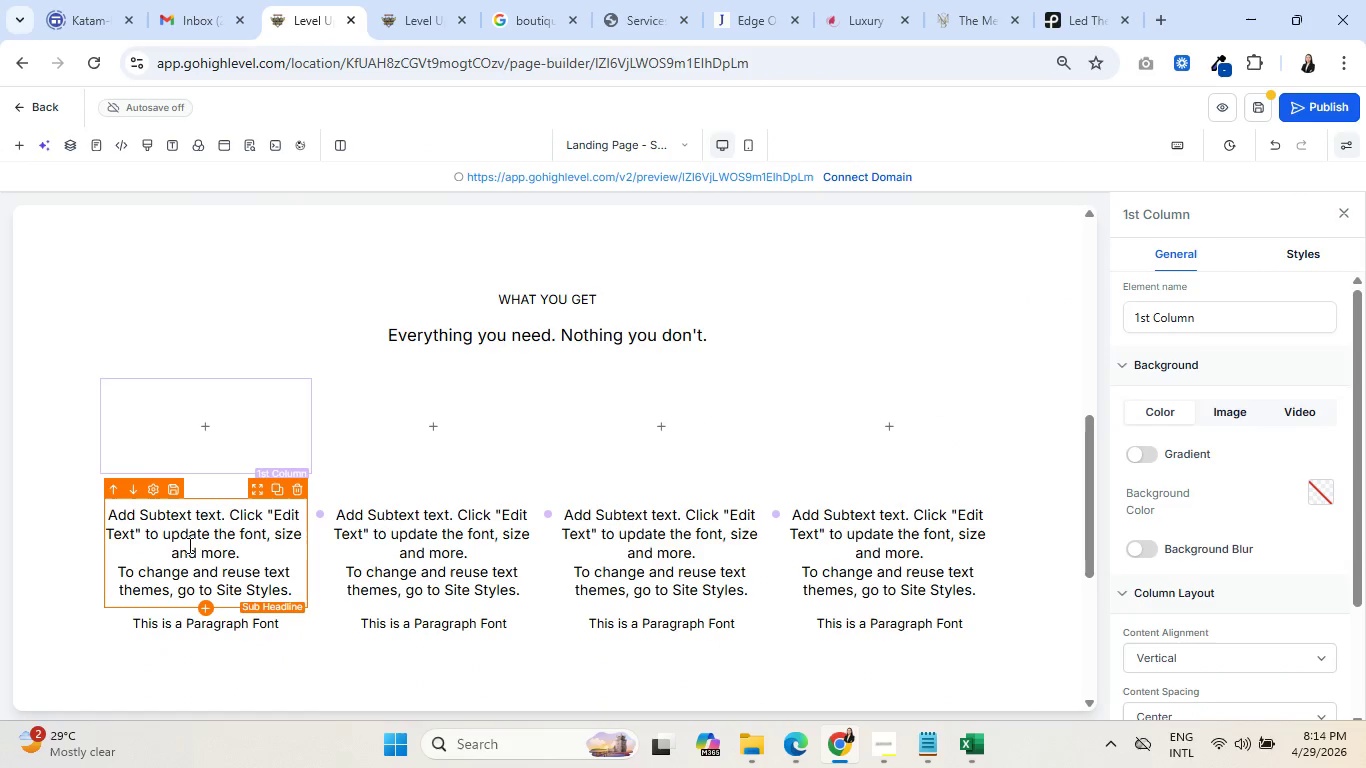 
double_click([188, 545])
 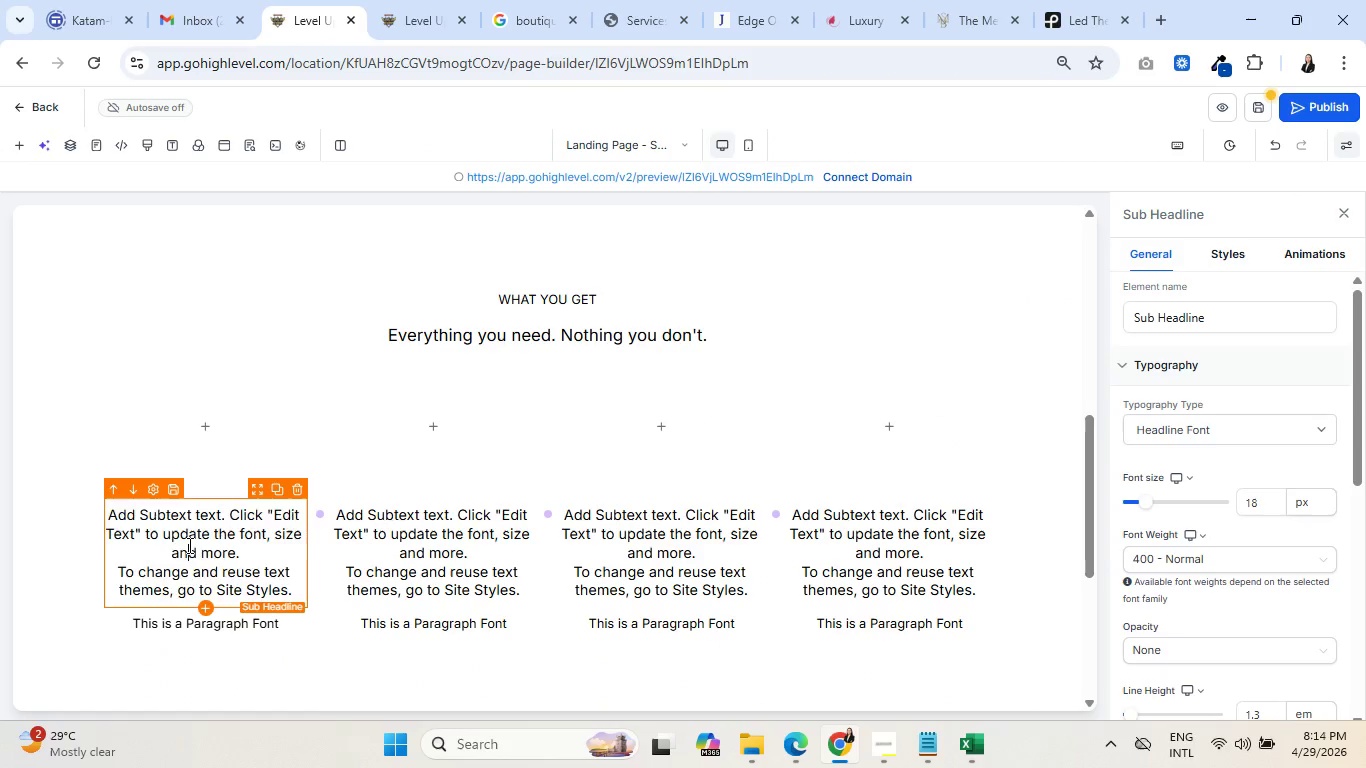 
triple_click([188, 545])
 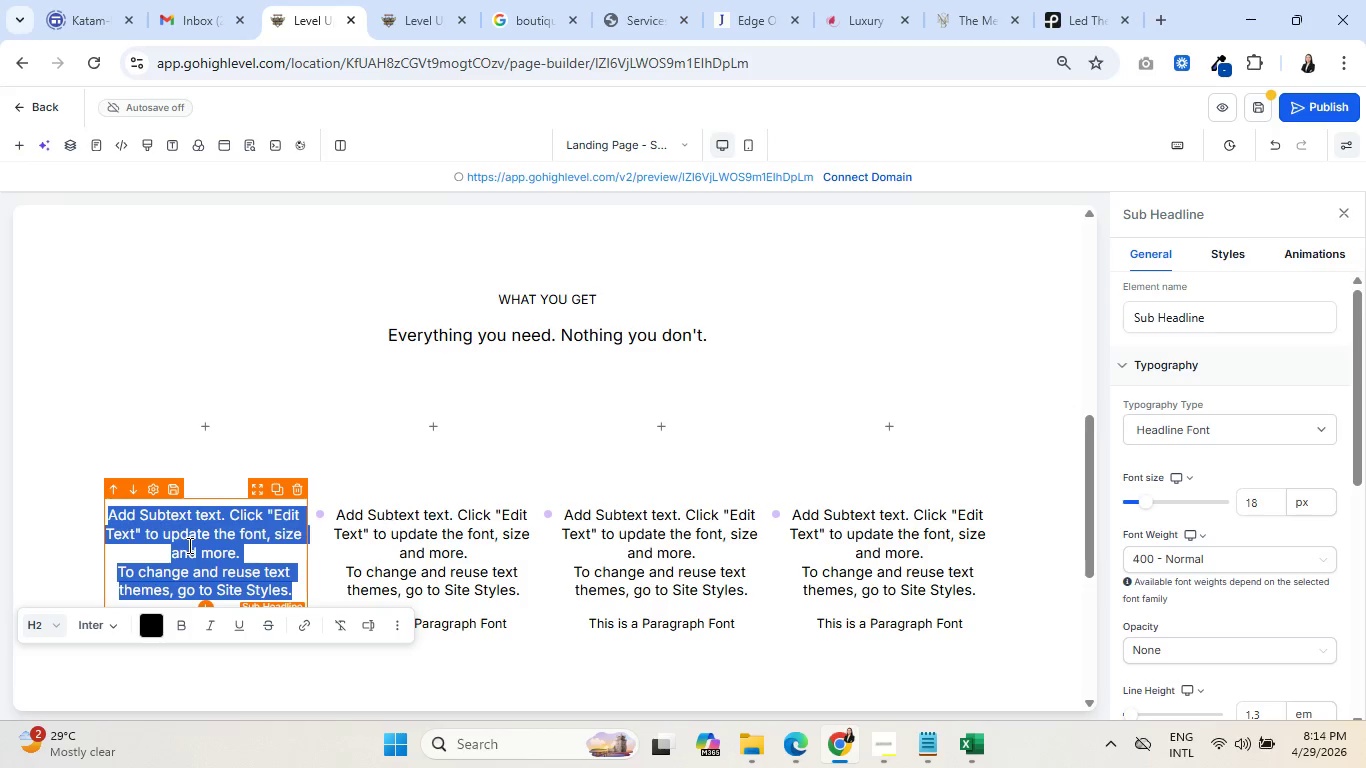 
type(Monthly Y)
key(Backspace)
type(Treatment)
 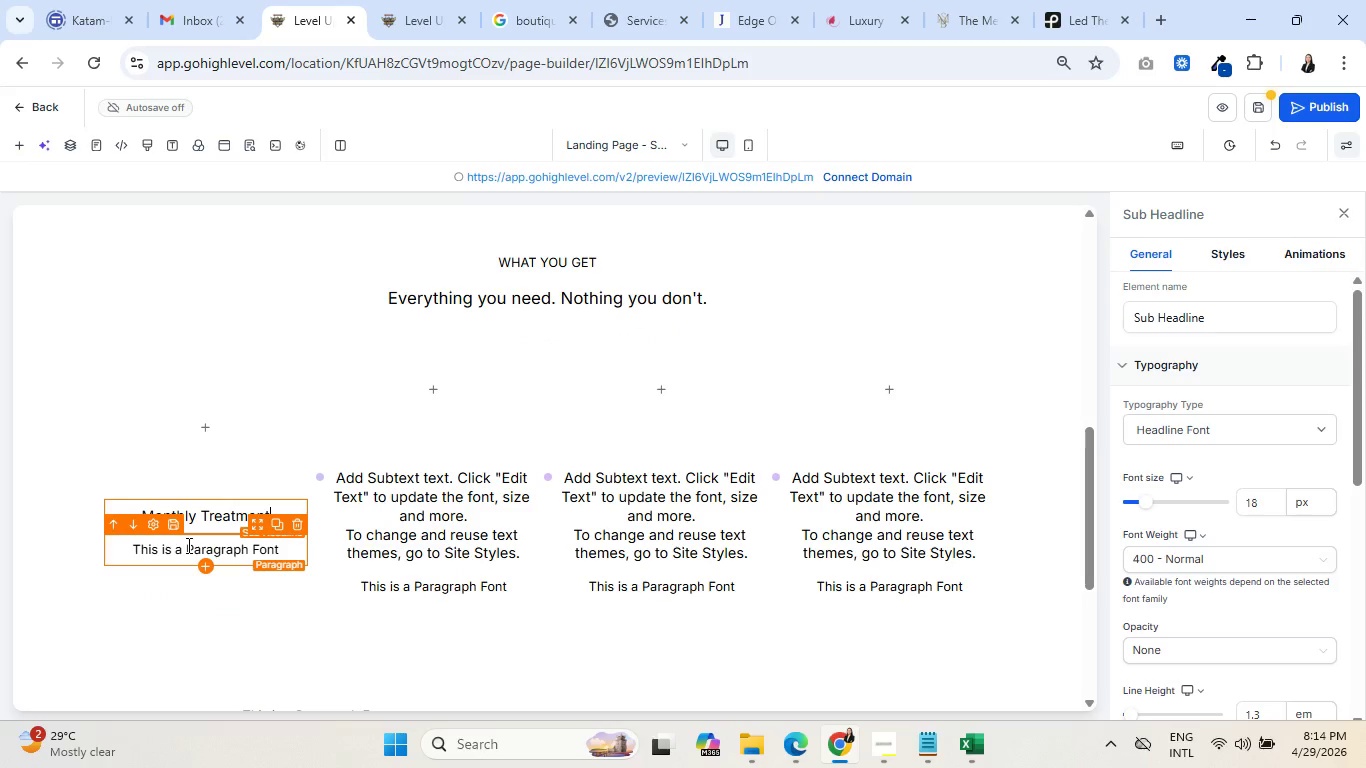 
left_click([193, 560])
 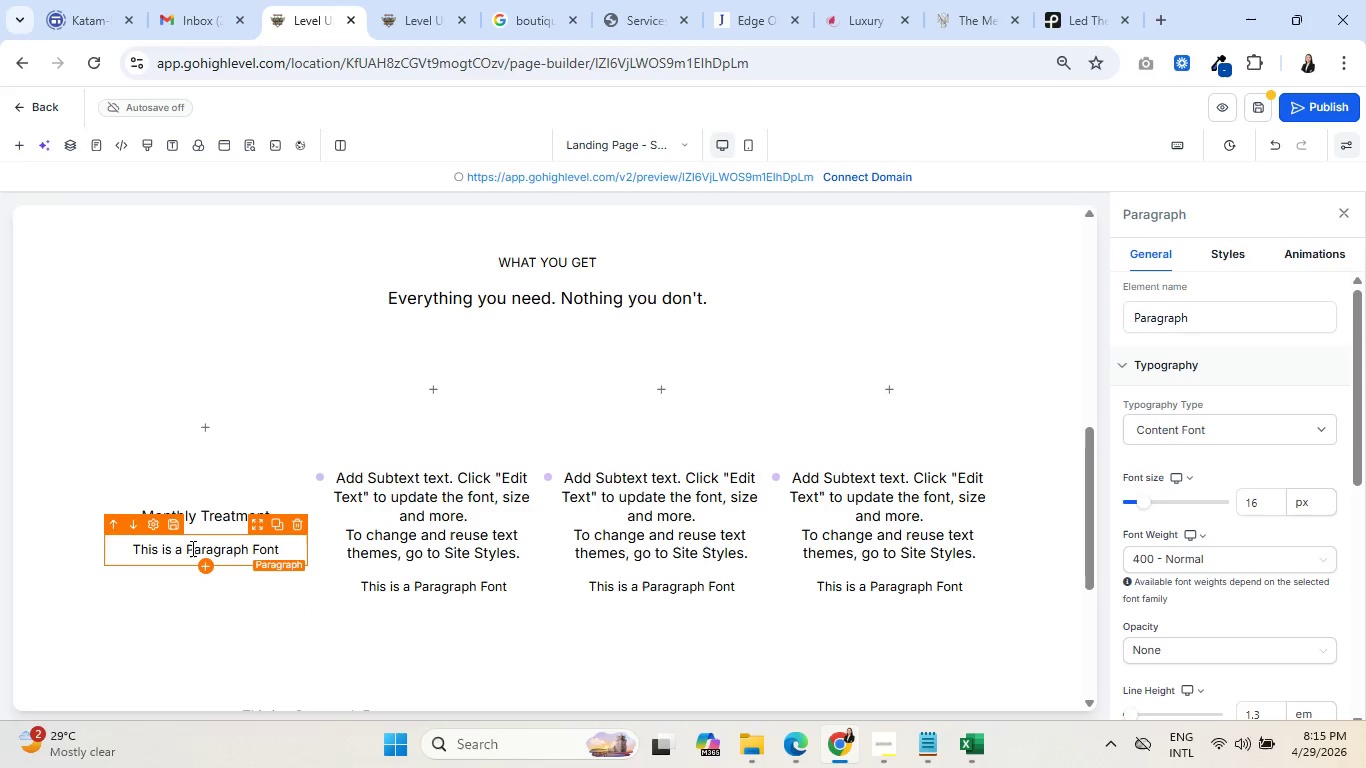 
double_click([191, 547])
 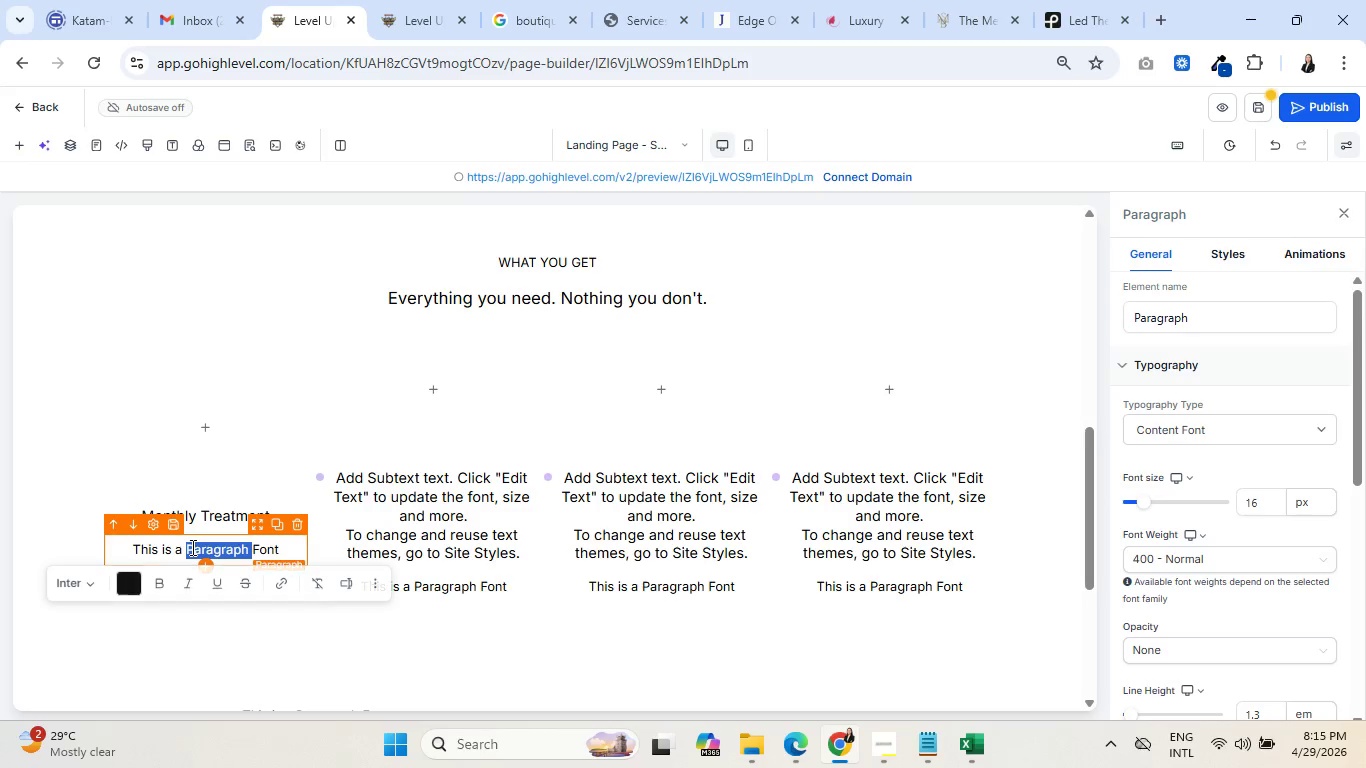 
triple_click([191, 547])
 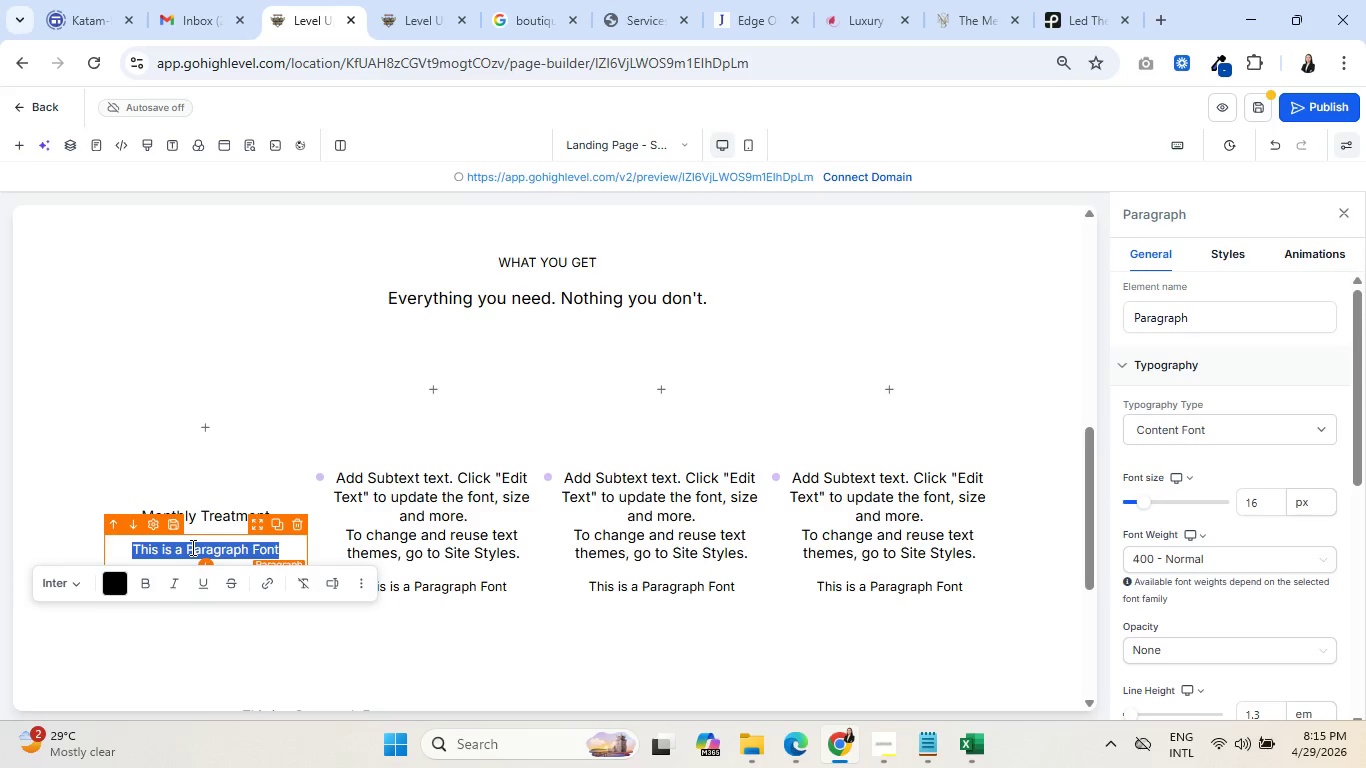 
type(One signature facial or service of your chi)
key(Backspace)
type(ice)
key(Backspace)
key(Backspace)
key(Backspace)
type(oice, every sig)
key(Backspace)
type(ngle month. Change it up each time or stick with wht)
key(Backspace)
type(at works.)
 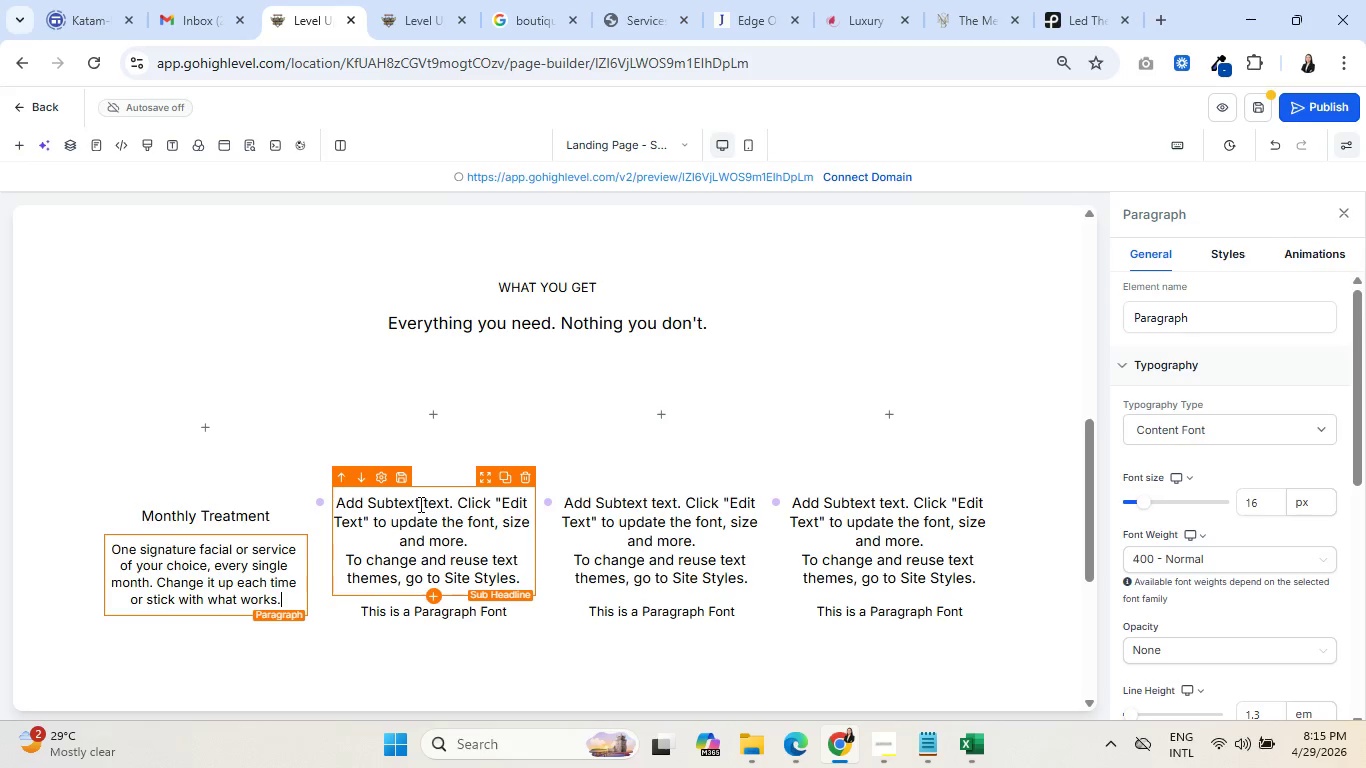 
double_click([419, 505])
 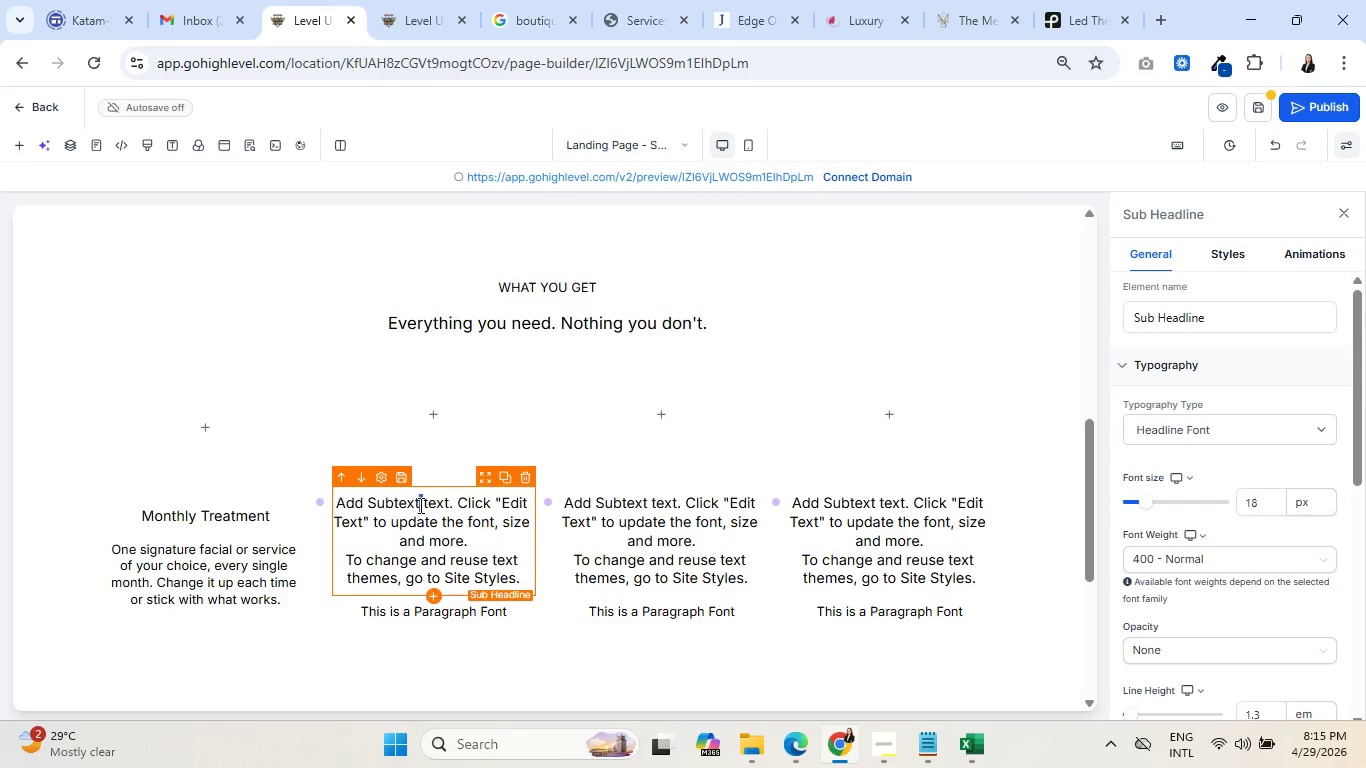 
triple_click([419, 505])
 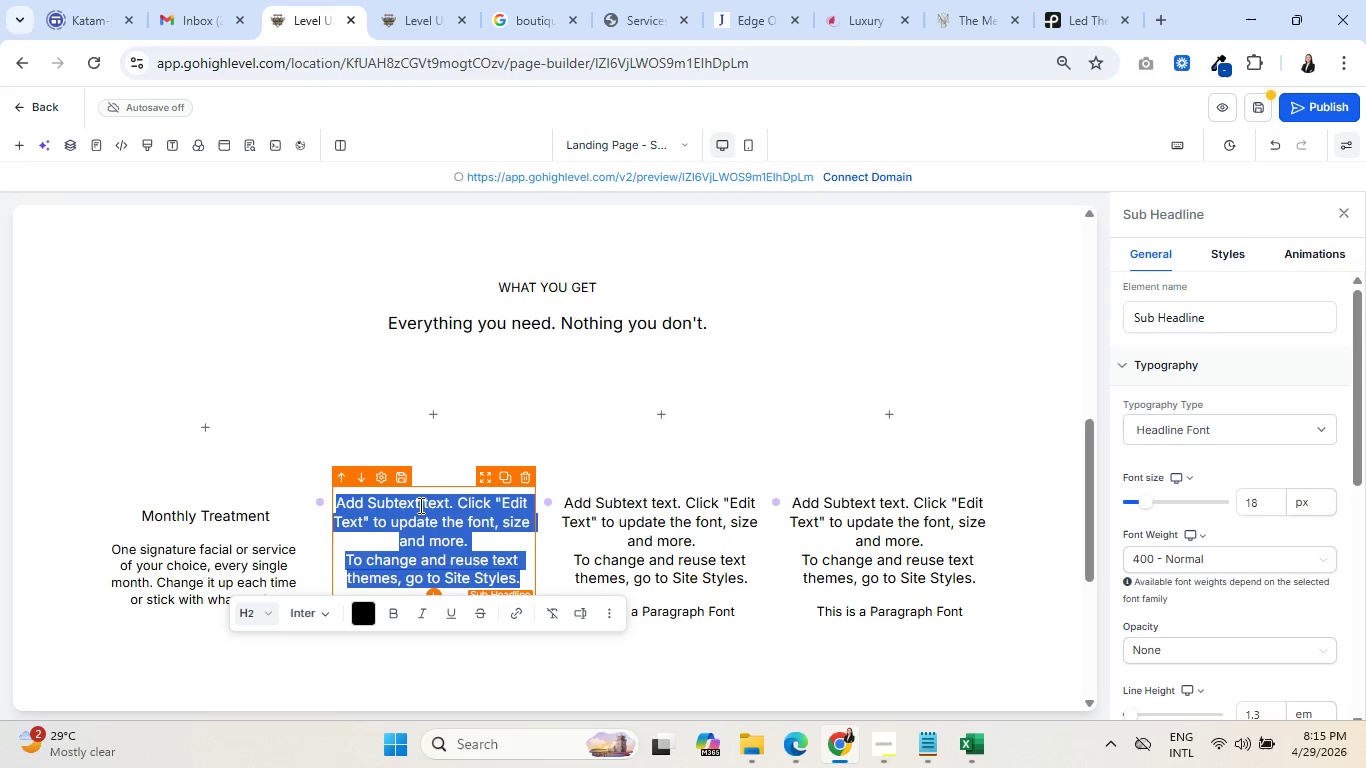 
type(Priority Booking)
 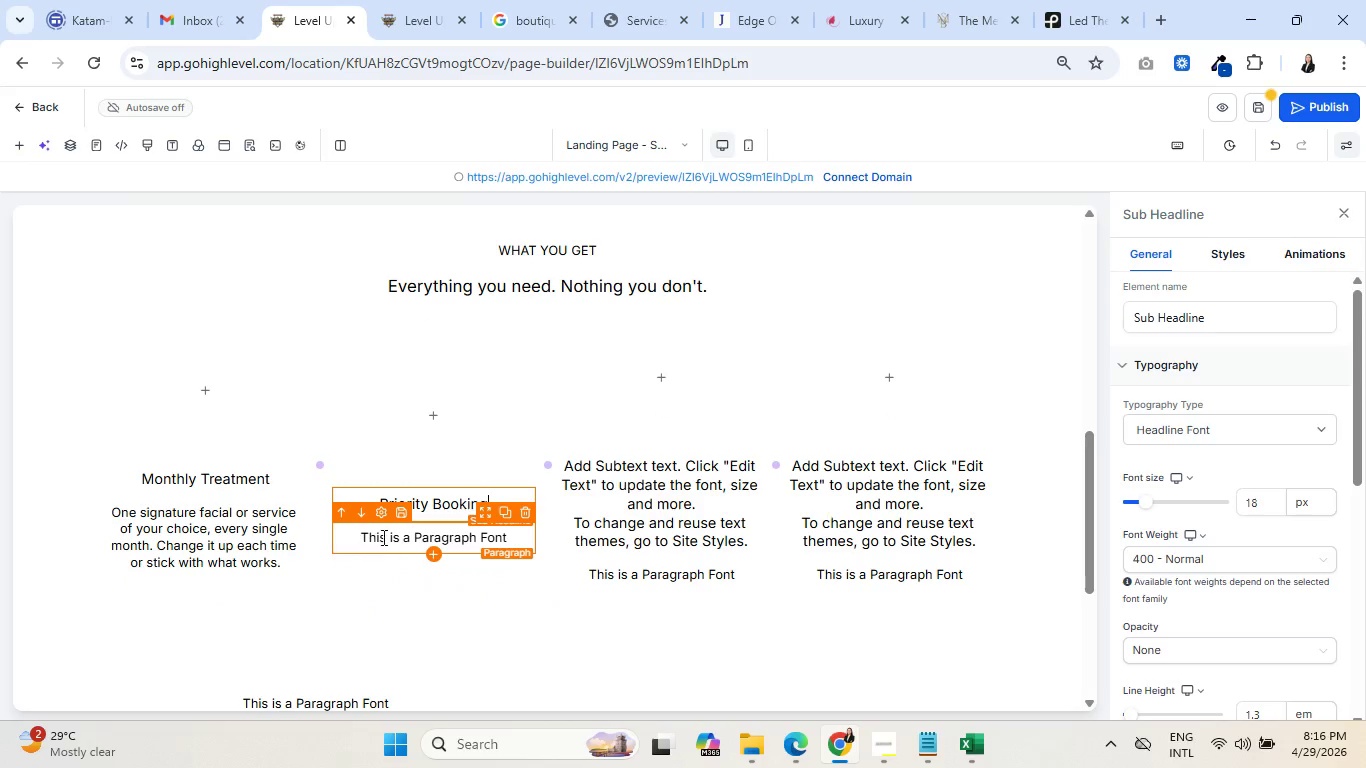 
double_click([382, 535])
 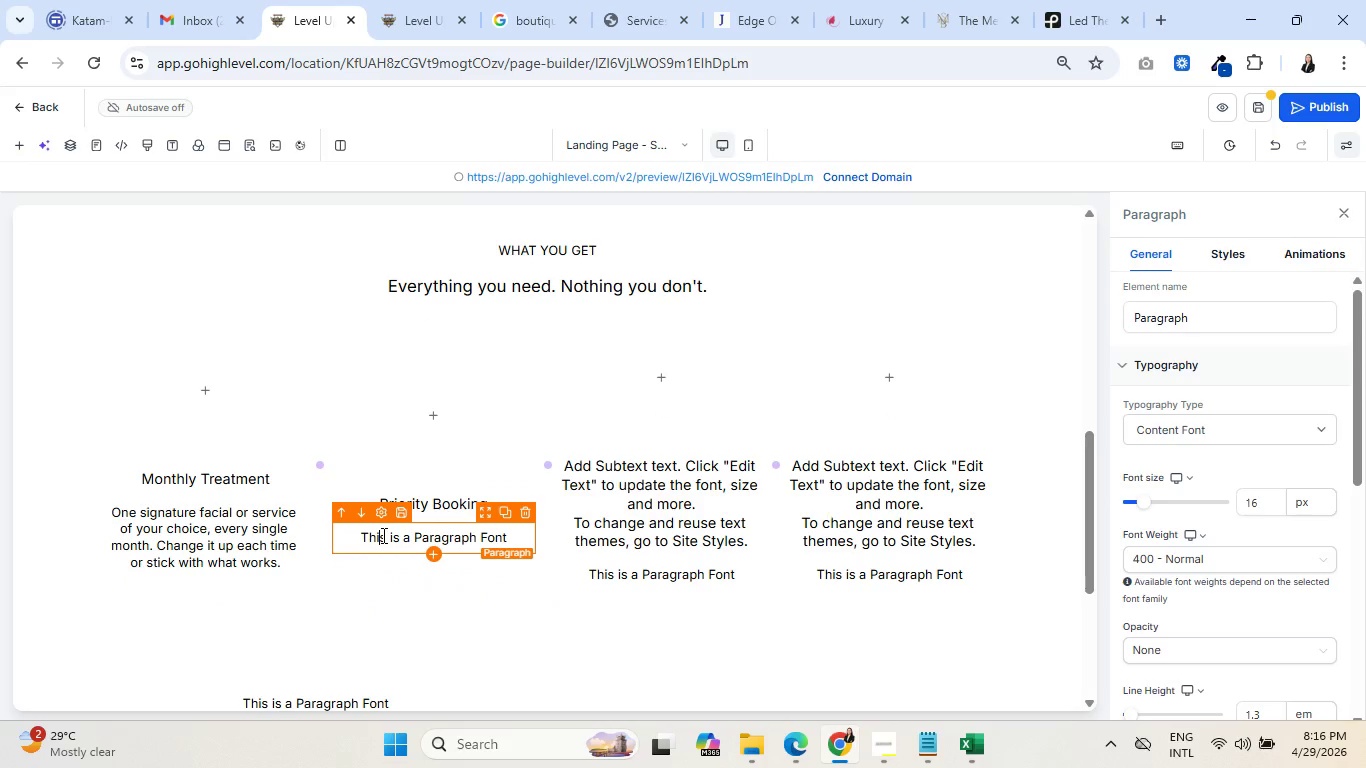 
triple_click([382, 535])
 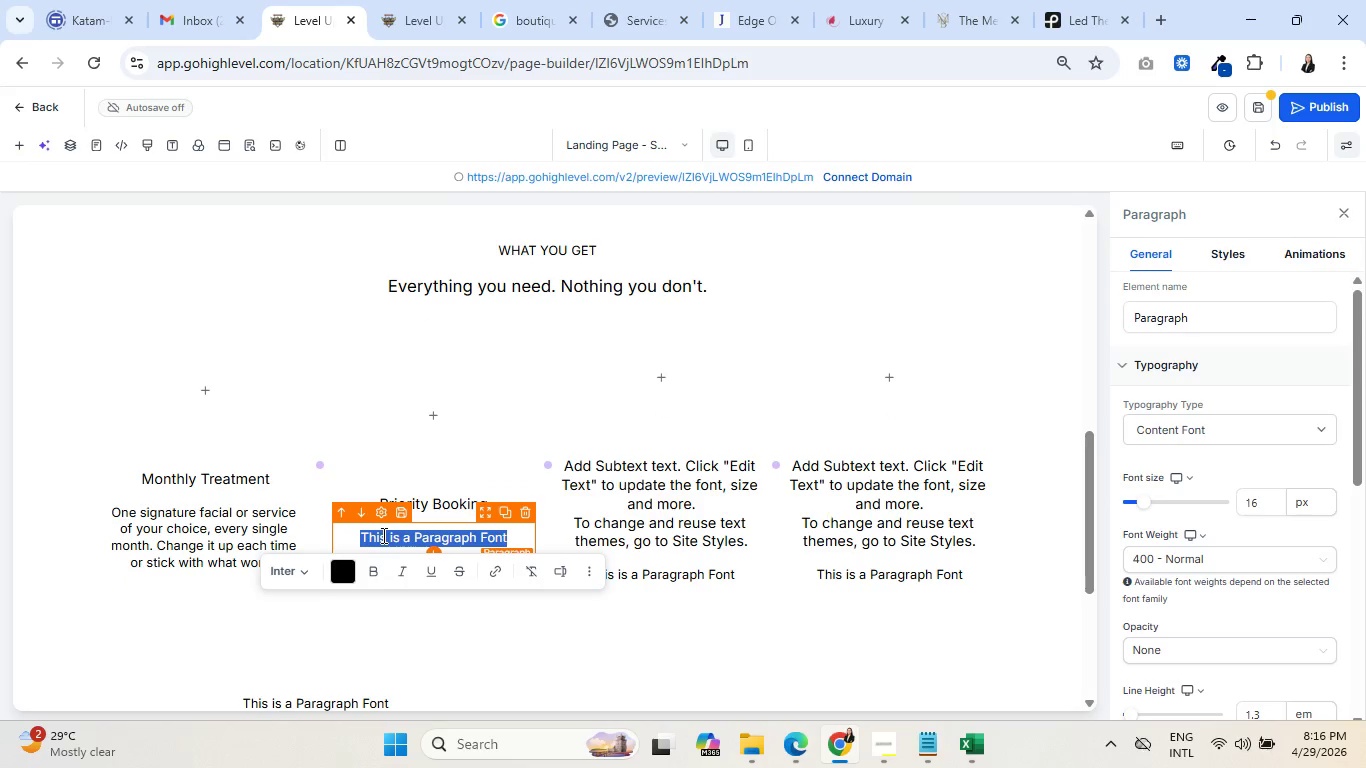 
type(Members get first access to every new slot)
 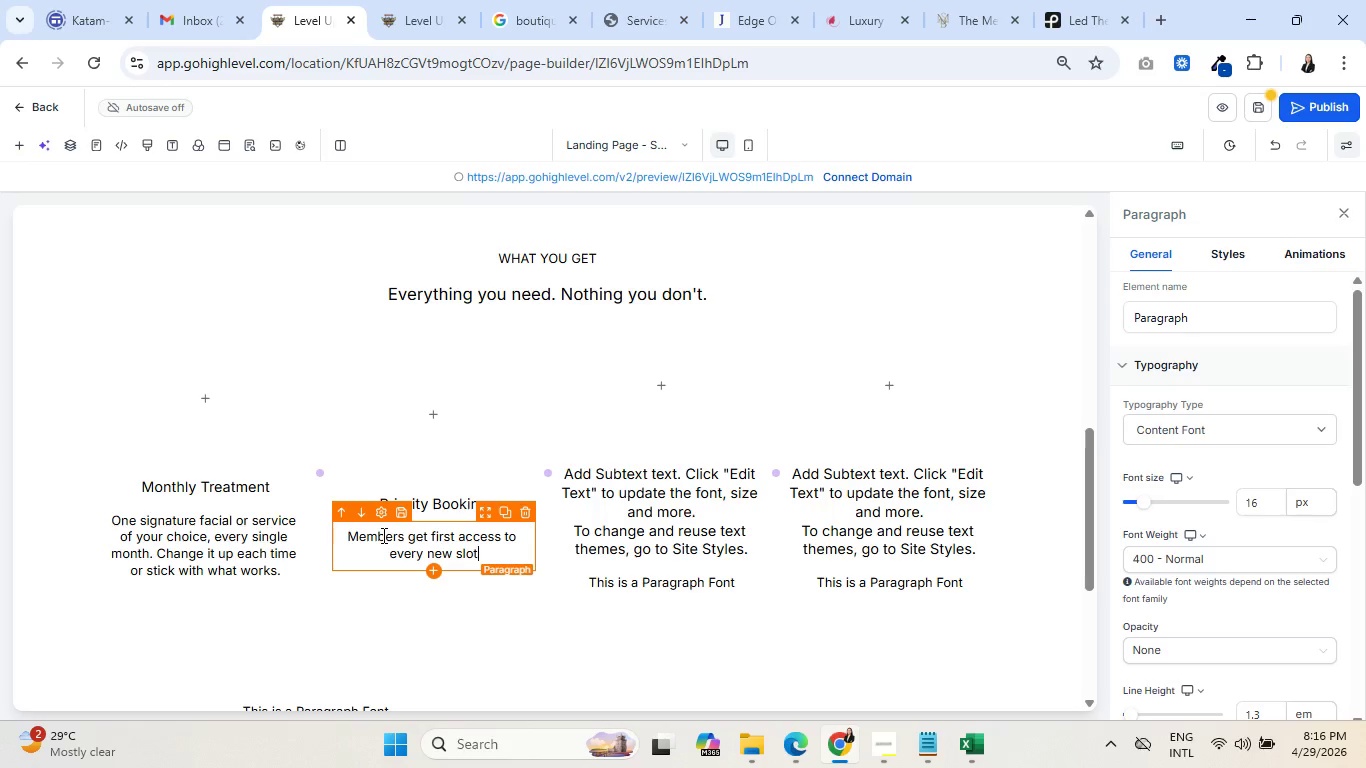 
type( before the public calendar opens. No waitlists.)
key(Backspace)
type(. No stress.)
 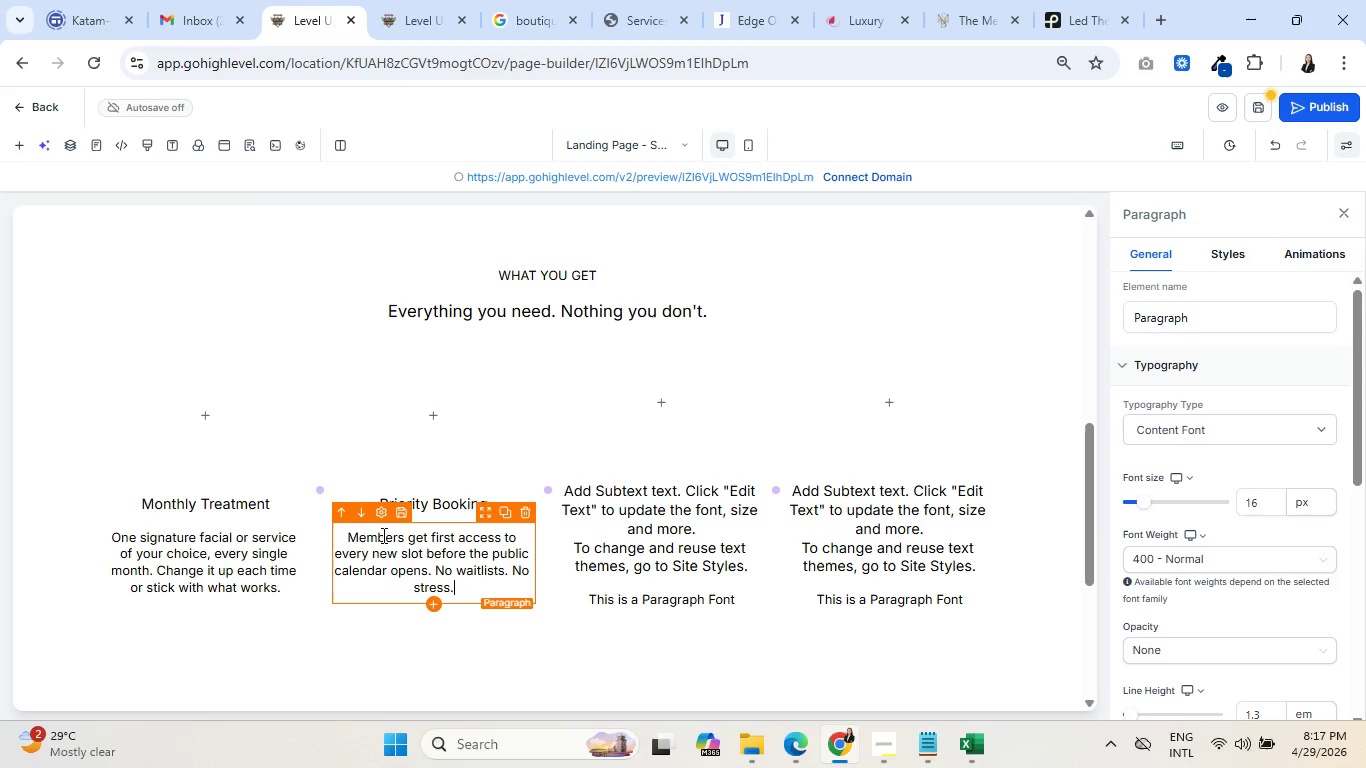 
double_click([620, 495])
 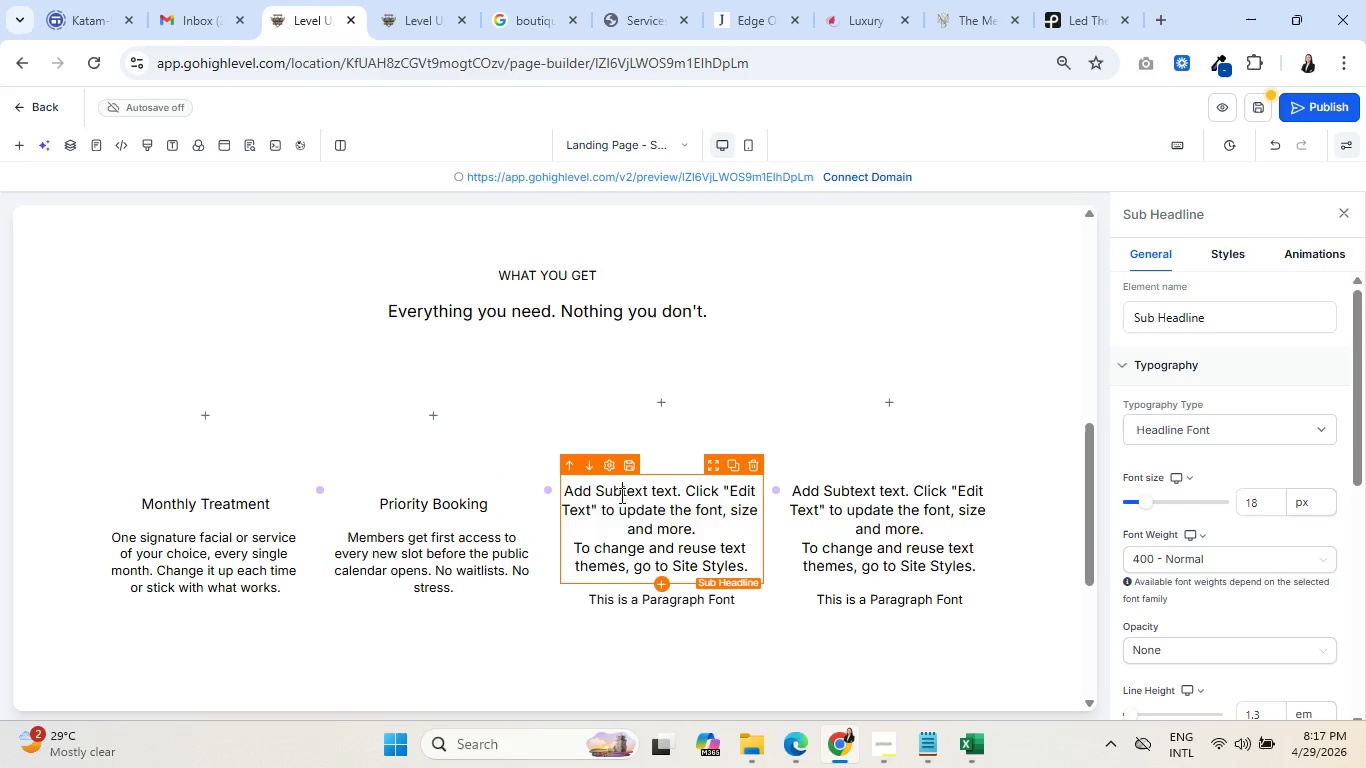 
triple_click([620, 495])
 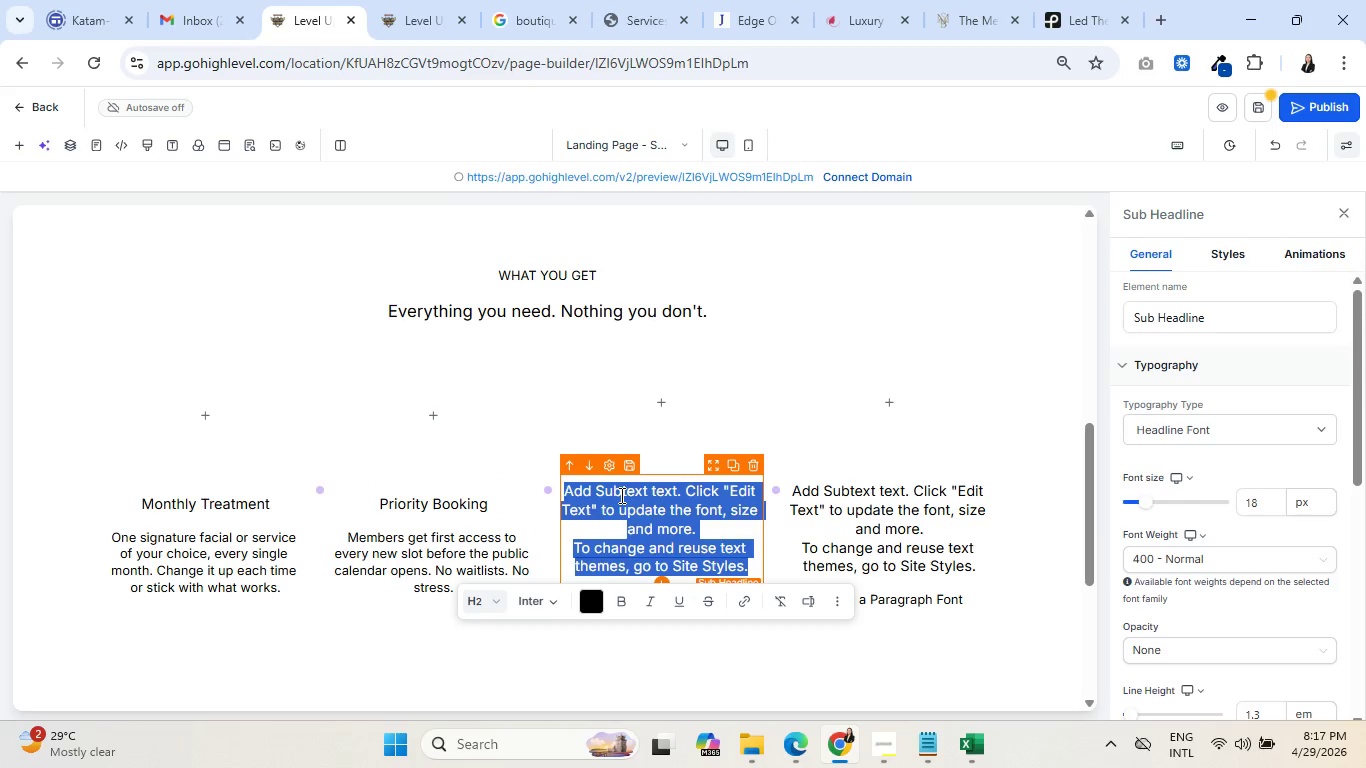 
type(15% Off al)
key(Backspace)
key(Backspace)
type(Always)
 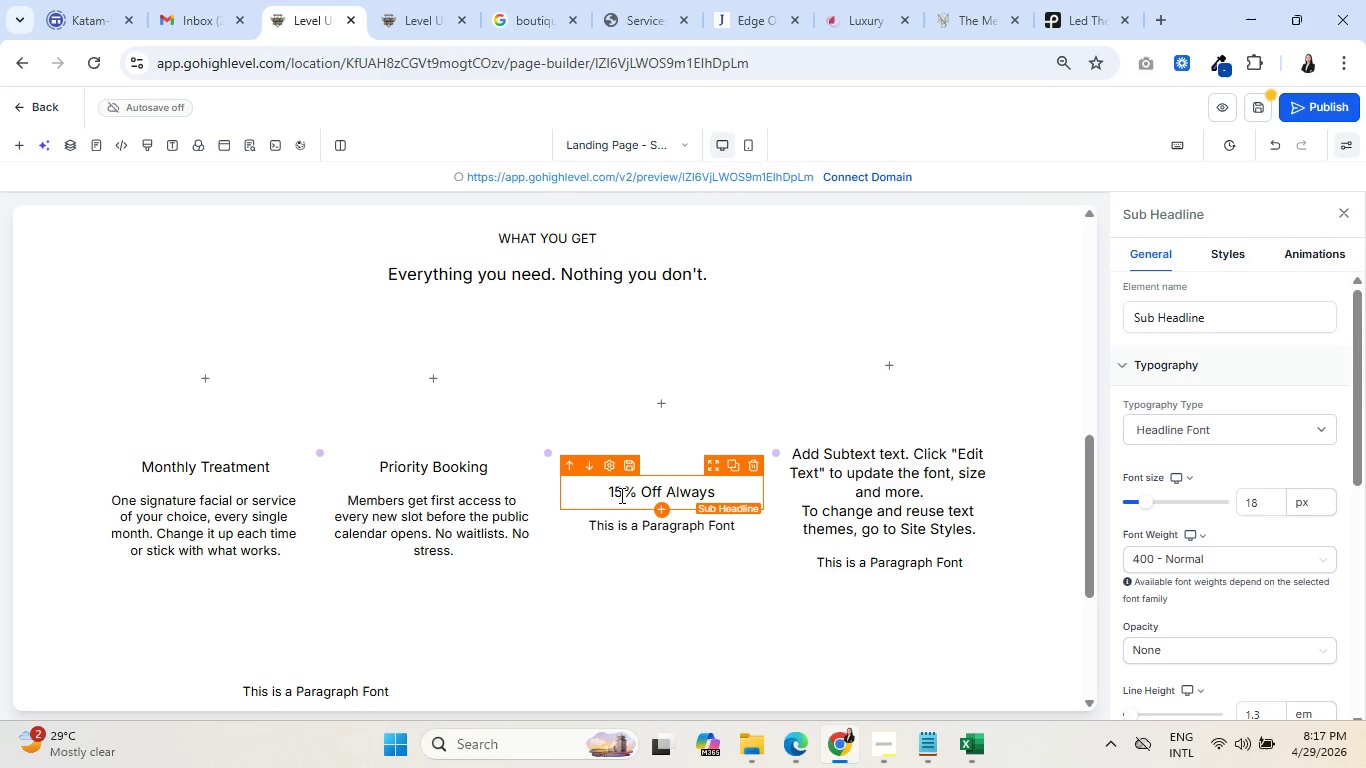 
wait(5.81)
 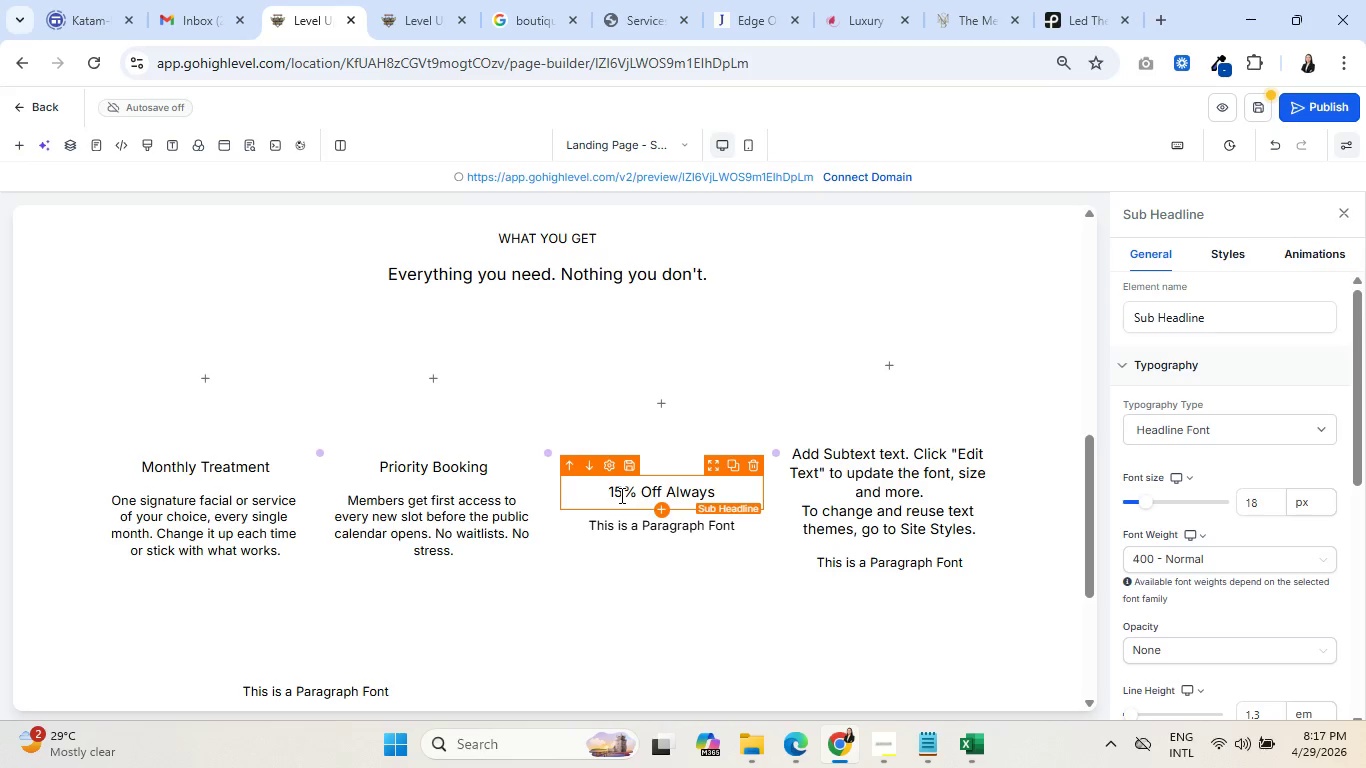 
double_click([624, 524])
 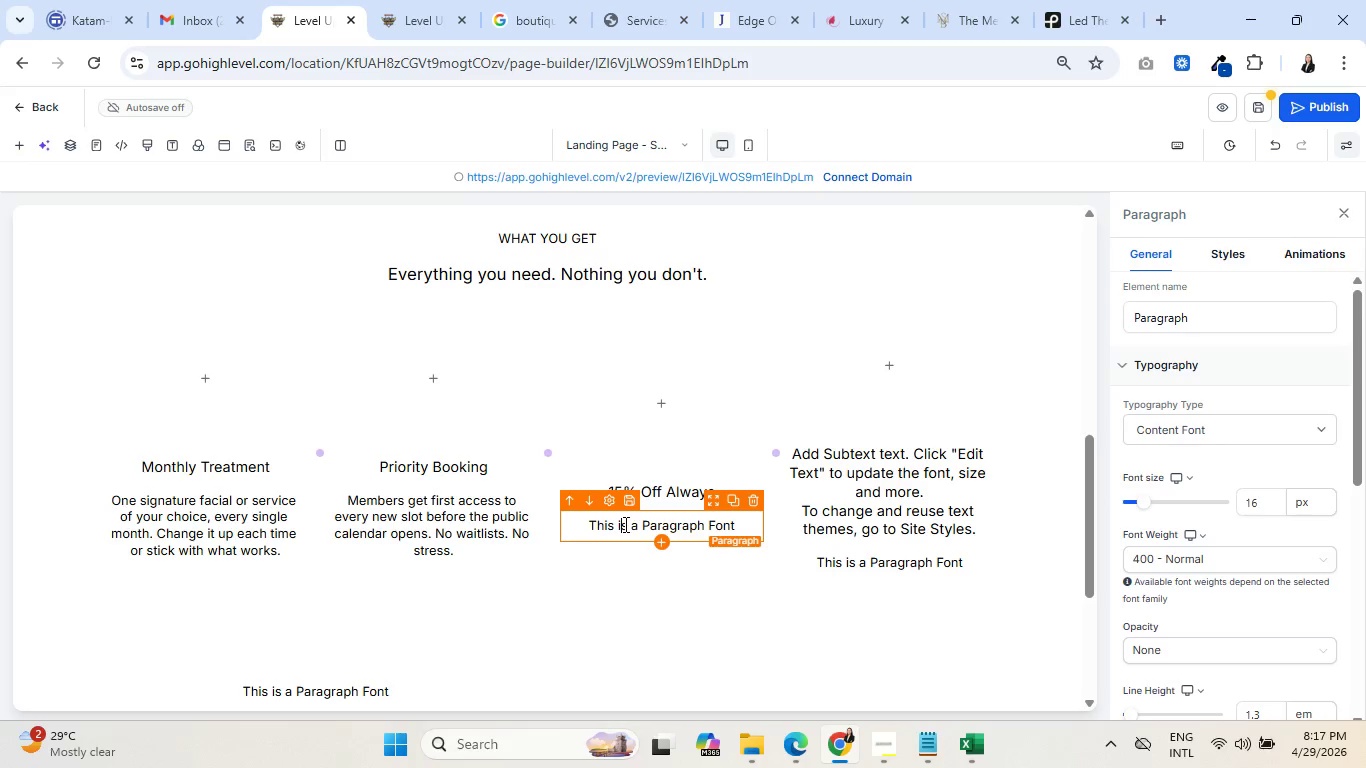 
triple_click([624, 524])
 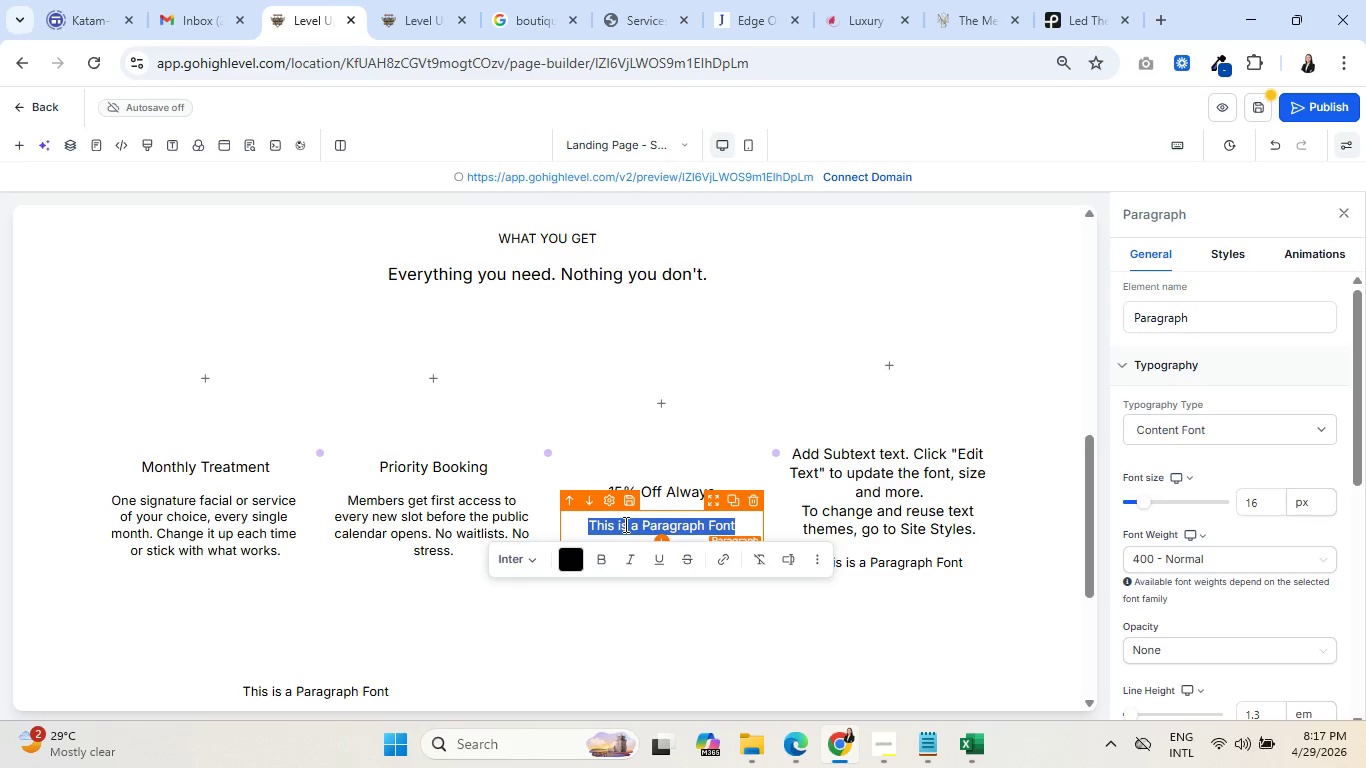 
wait(7.75)
 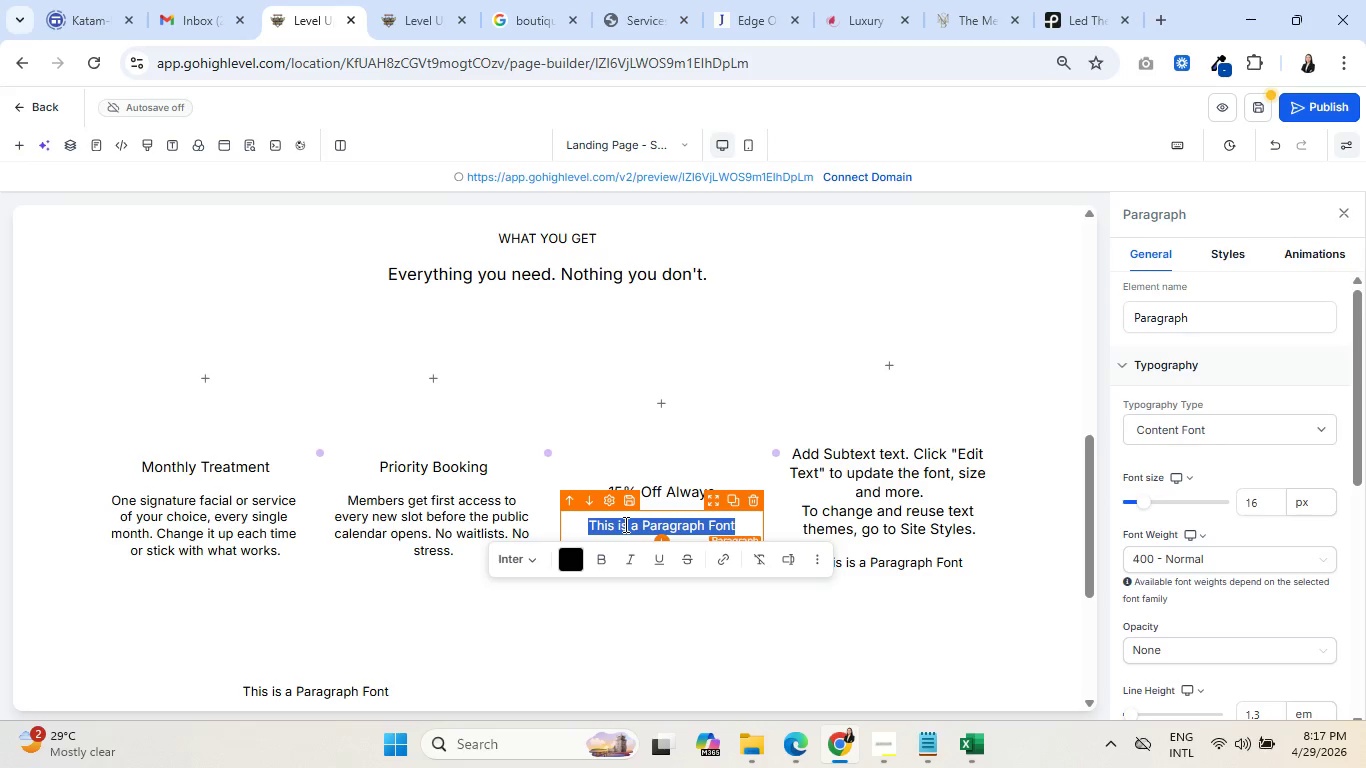 
type(The )
key(Backspace)
key(Backspace)
key(Backspace)
key(Backspace)
type(Every add-on )
key(Backspace)
type(, every retail product, every vsist)
key(Backspace)
key(Backspace)
key(Backspace)
key(Backspace)
type(isit.)
 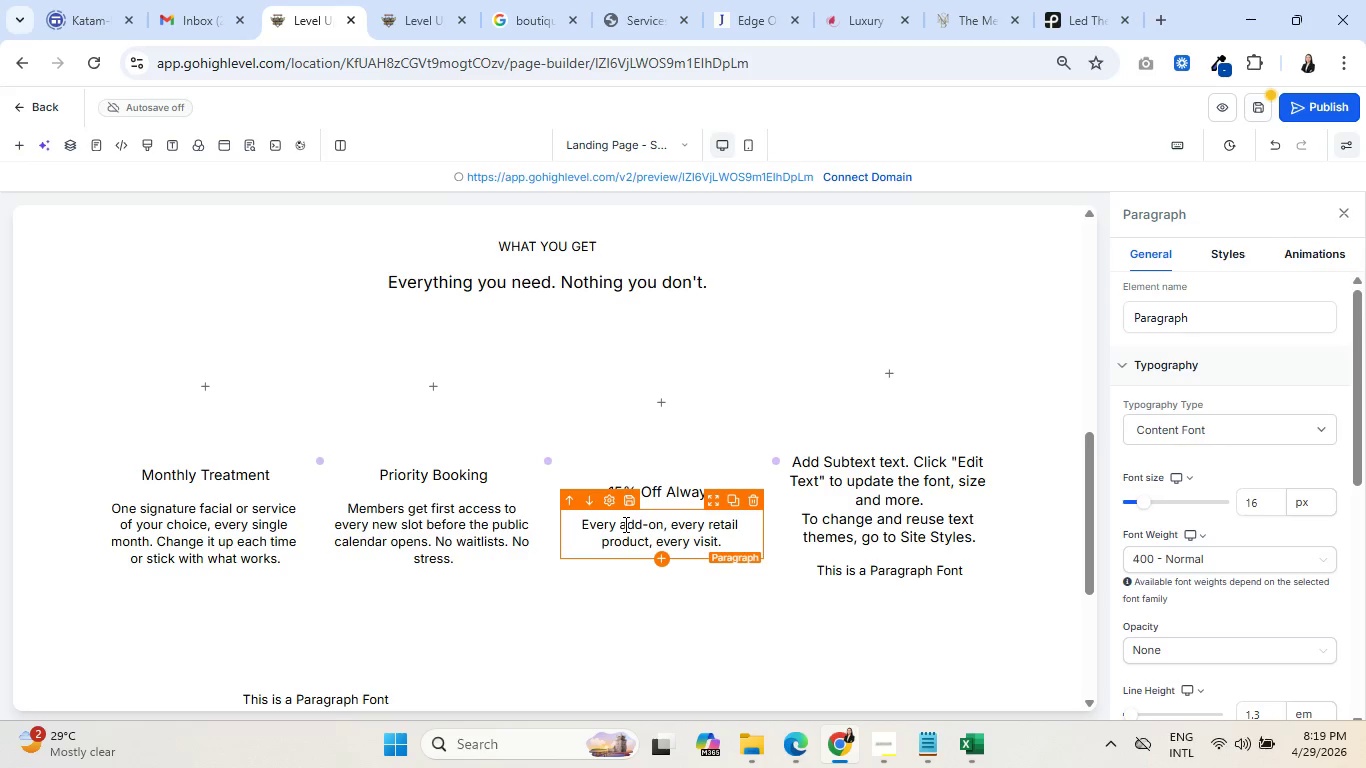 
wait(84.34)
 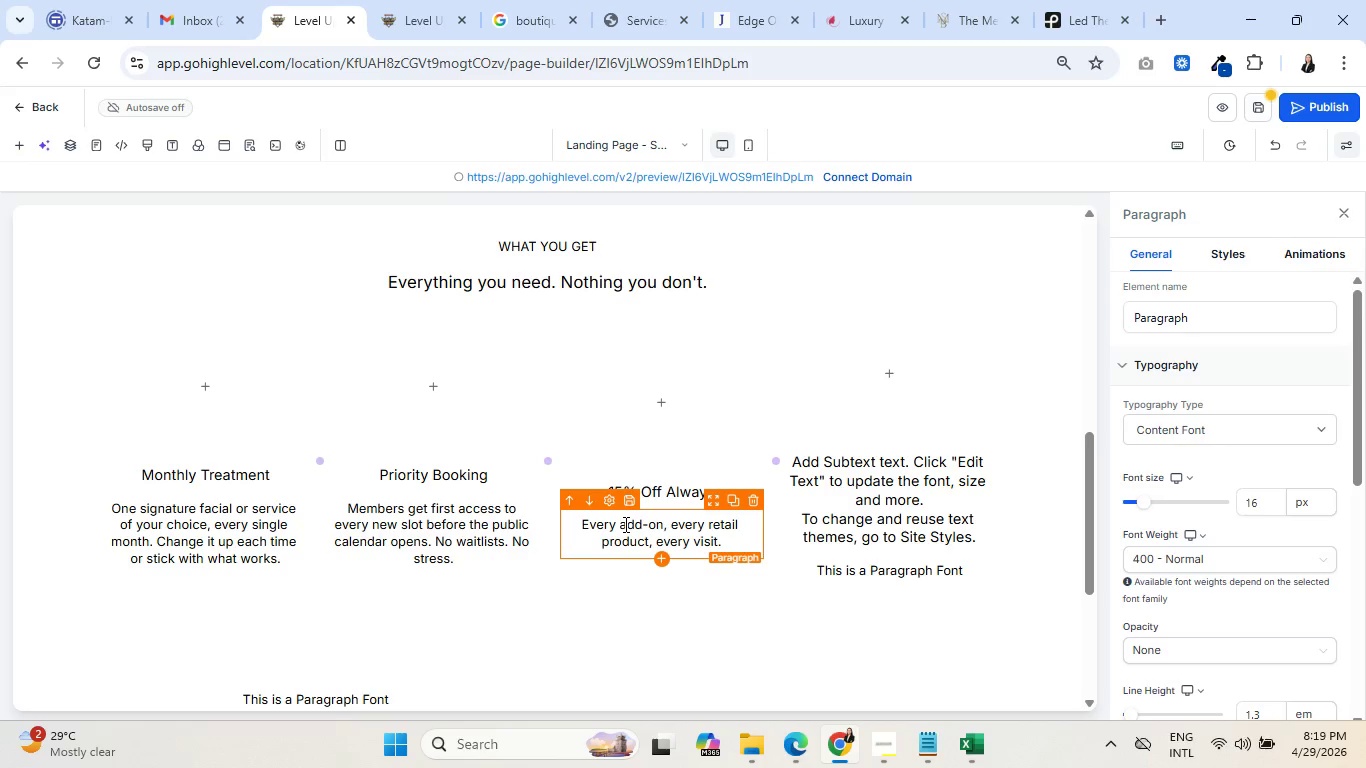 
type( The savings stack up quickly if you already know what you like.)
 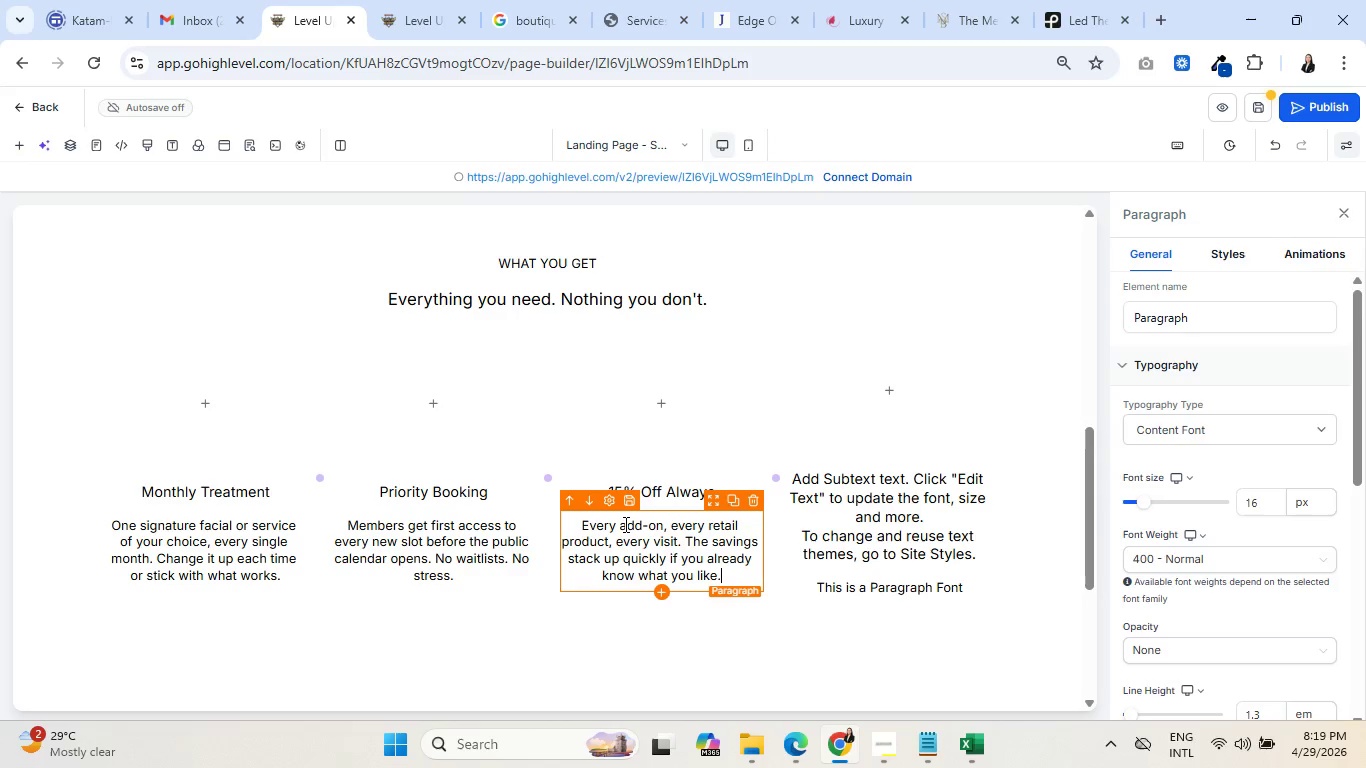 
wait(6.28)
 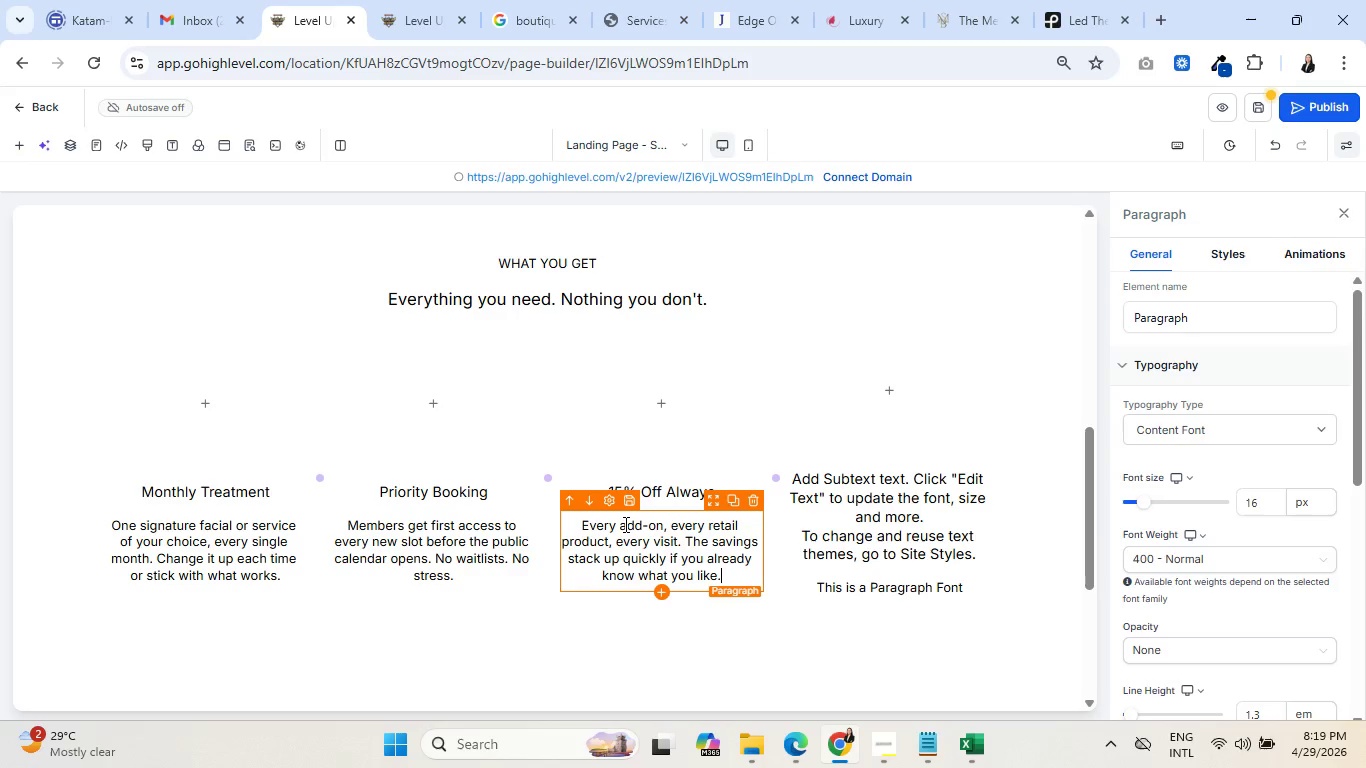 
double_click([847, 500])
 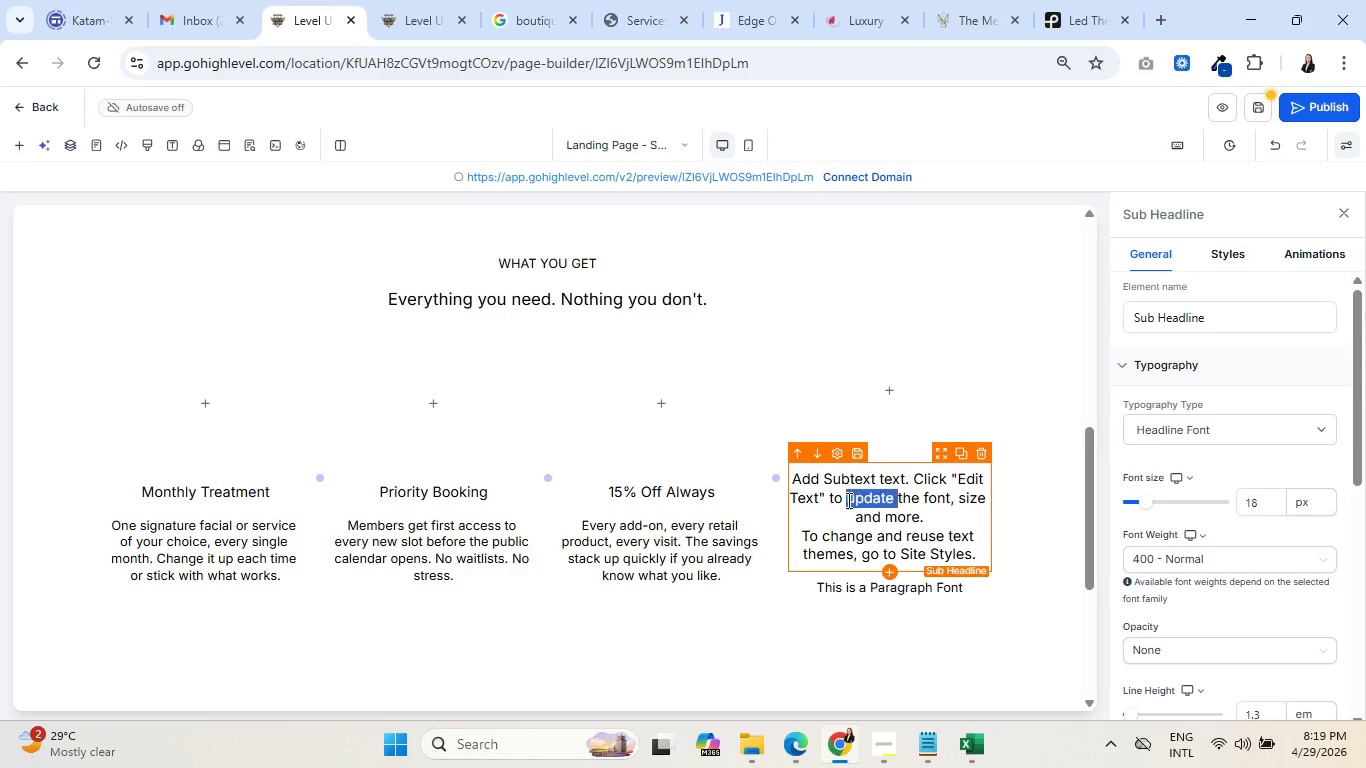 
triple_click([847, 500])
 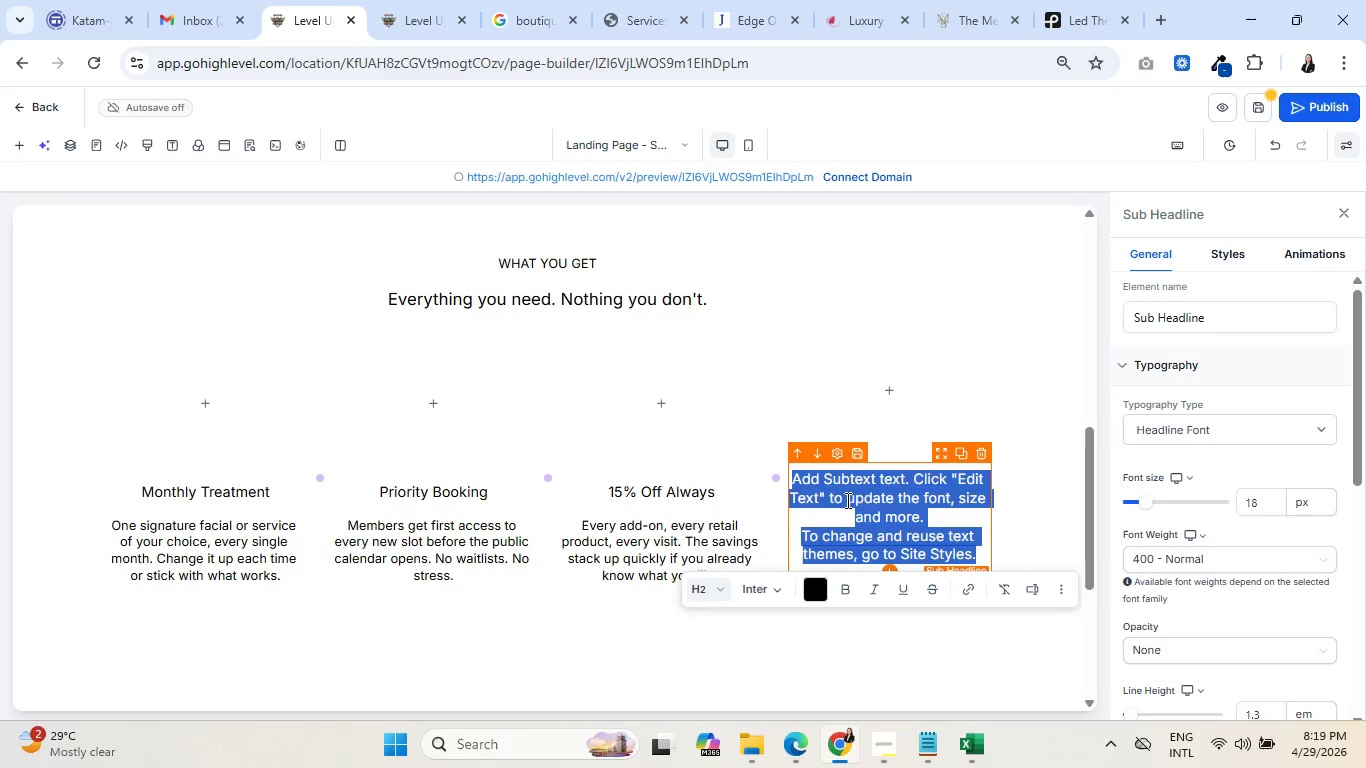 
type(Quarterly Check-in)
 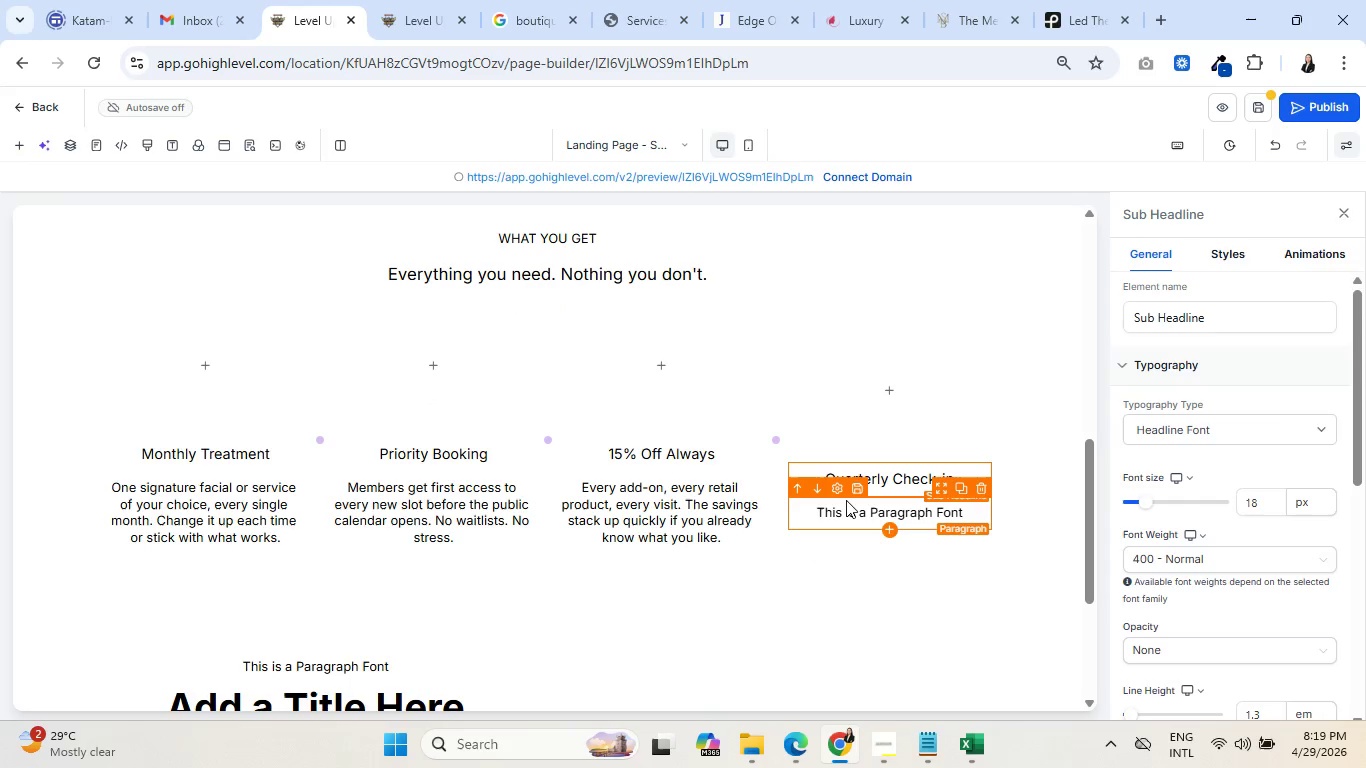 
double_click([840, 511])
 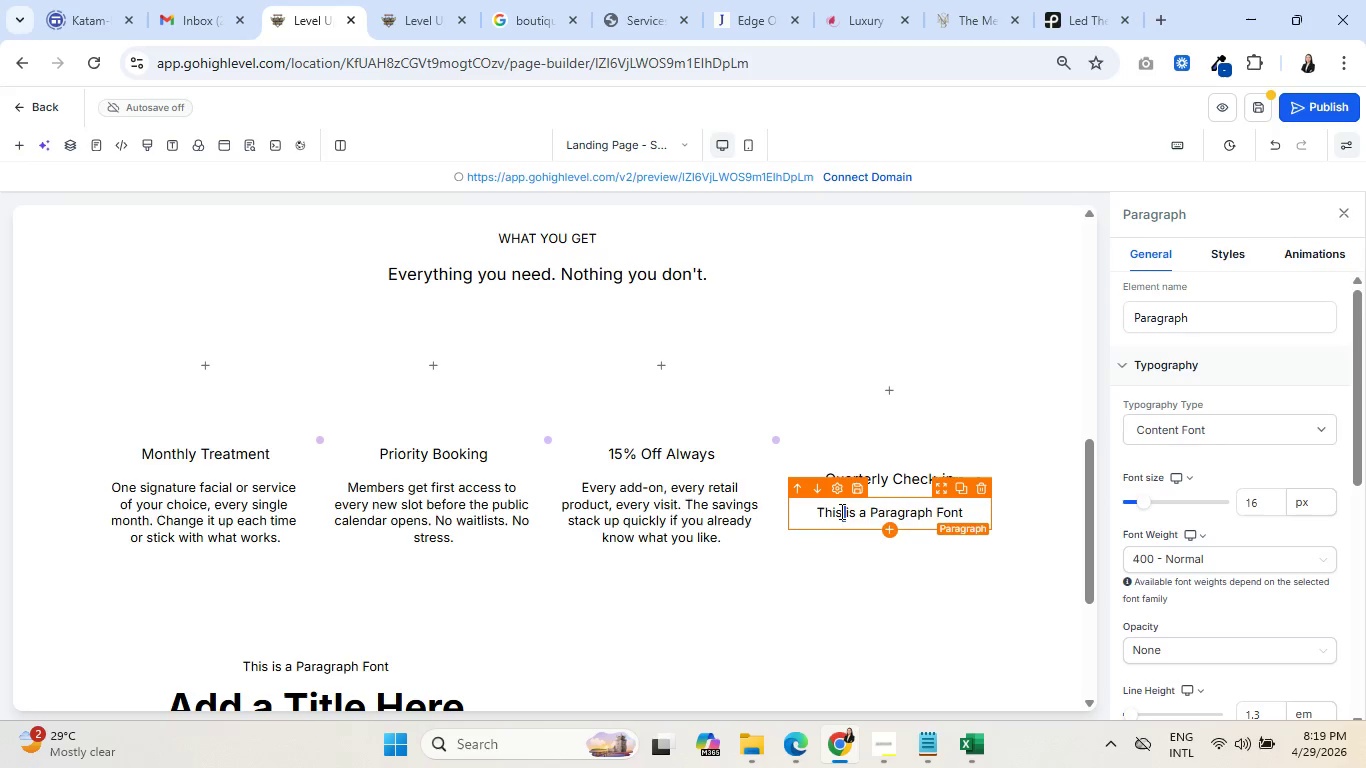 
triple_click([840, 511])
 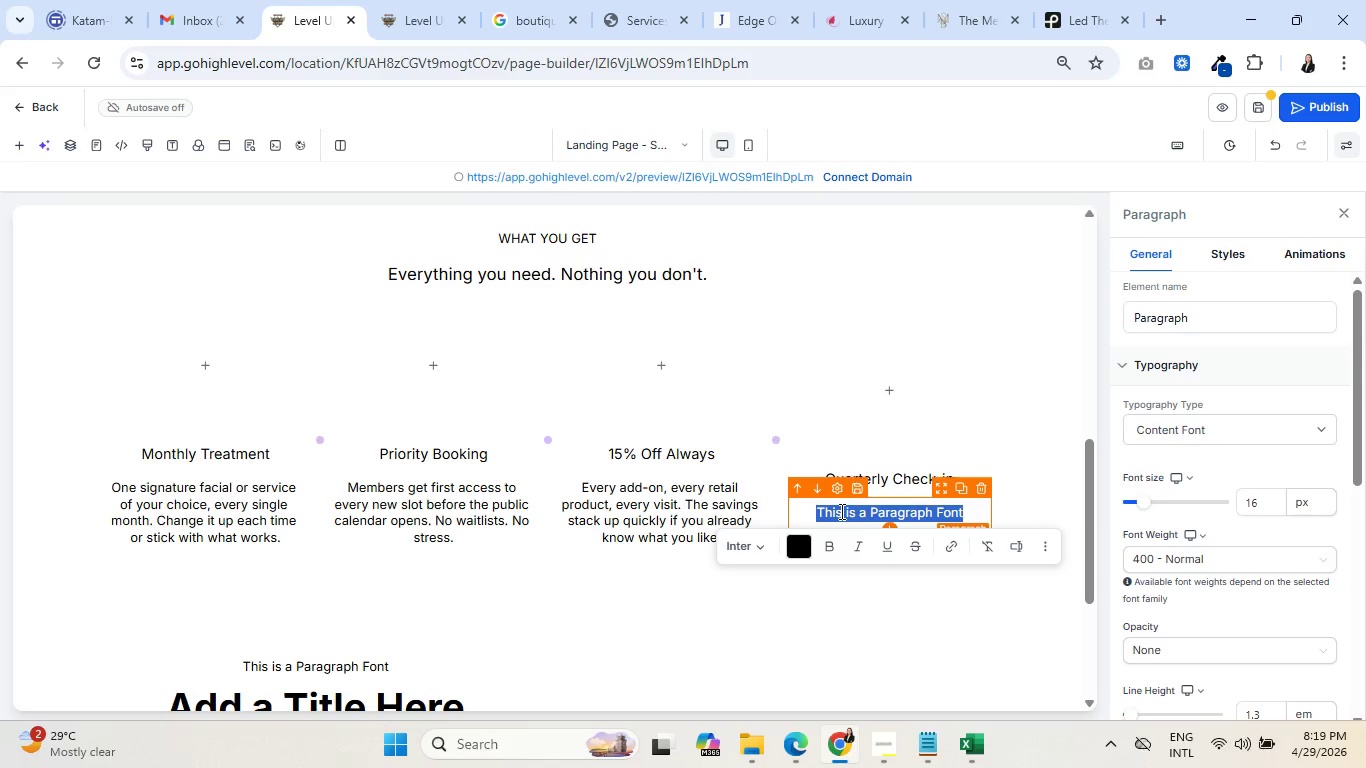 
type(A dedicated skin review with your specifc)
key(Backspace)
type(ic)
 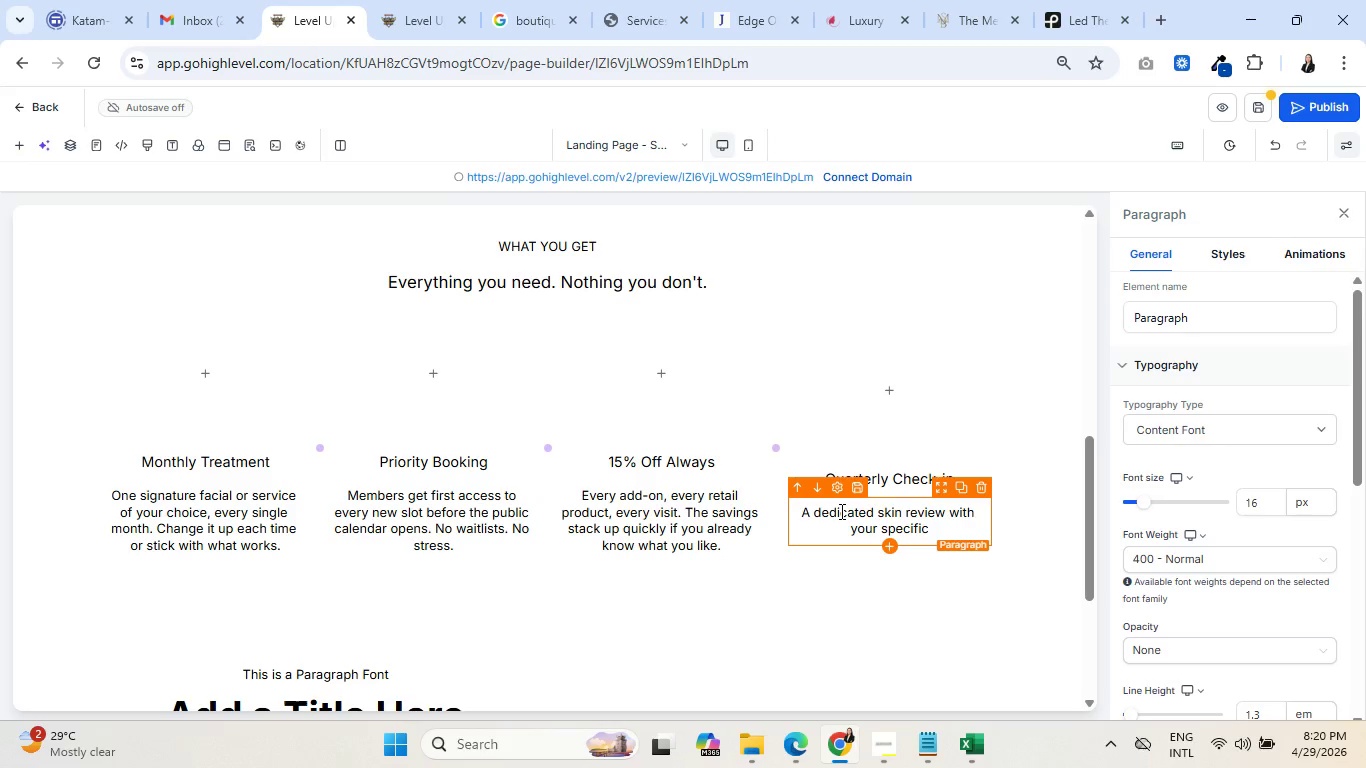 
wait(5.53)
 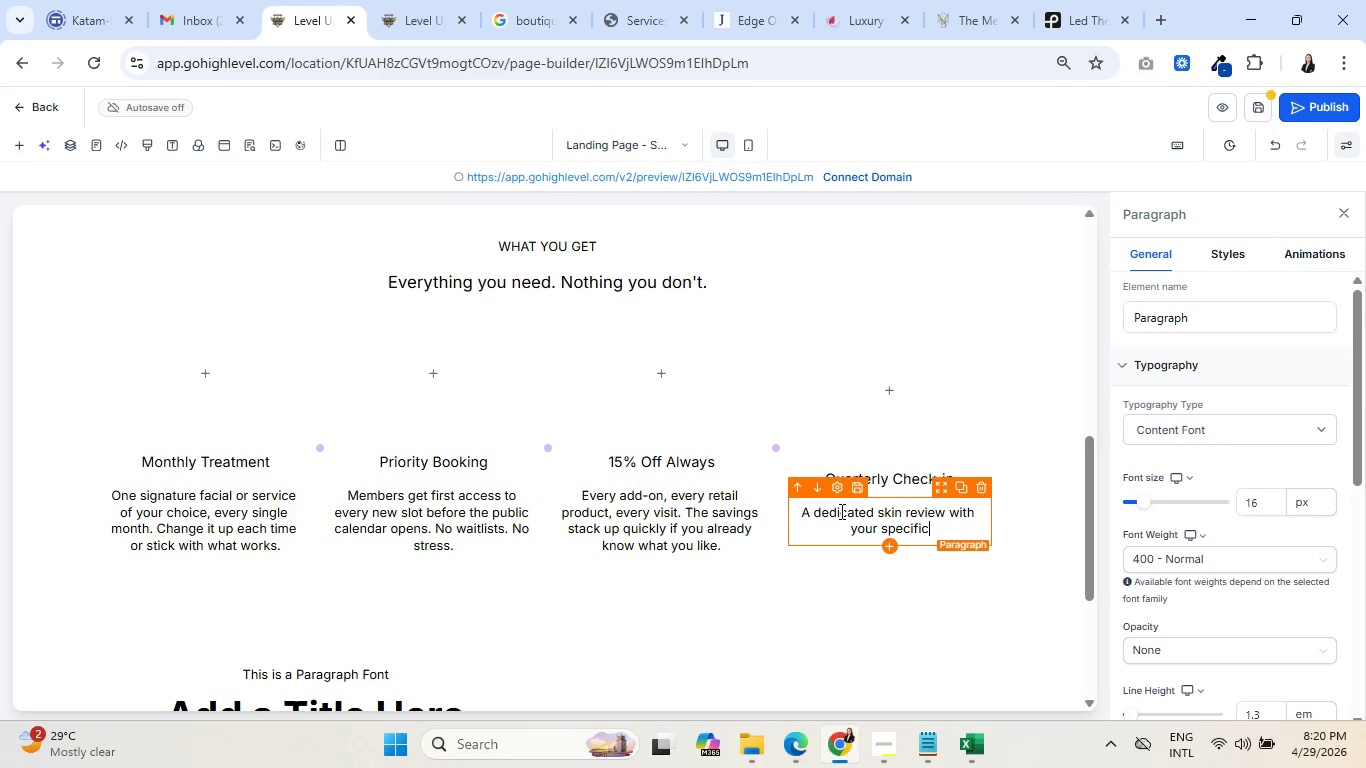 
key(Backspace)
key(Backspace)
key(Backspace)
type(alist every three months. Track progress. Adjust the plan. Stay on course.)
 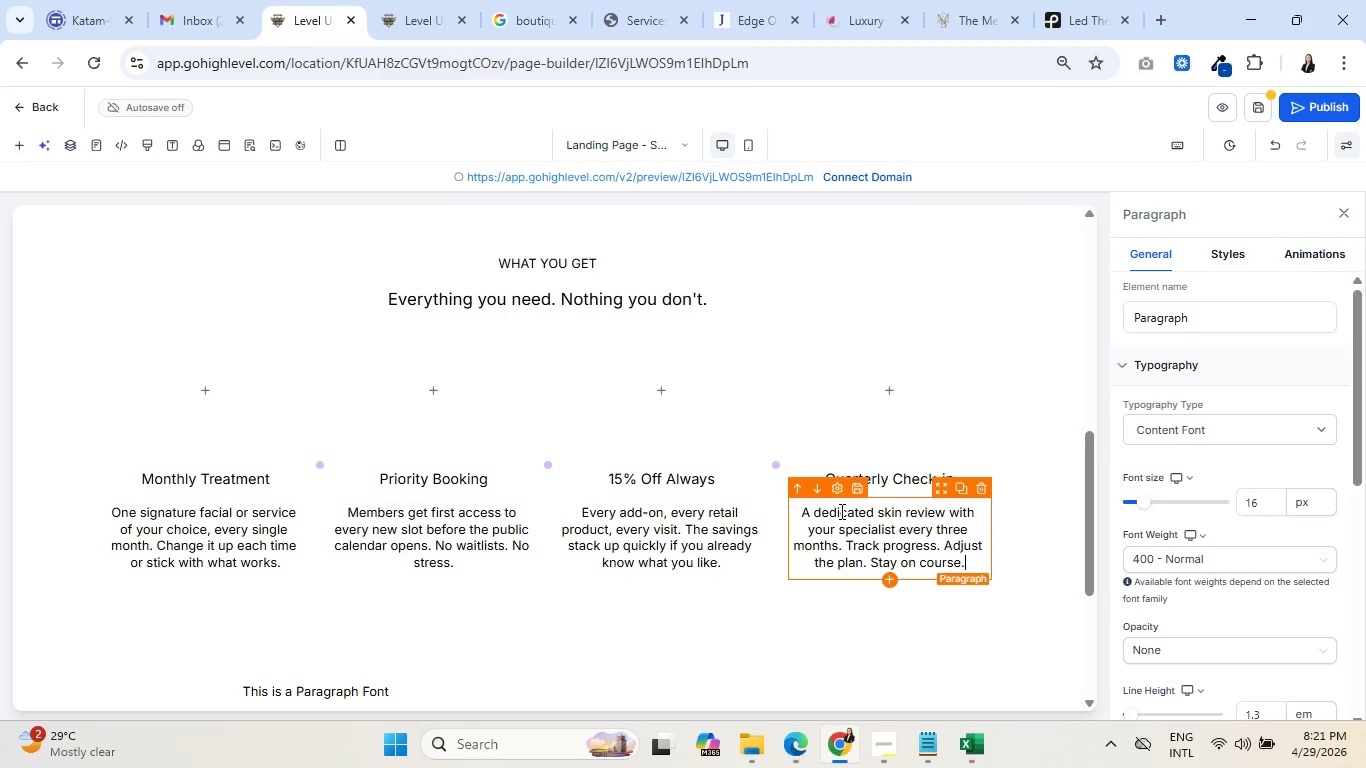 
wait(12.55)
 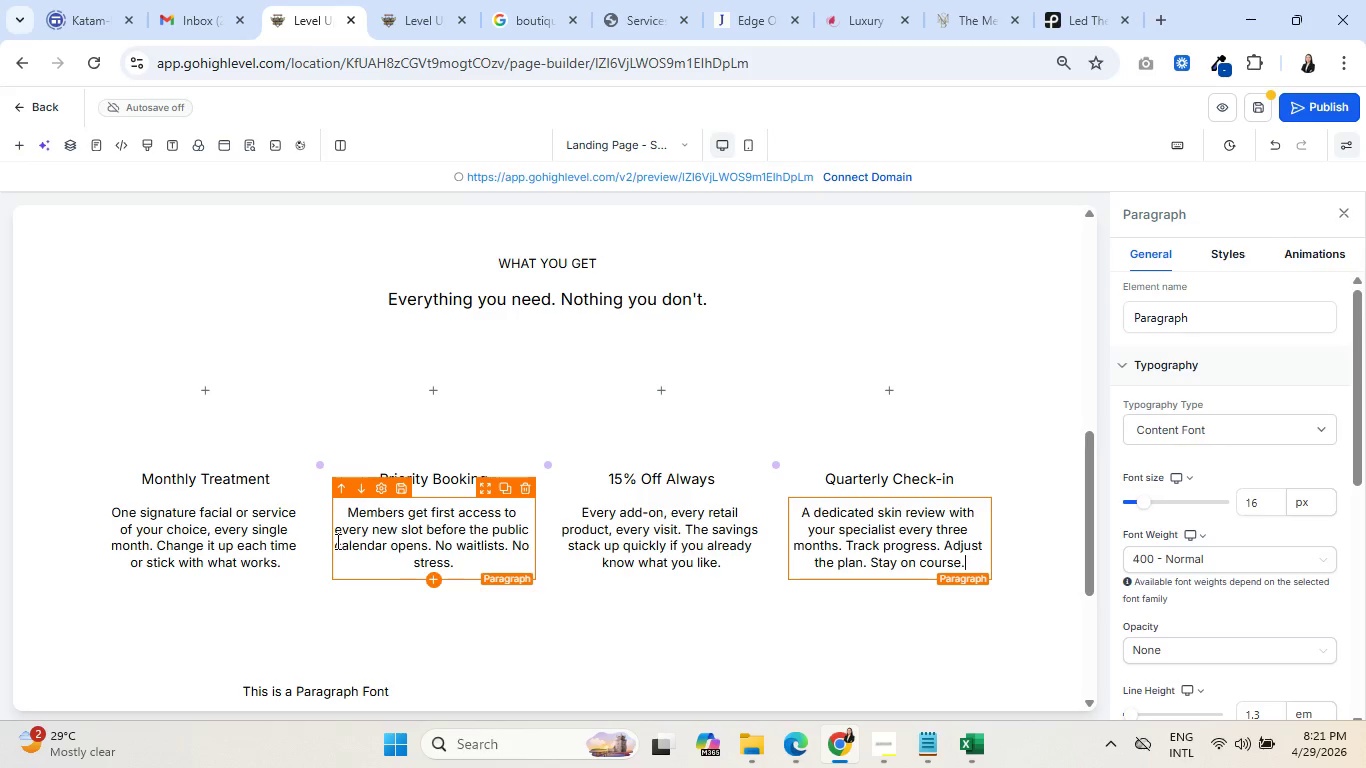 
scroll: coordinate [553, 511], scroll_direction: up, amount: 9.0
 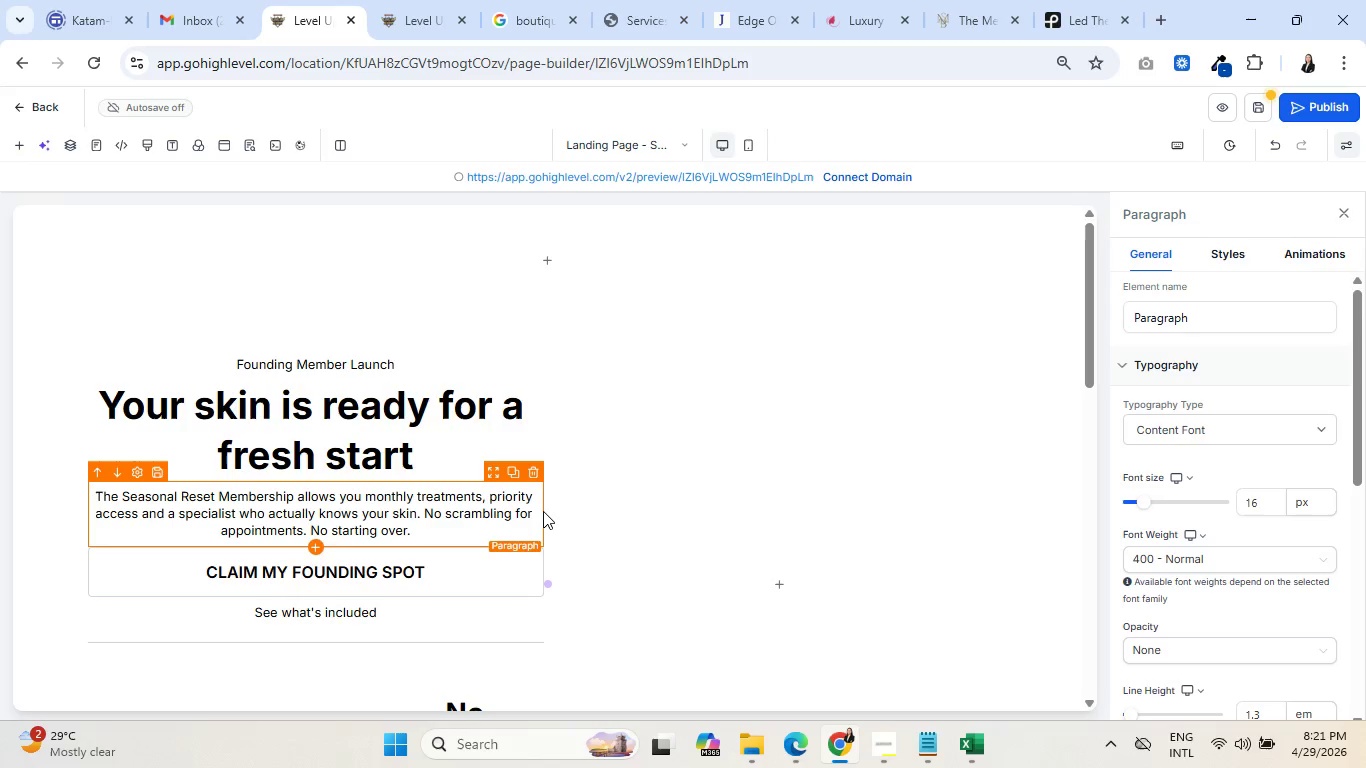 
wait(6.03)
 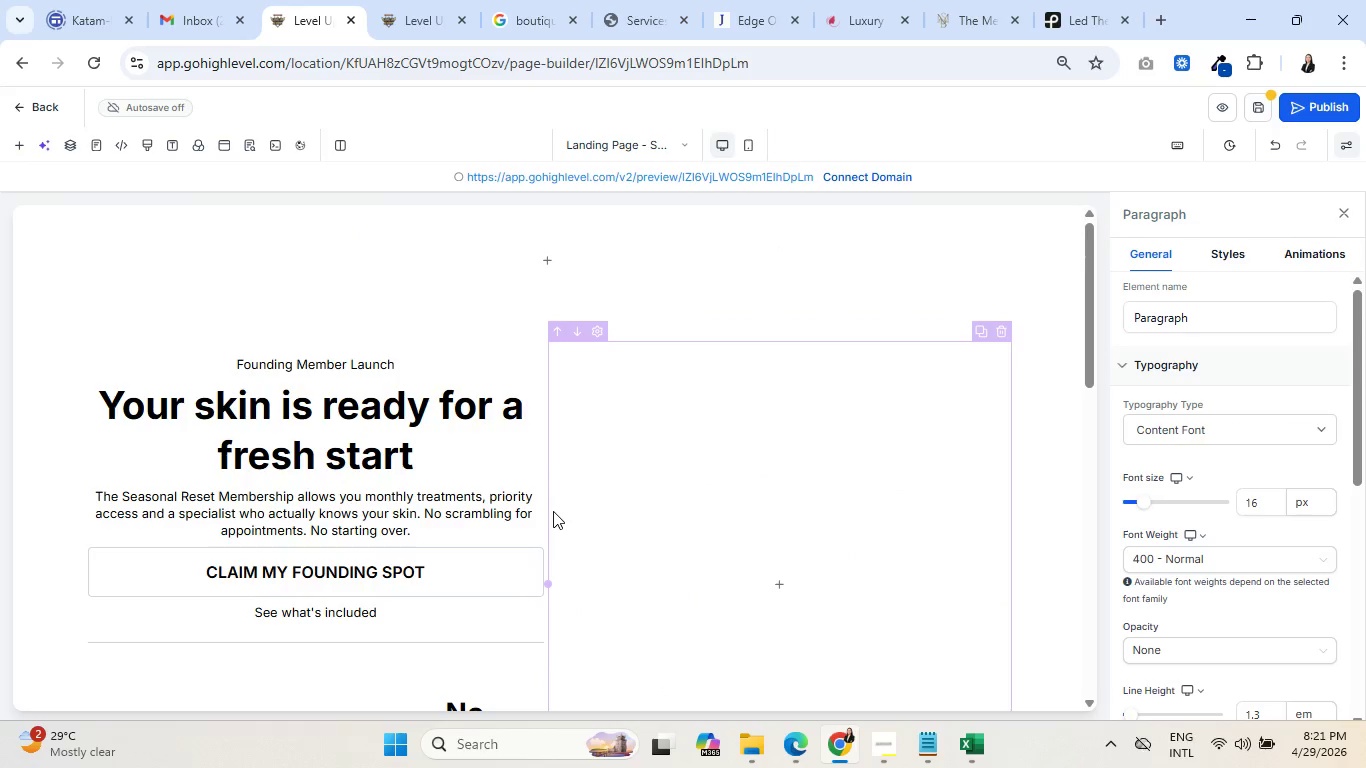 
scroll: coordinate [521, 522], scroll_direction: down, amount: 10.0
 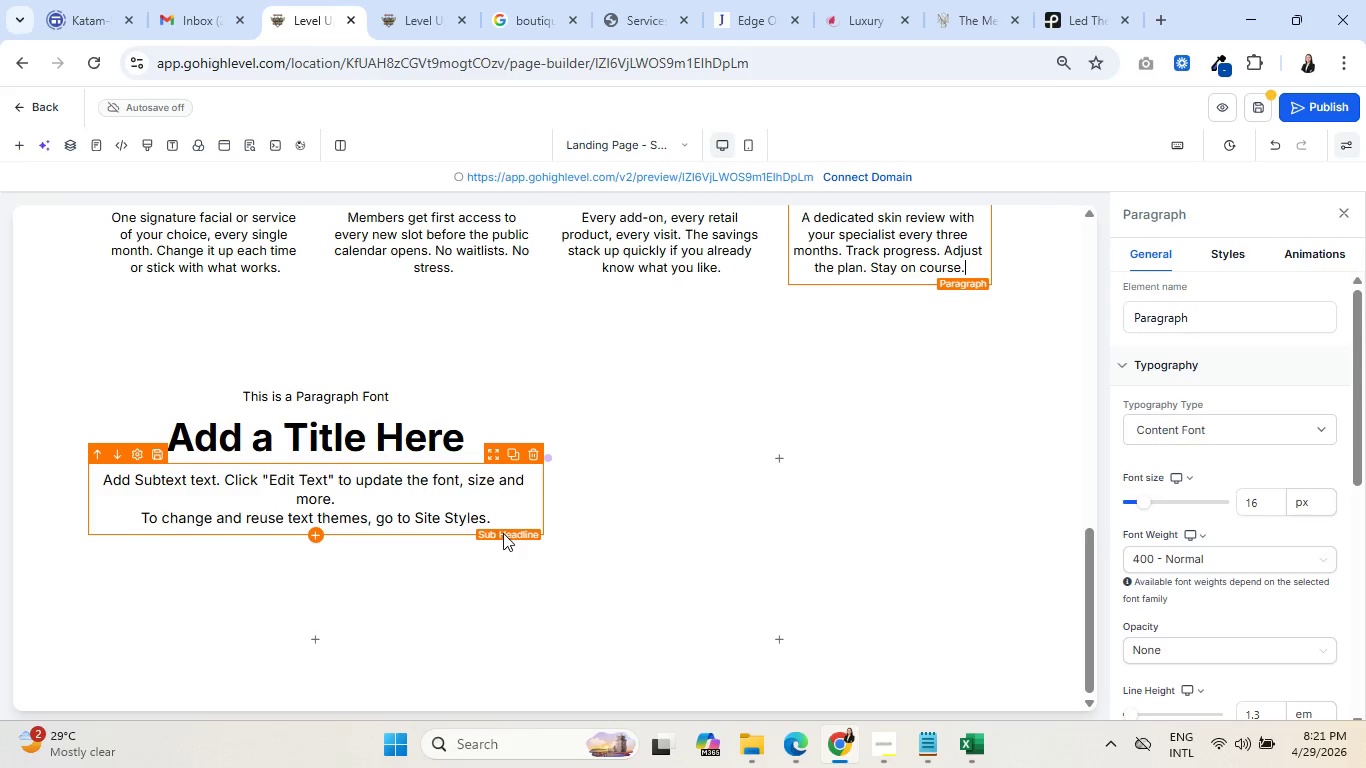 
wait(24.55)
 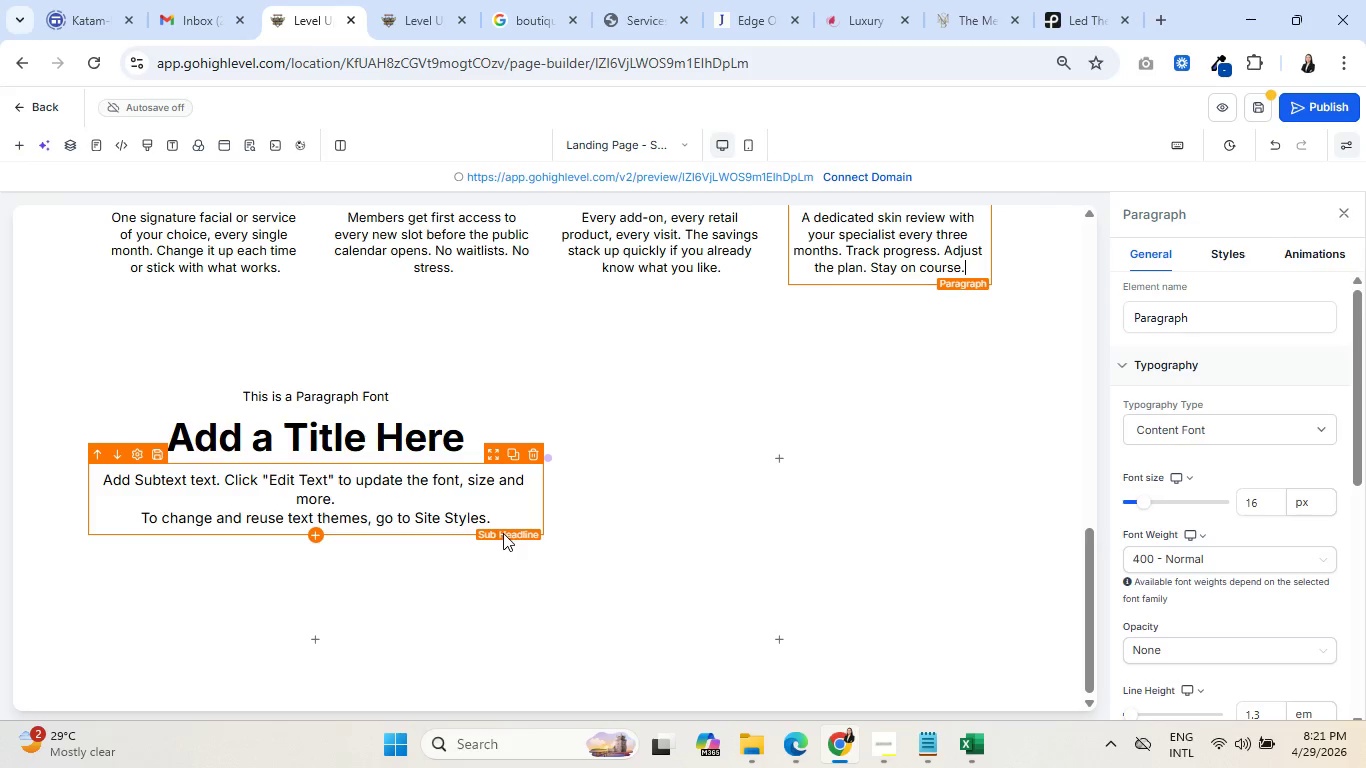 
scroll: coordinate [506, 533], scroll_direction: up, amount: 4.0
 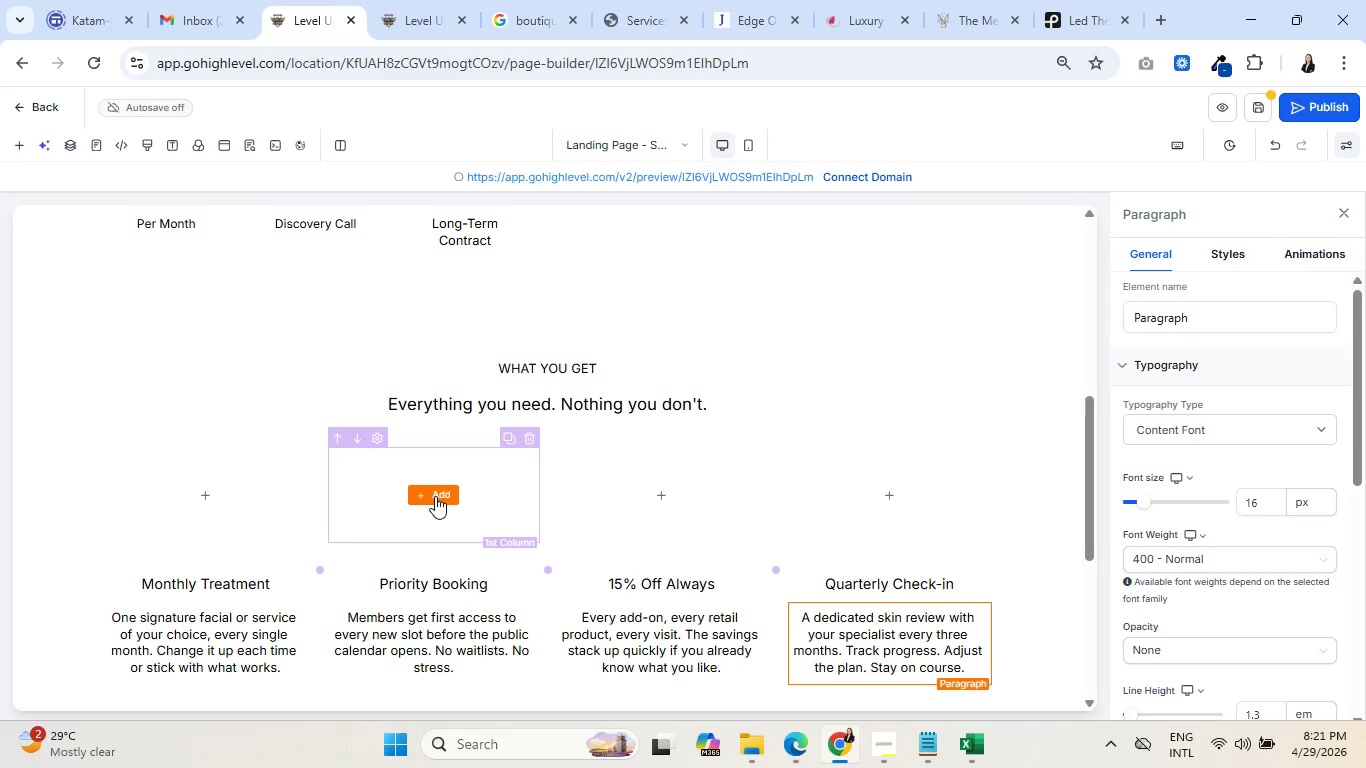 
wait(10.2)
 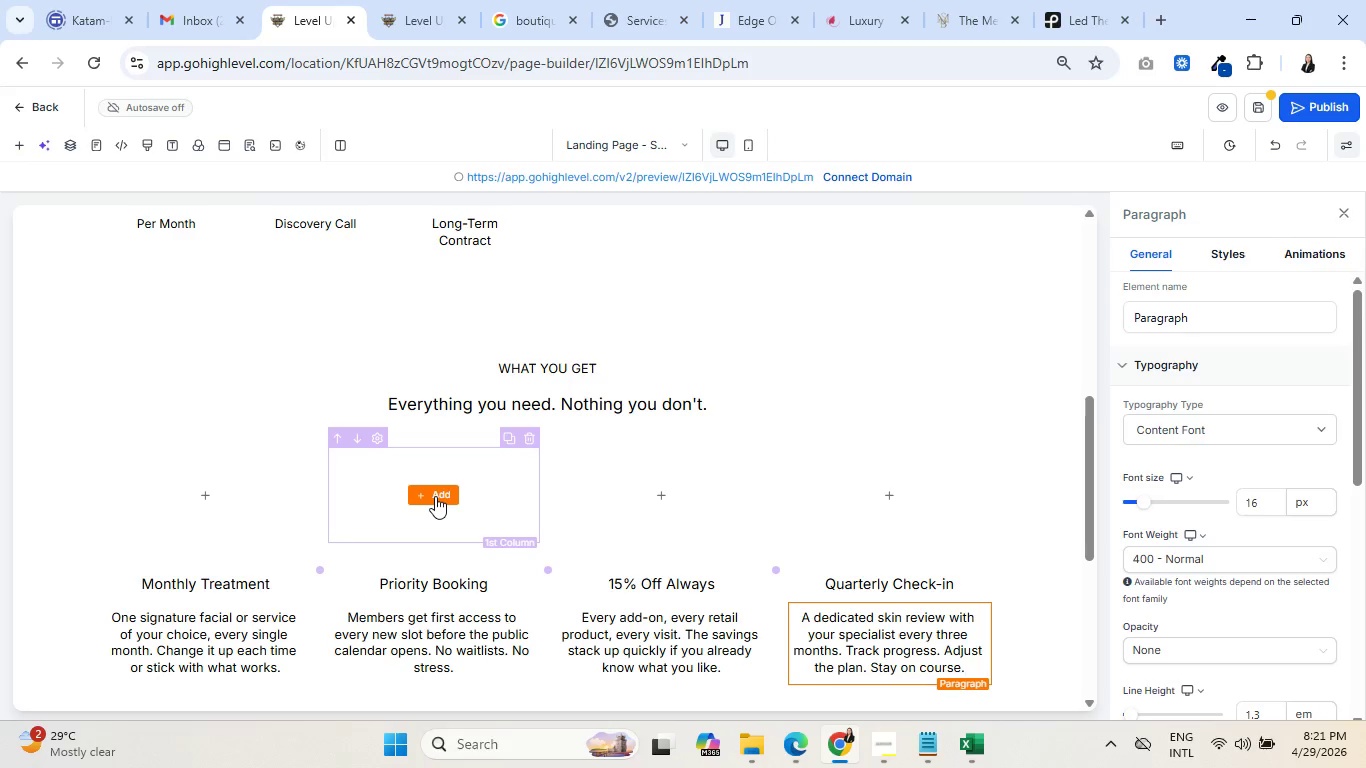 
left_click([548, 419])
 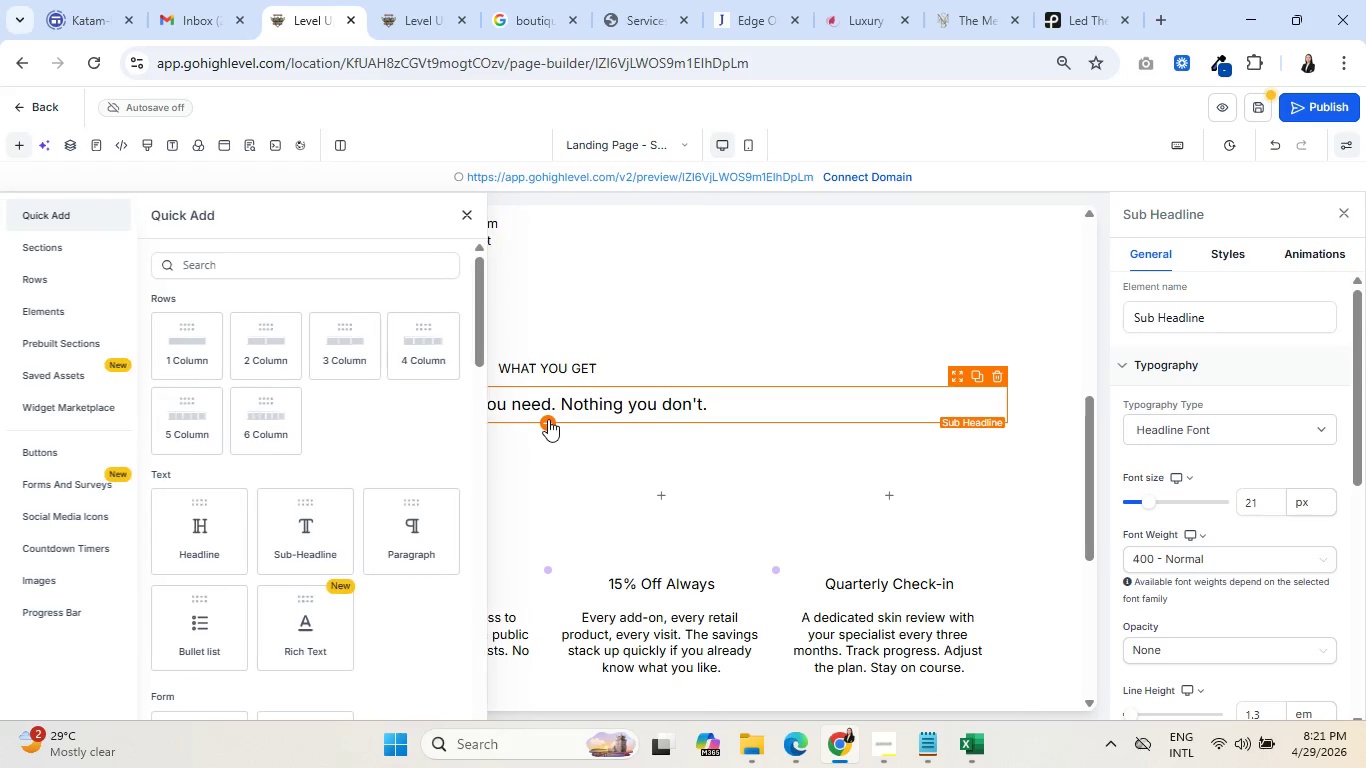 
mouse_move([523, 428])
 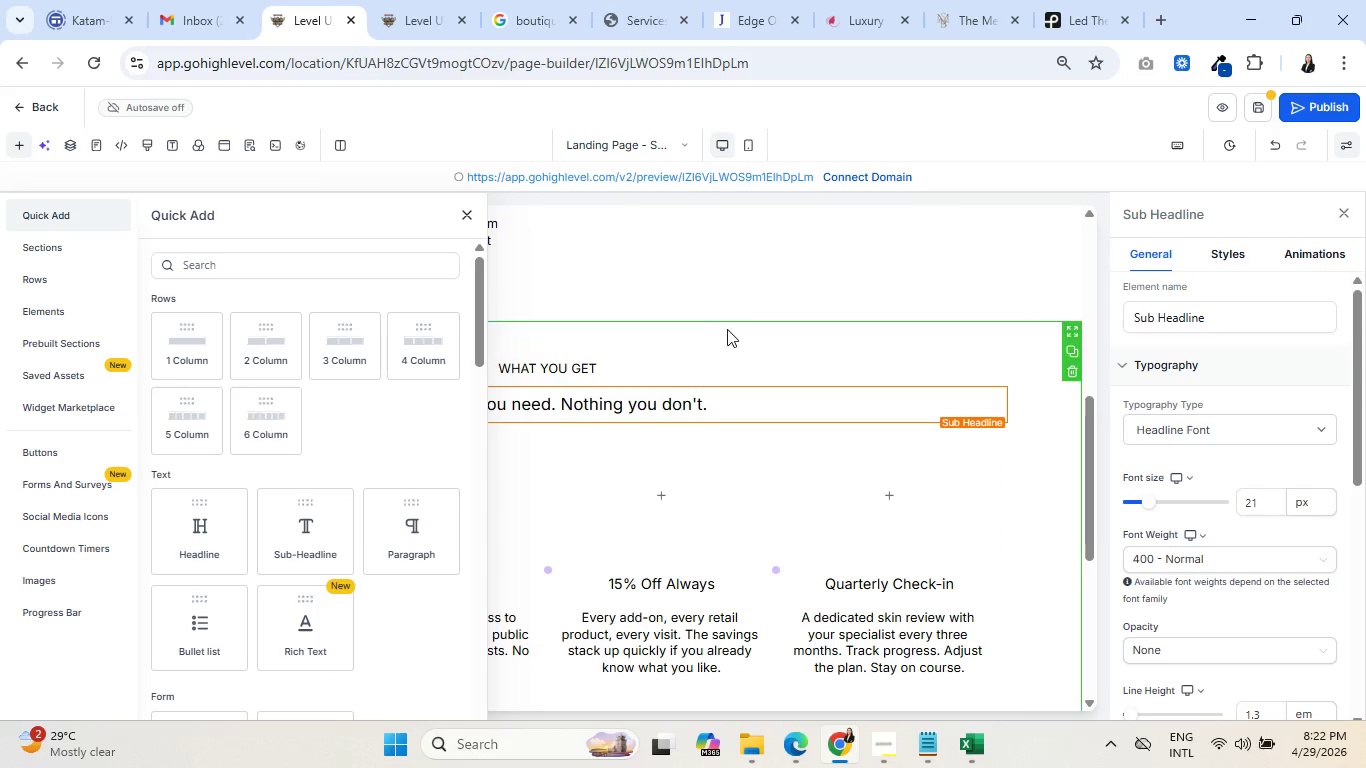 
left_click([722, 342])
 